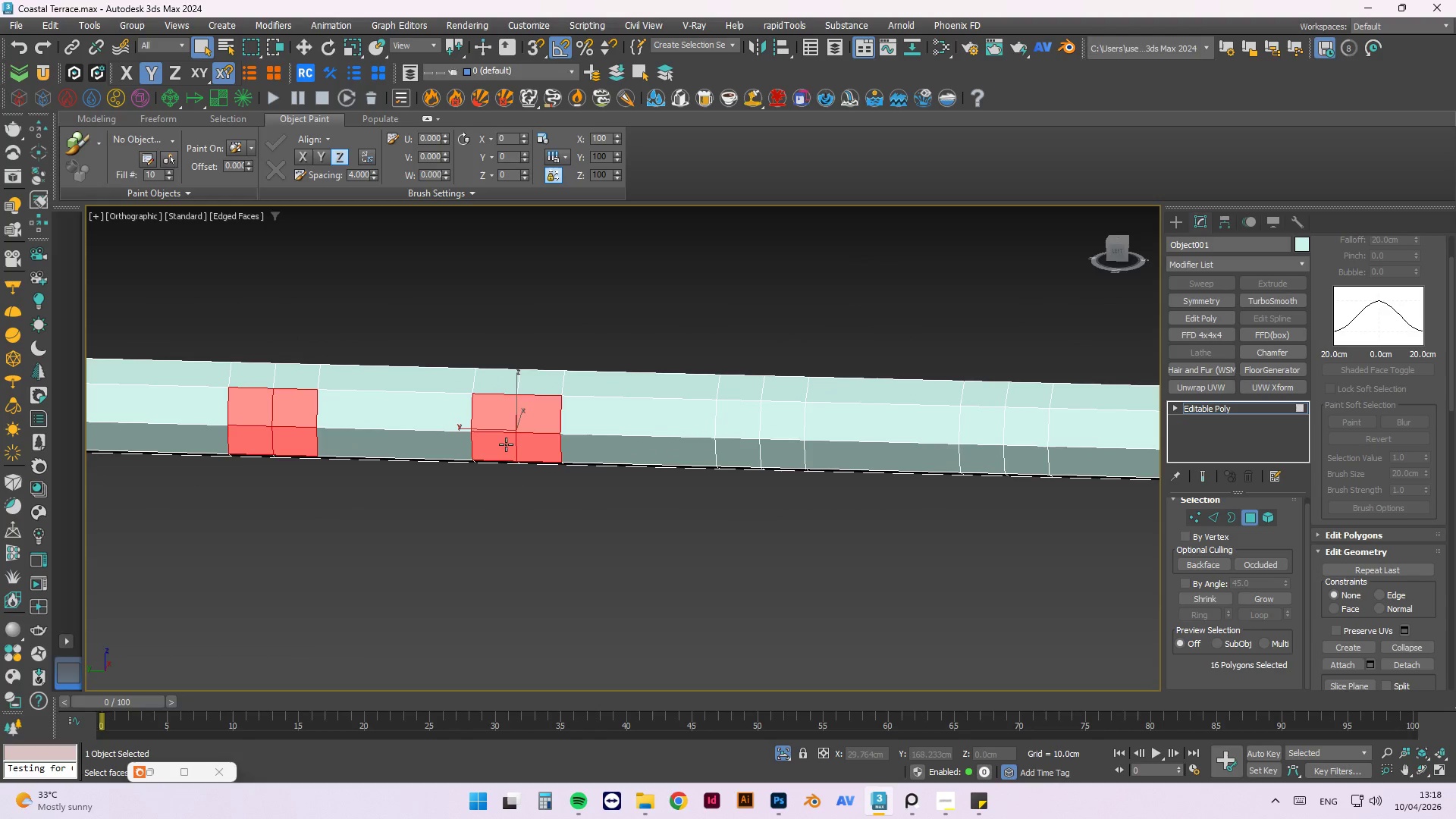 
key(Control+ControlLeft)
 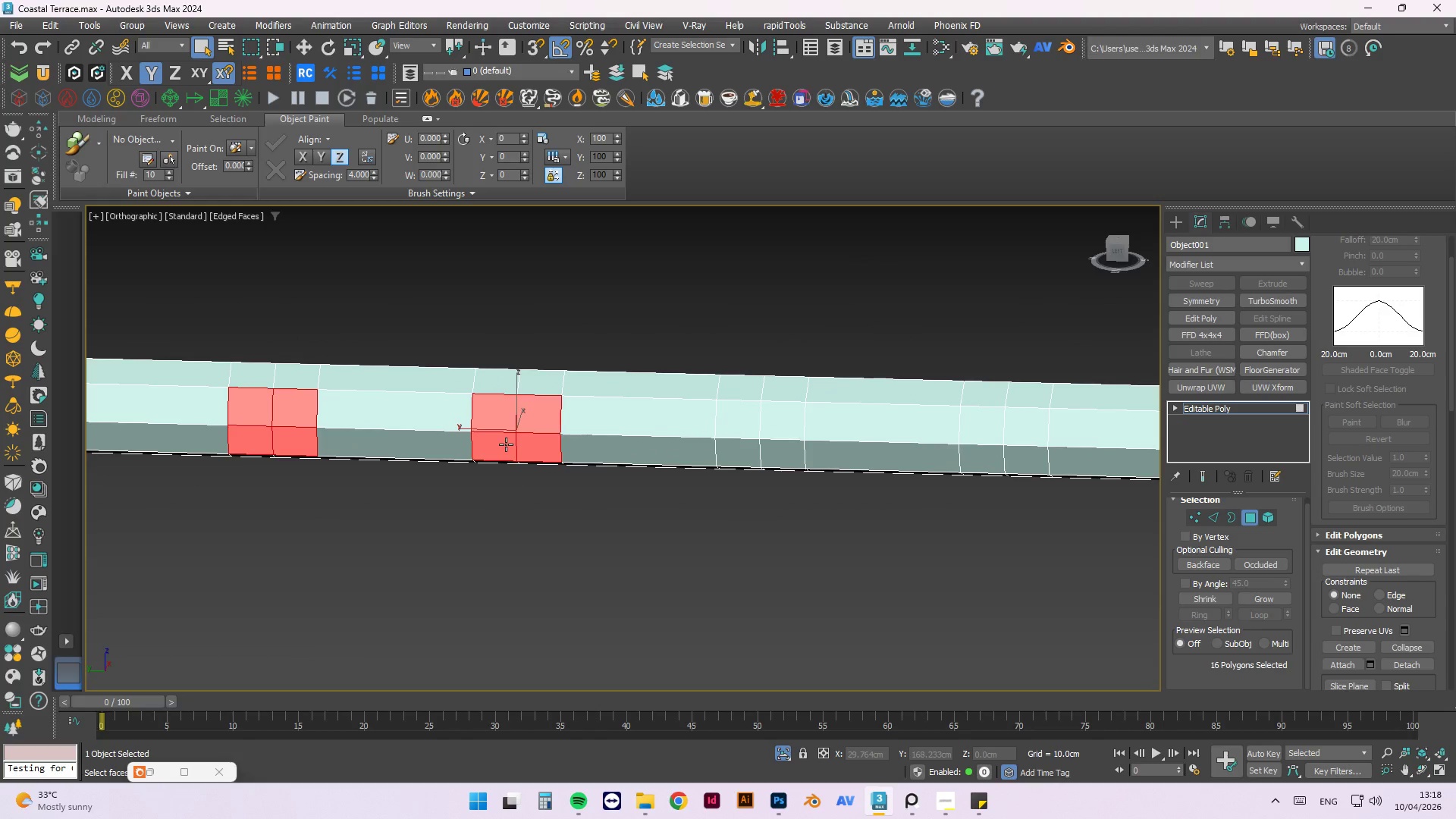 
key(Control+ControlLeft)
 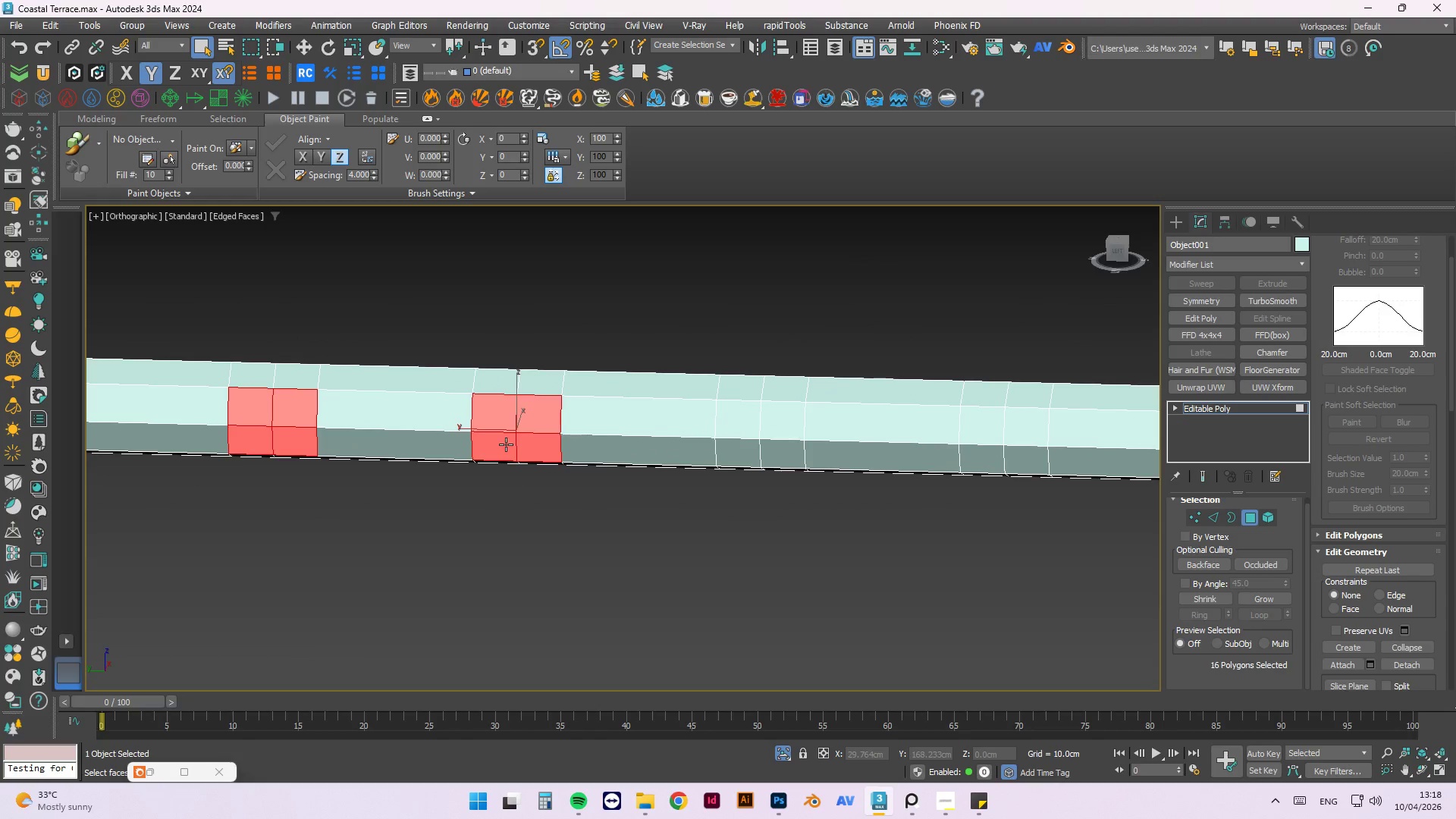 
key(Control+ControlLeft)
 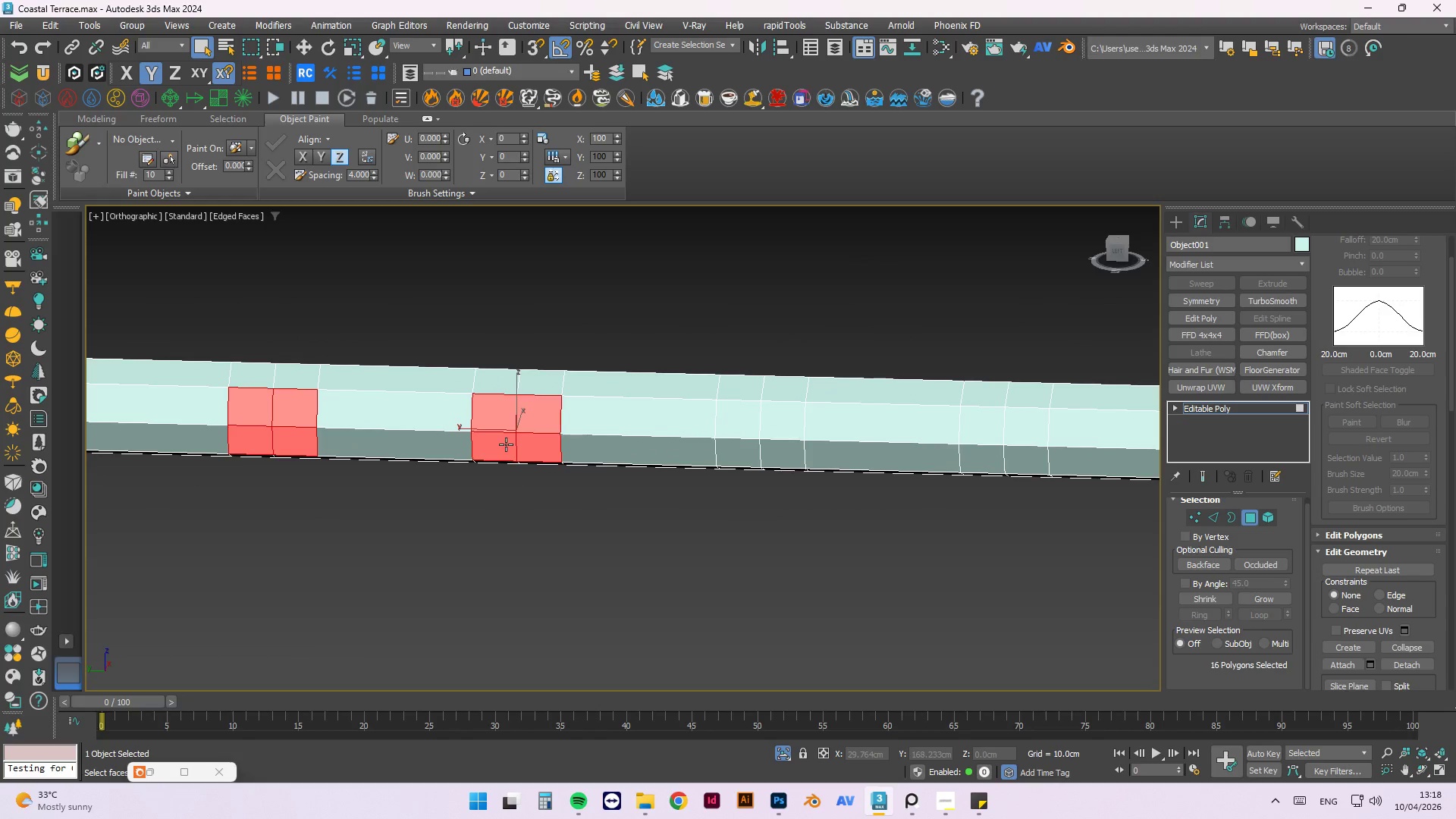 
key(Control+ControlLeft)
 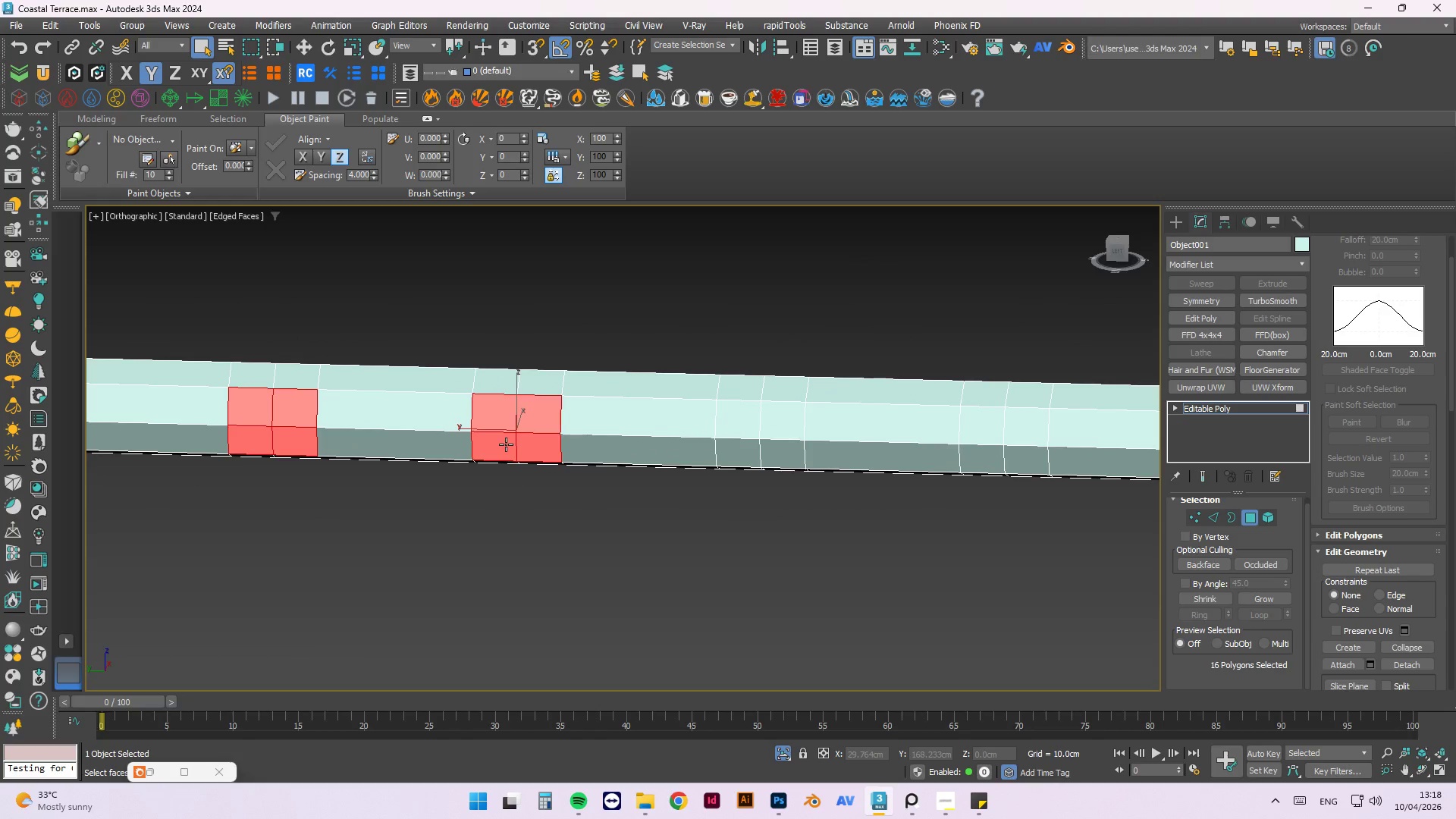 
key(Control+ControlLeft)
 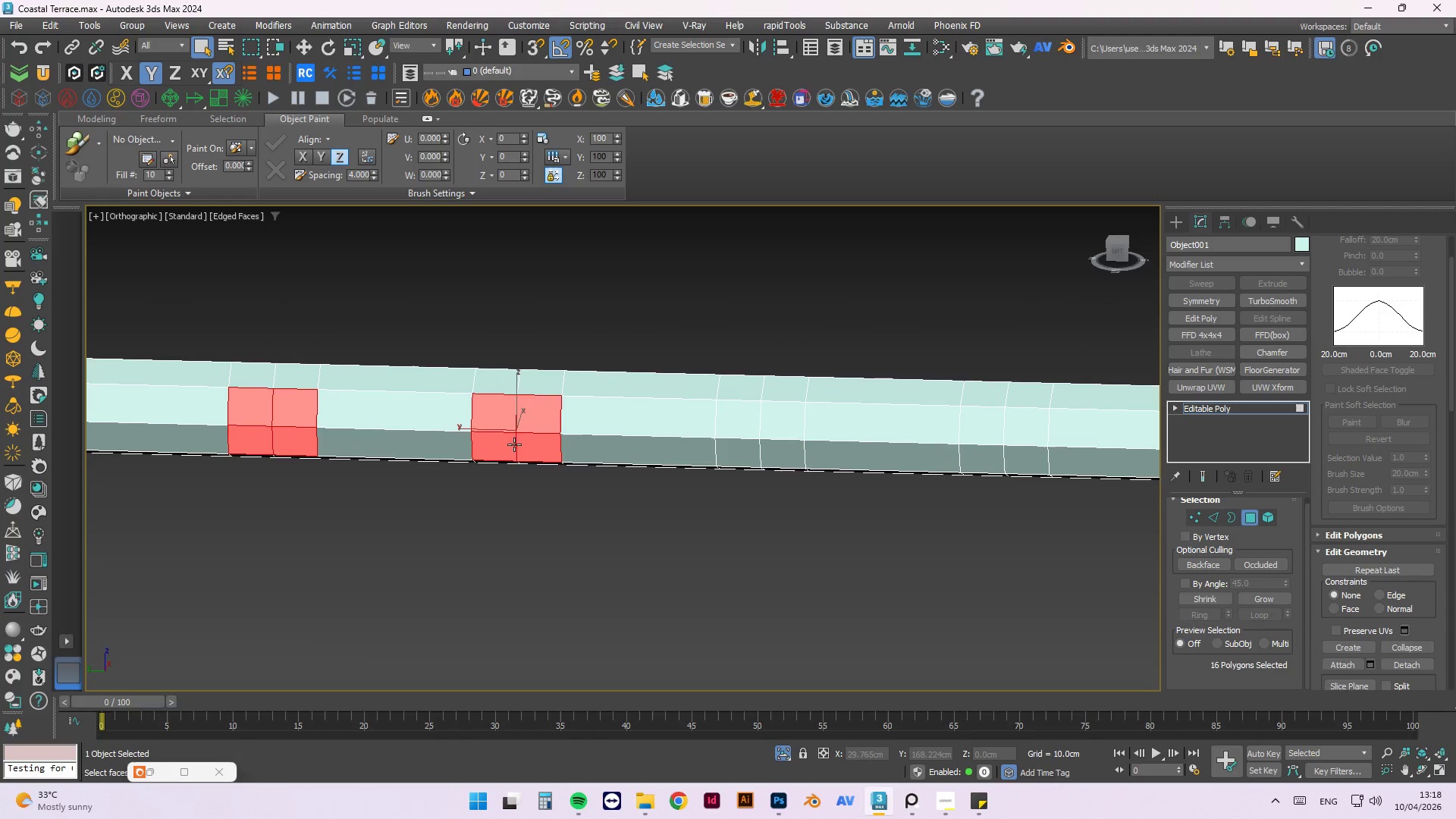 
key(Control+ControlLeft)
 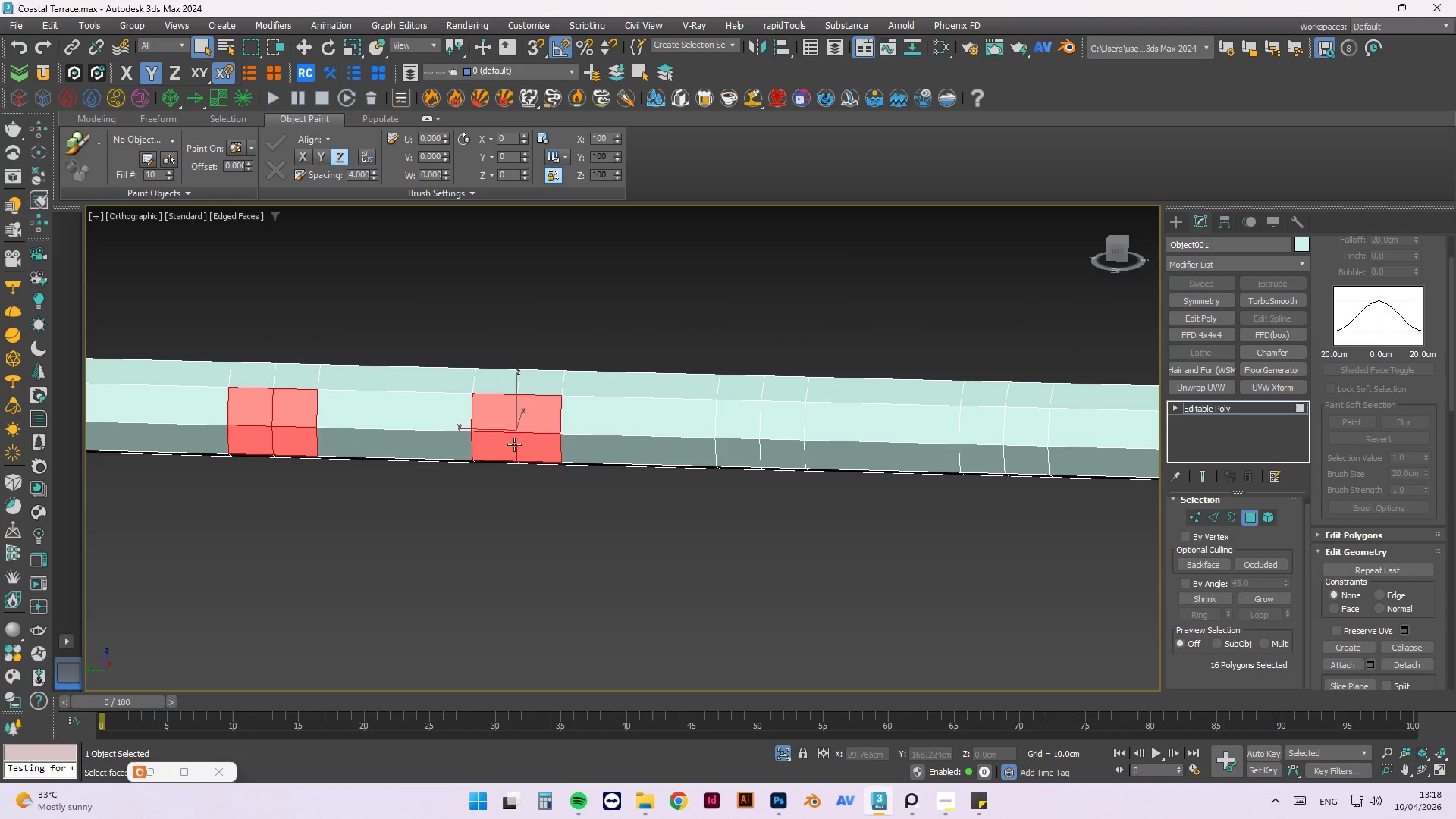 
key(Control+ControlLeft)
 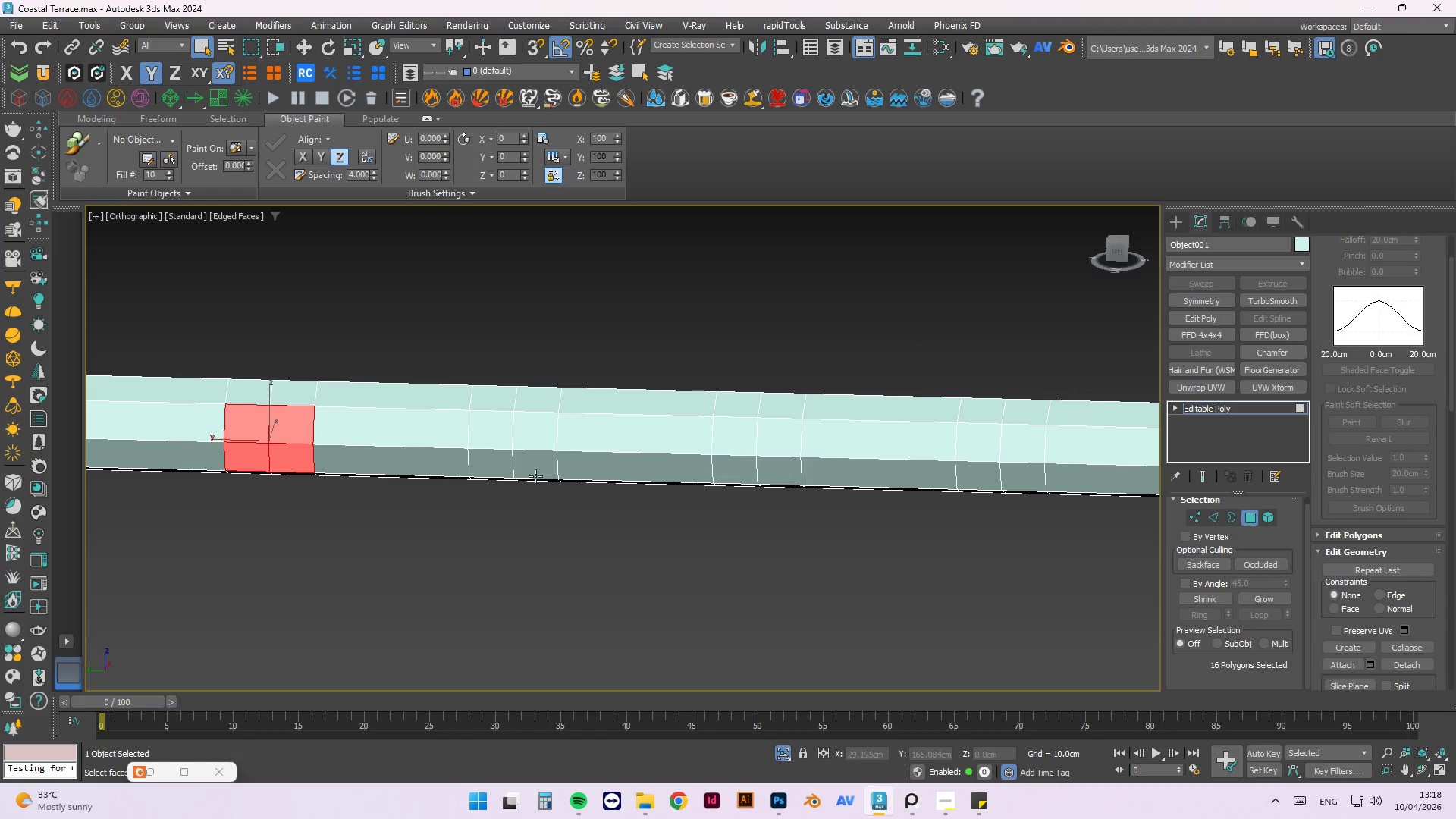 
hold_key(key=ControlLeft, duration=1.5)
left_click([523, 427])
 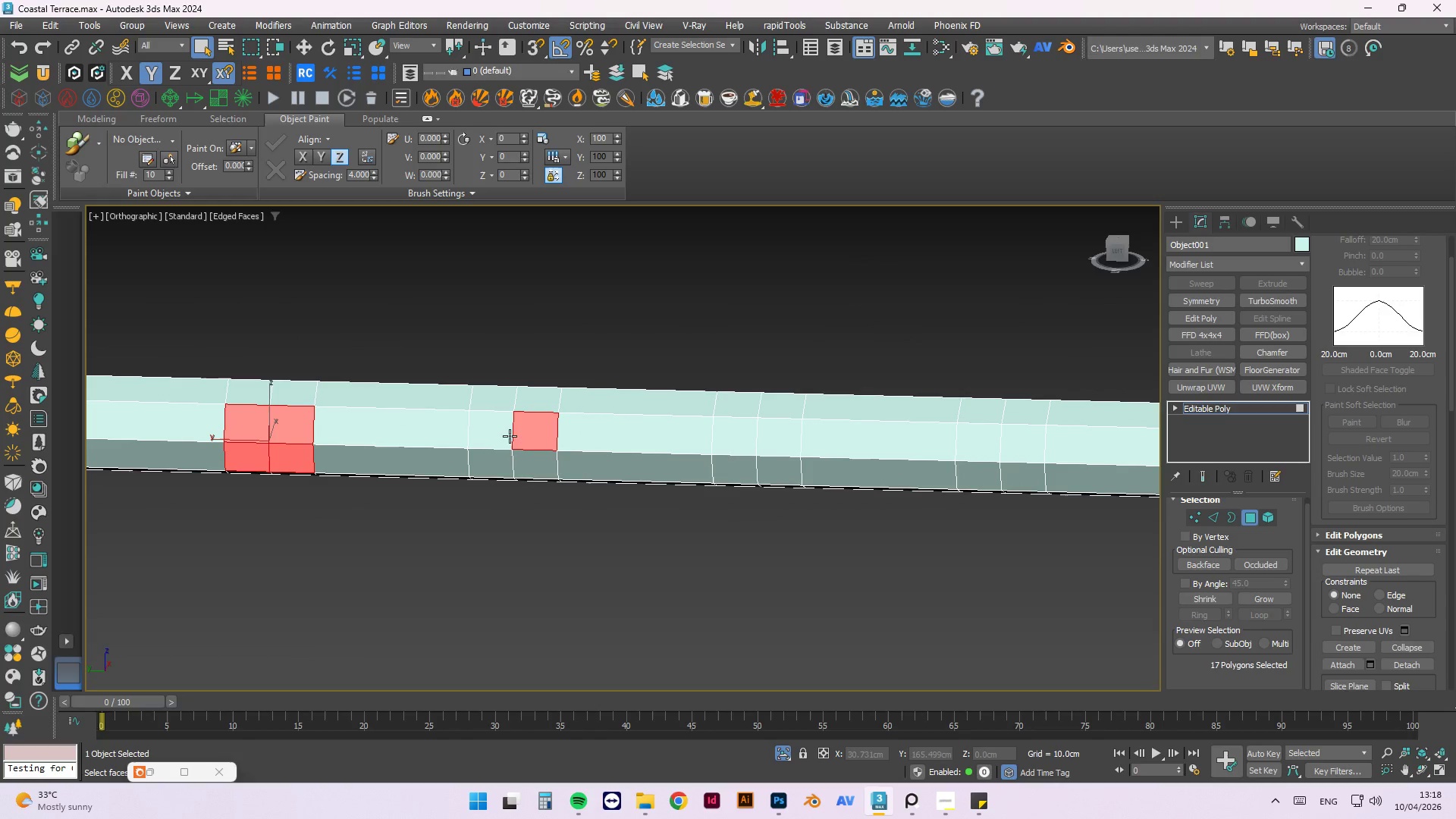 
double_click([510, 436])
 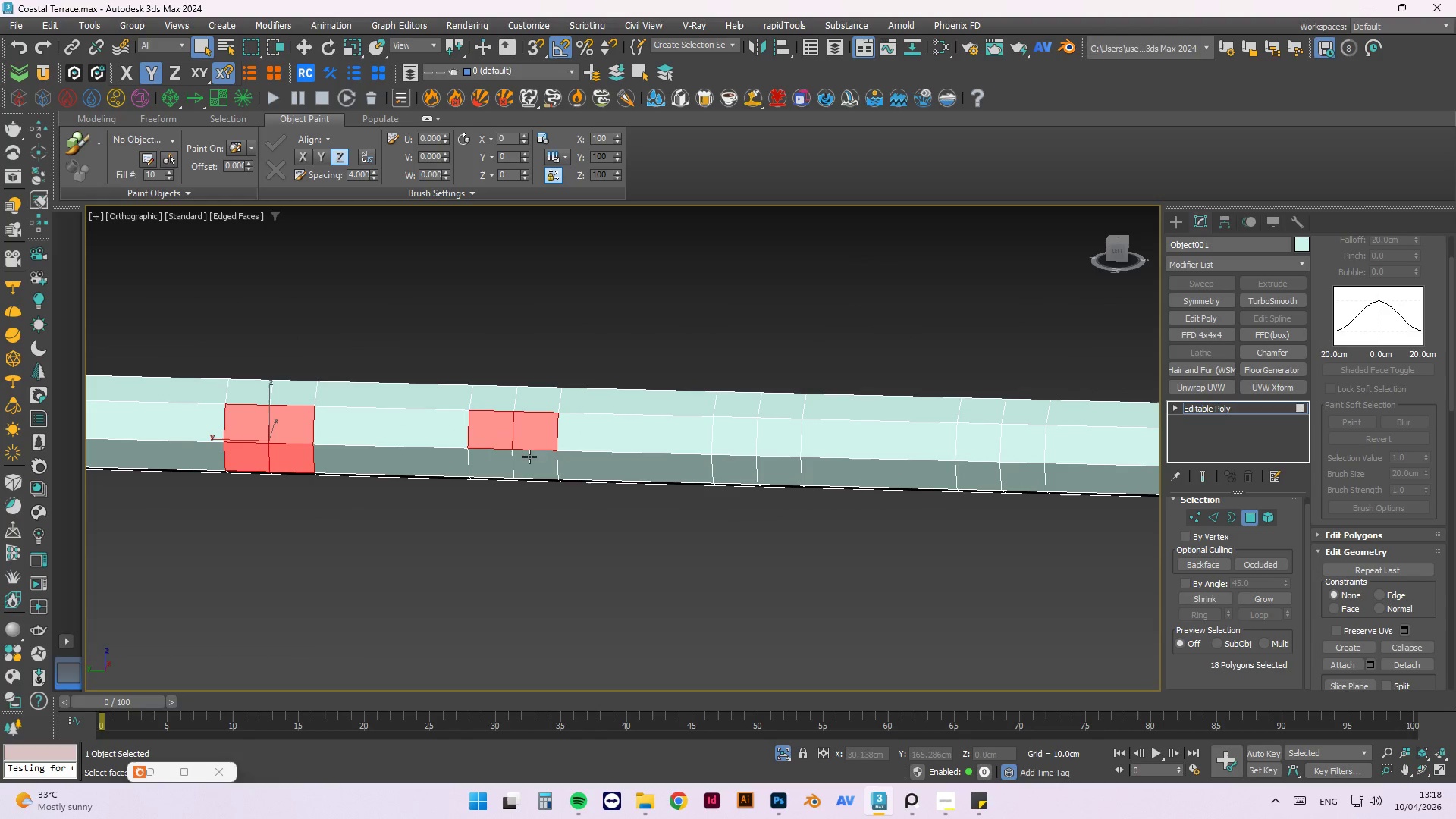 
triple_click([535, 459])
 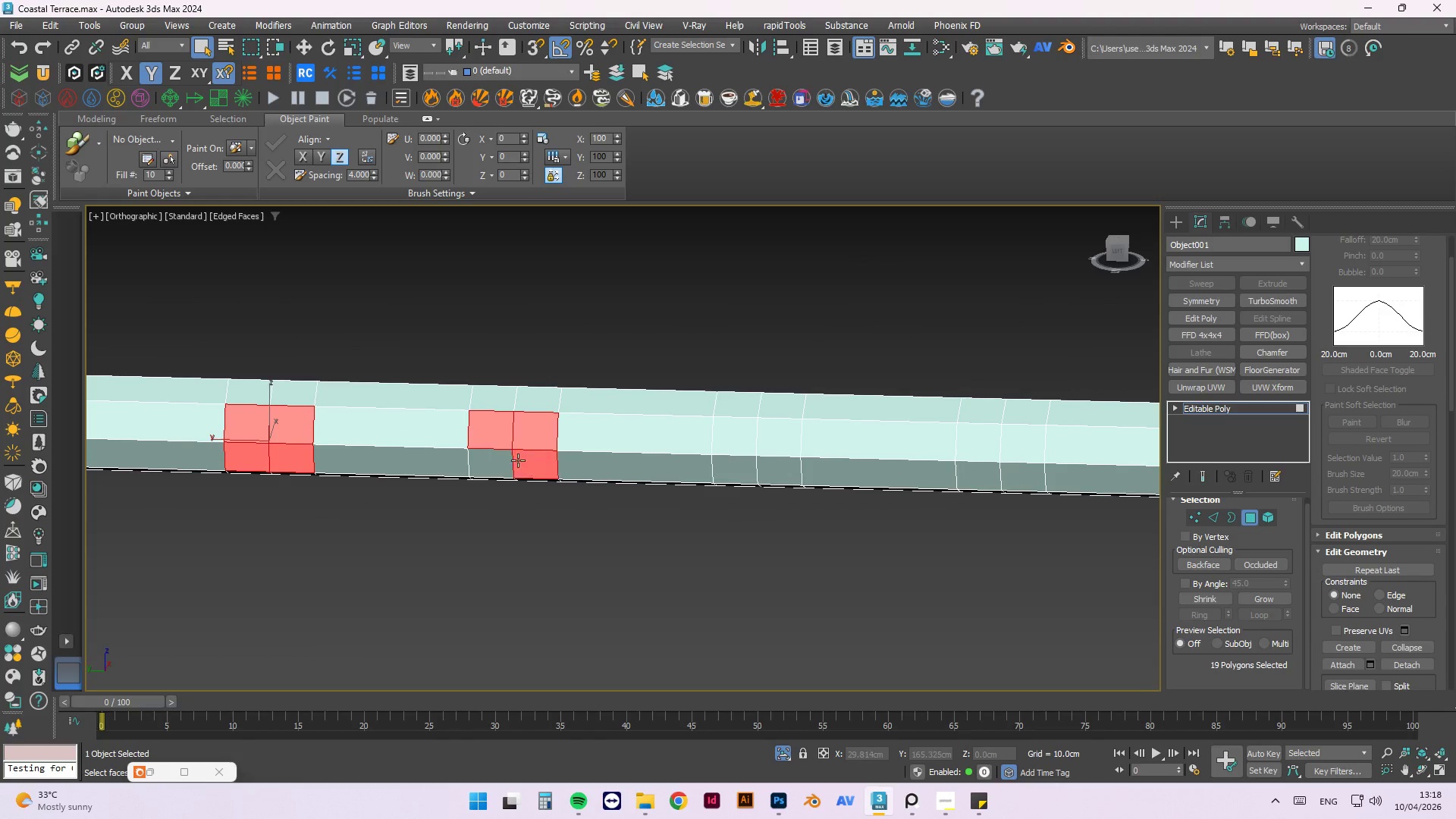 
hold_key(key=ControlLeft, duration=0.67)
 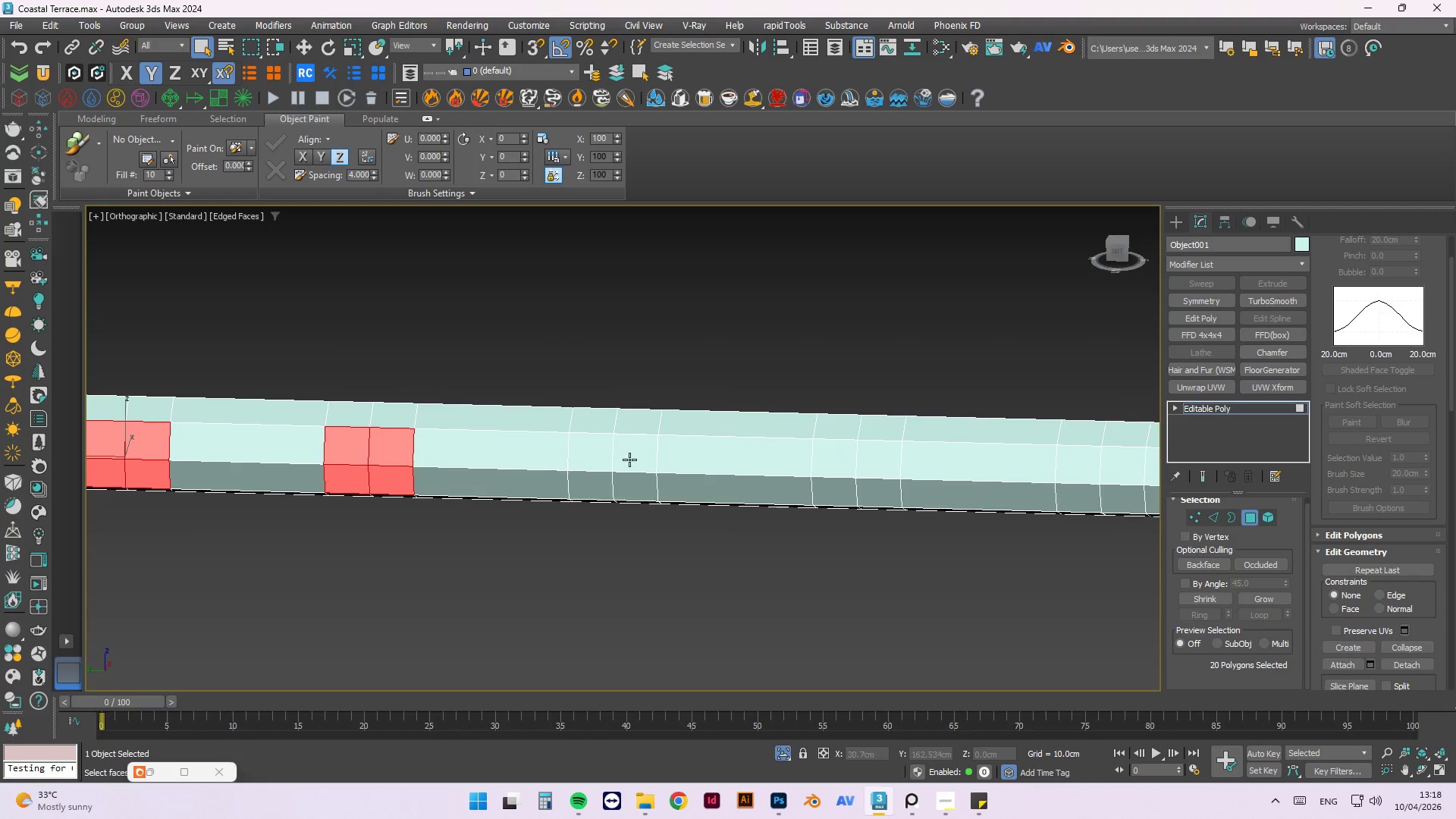 
hold_key(key=ControlLeft, duration=1.5)
left_click([604, 449])
 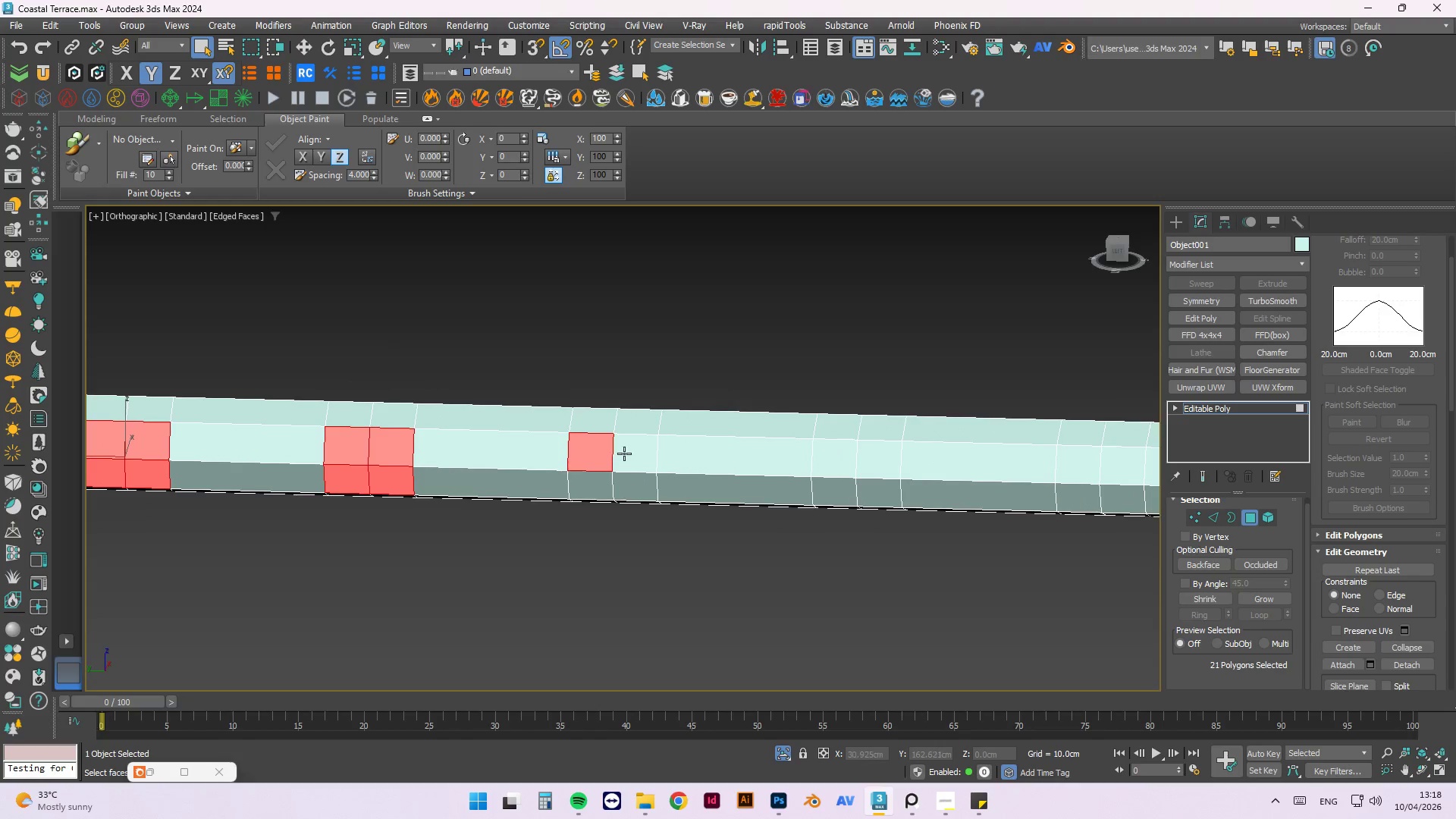 
double_click([630, 453])
 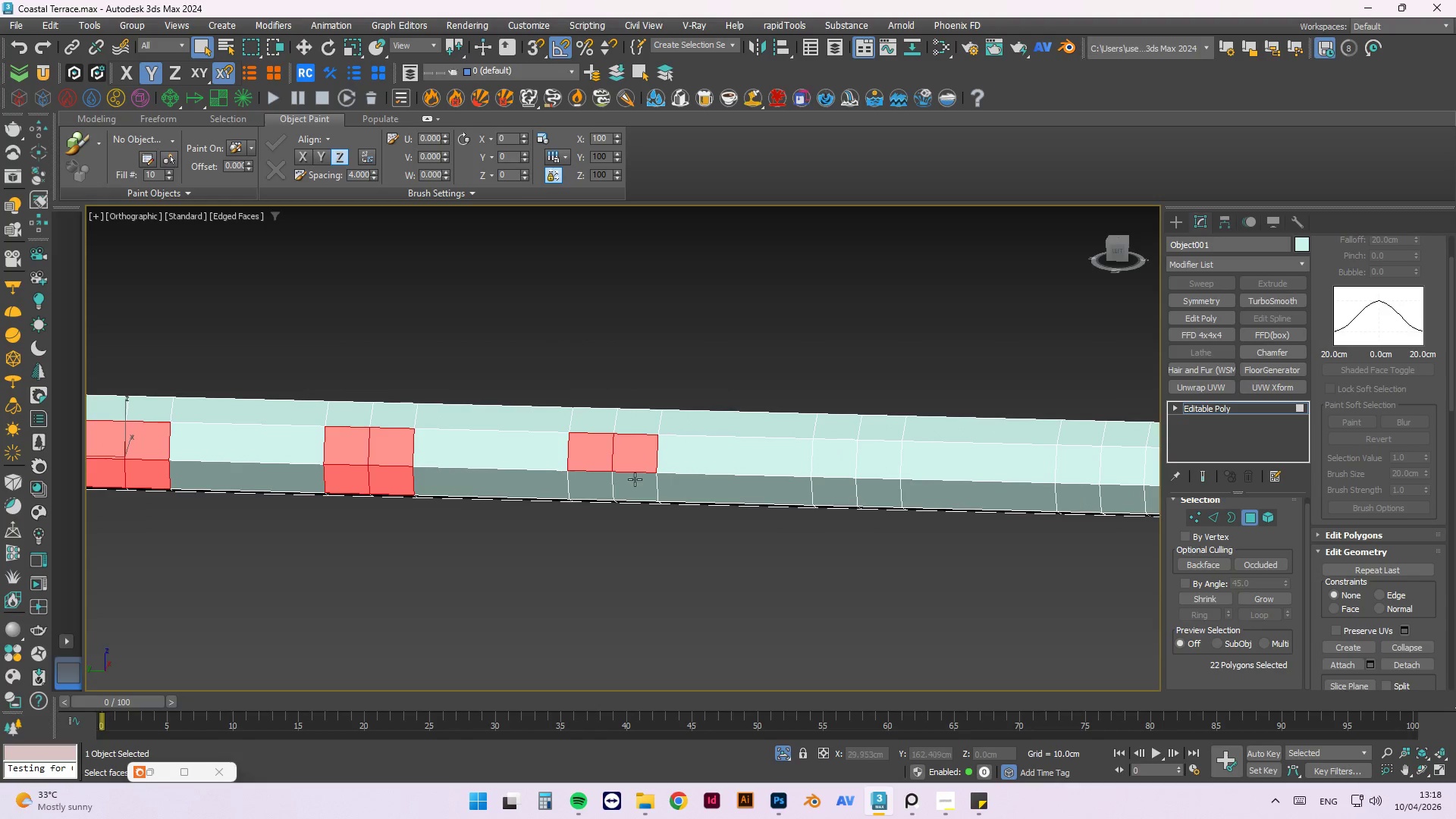 
triple_click([635, 481])
 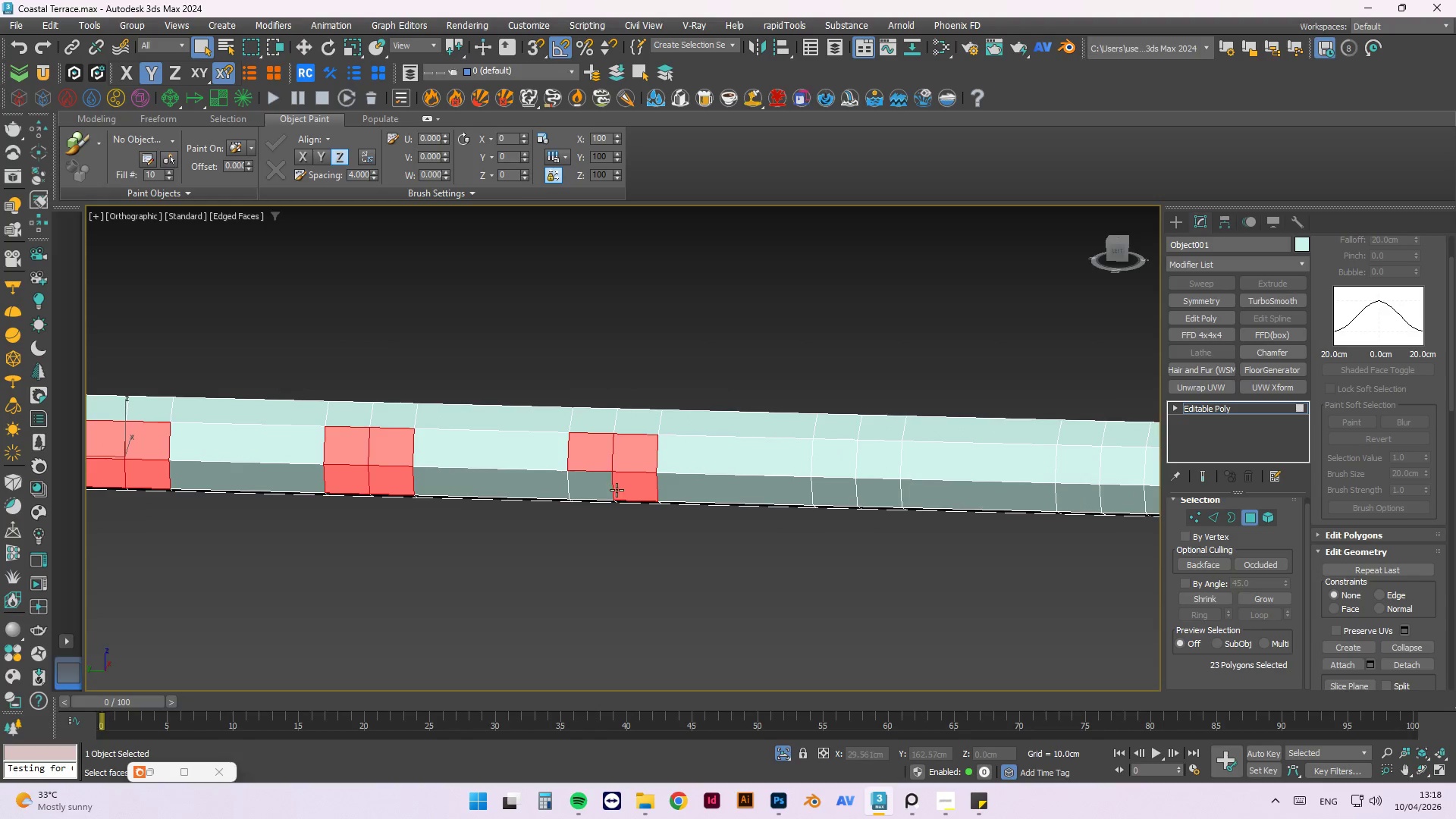 
hold_key(key=ControlLeft, duration=0.31)
triple_click([608, 488])
 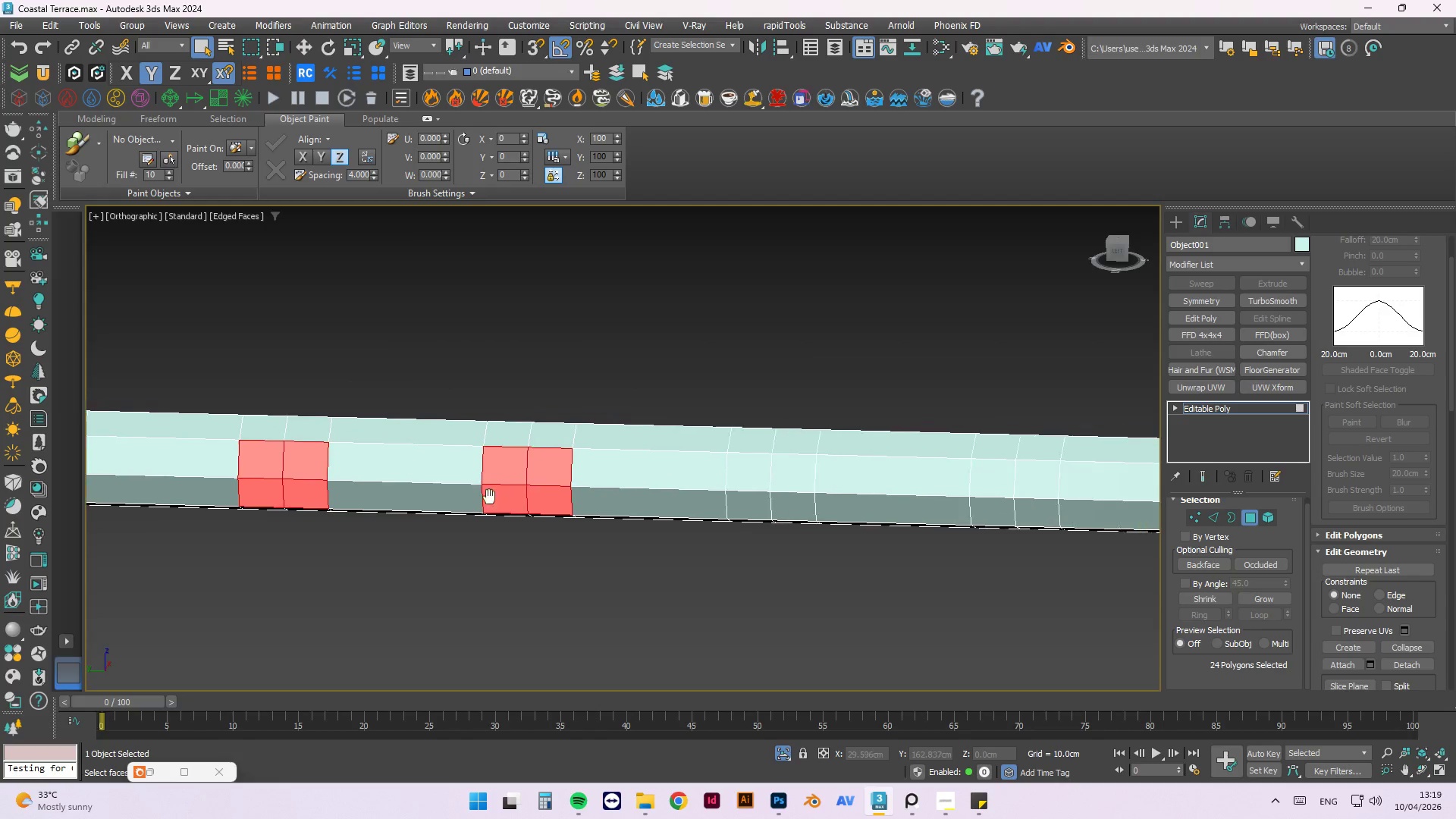 
scroll: coordinate [362, 465], scroll_direction: down, amount: 1.0
 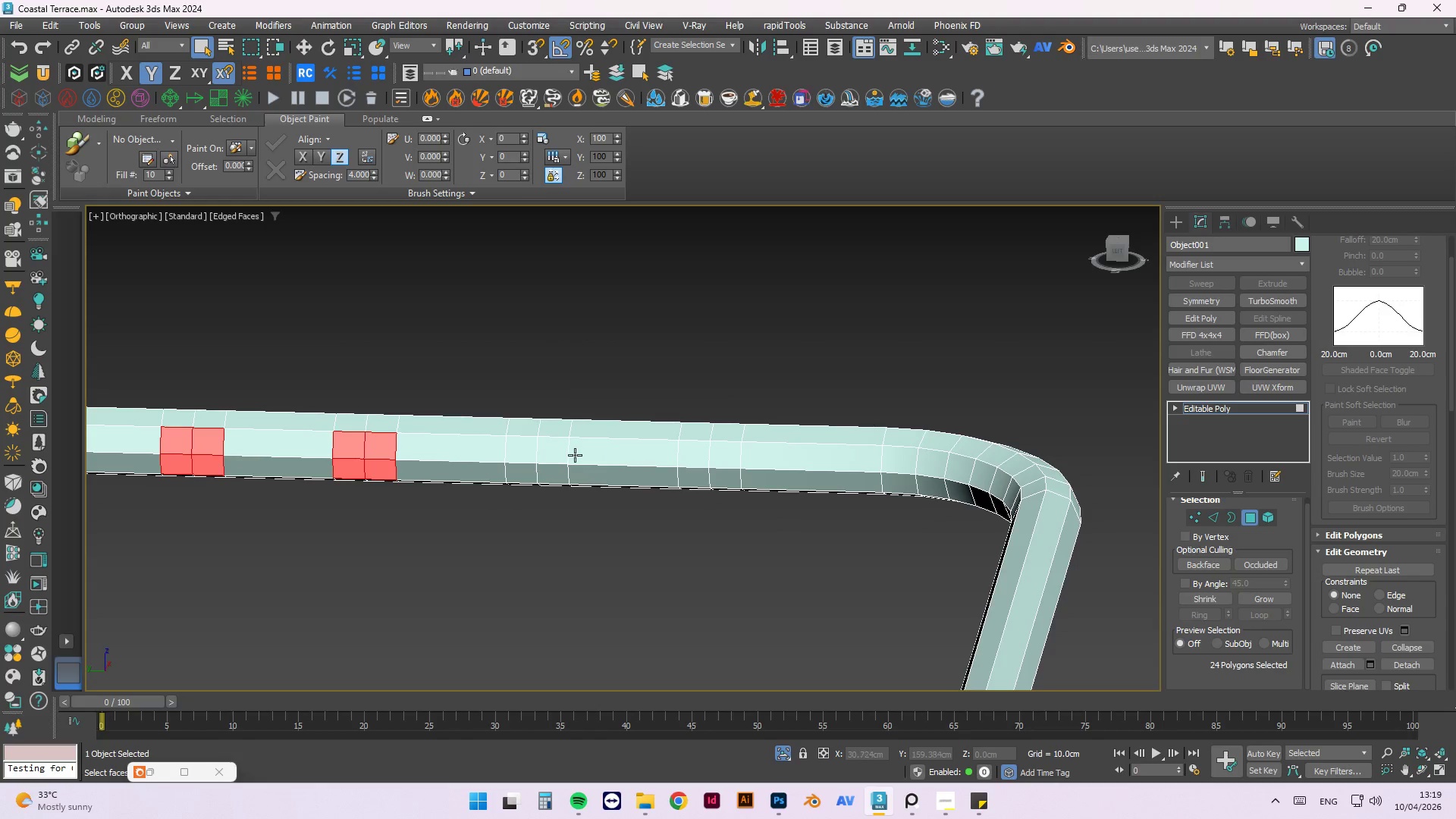 
hold_key(key=ControlLeft, duration=1.53)
 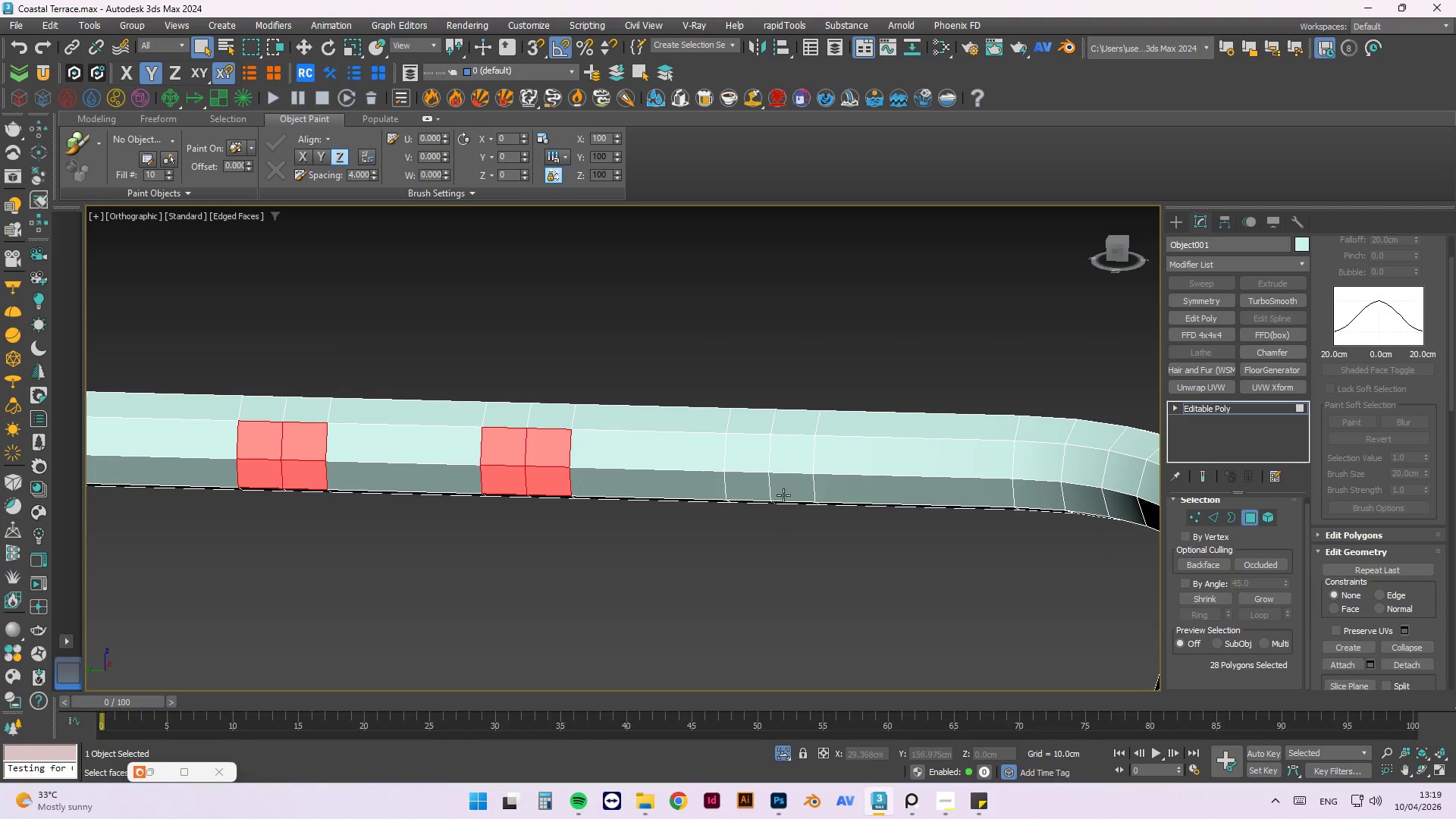 
scroll: coordinate [563, 457], scroll_direction: up, amount: 1.0
 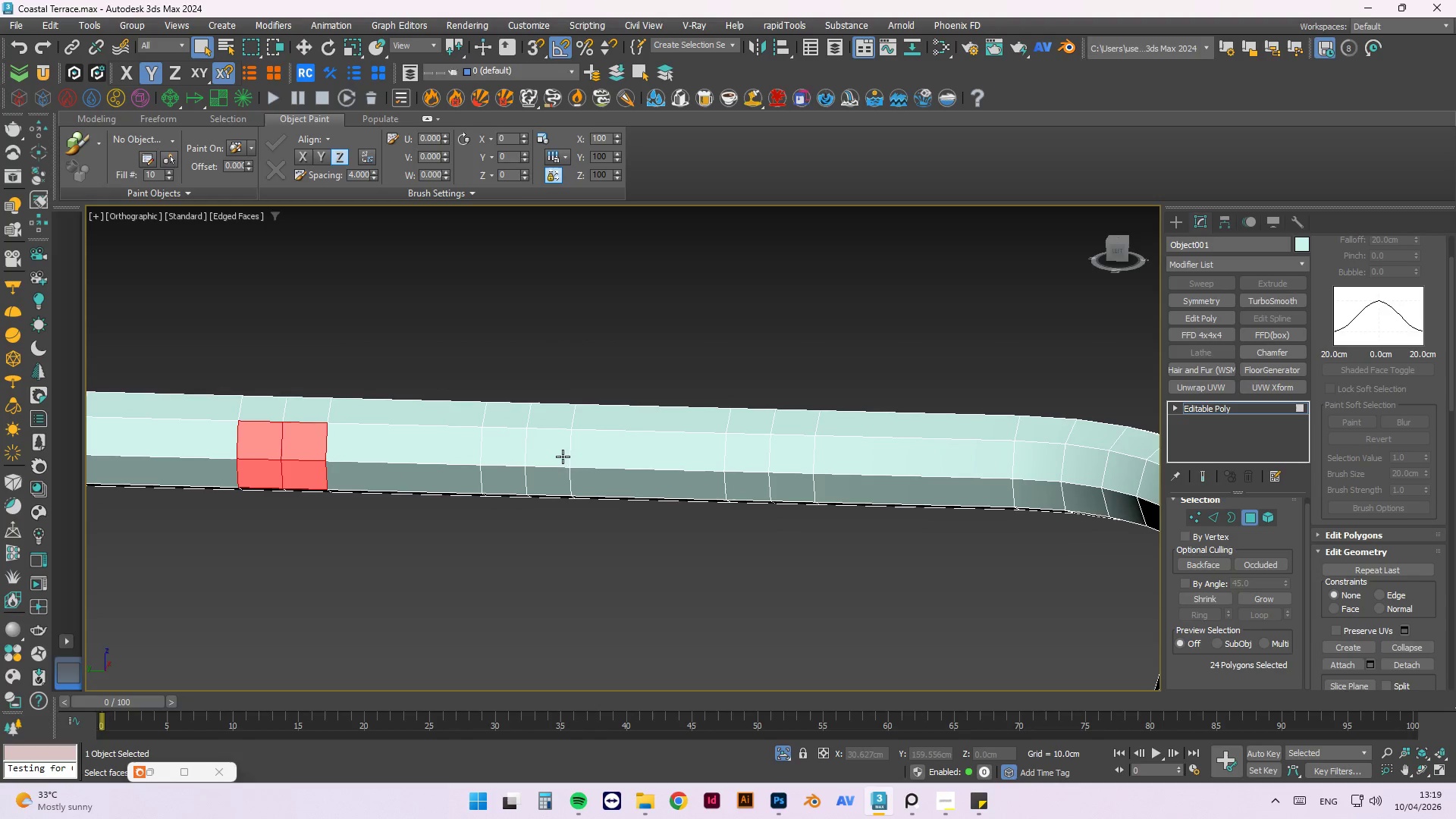 
left_click([537, 450])
 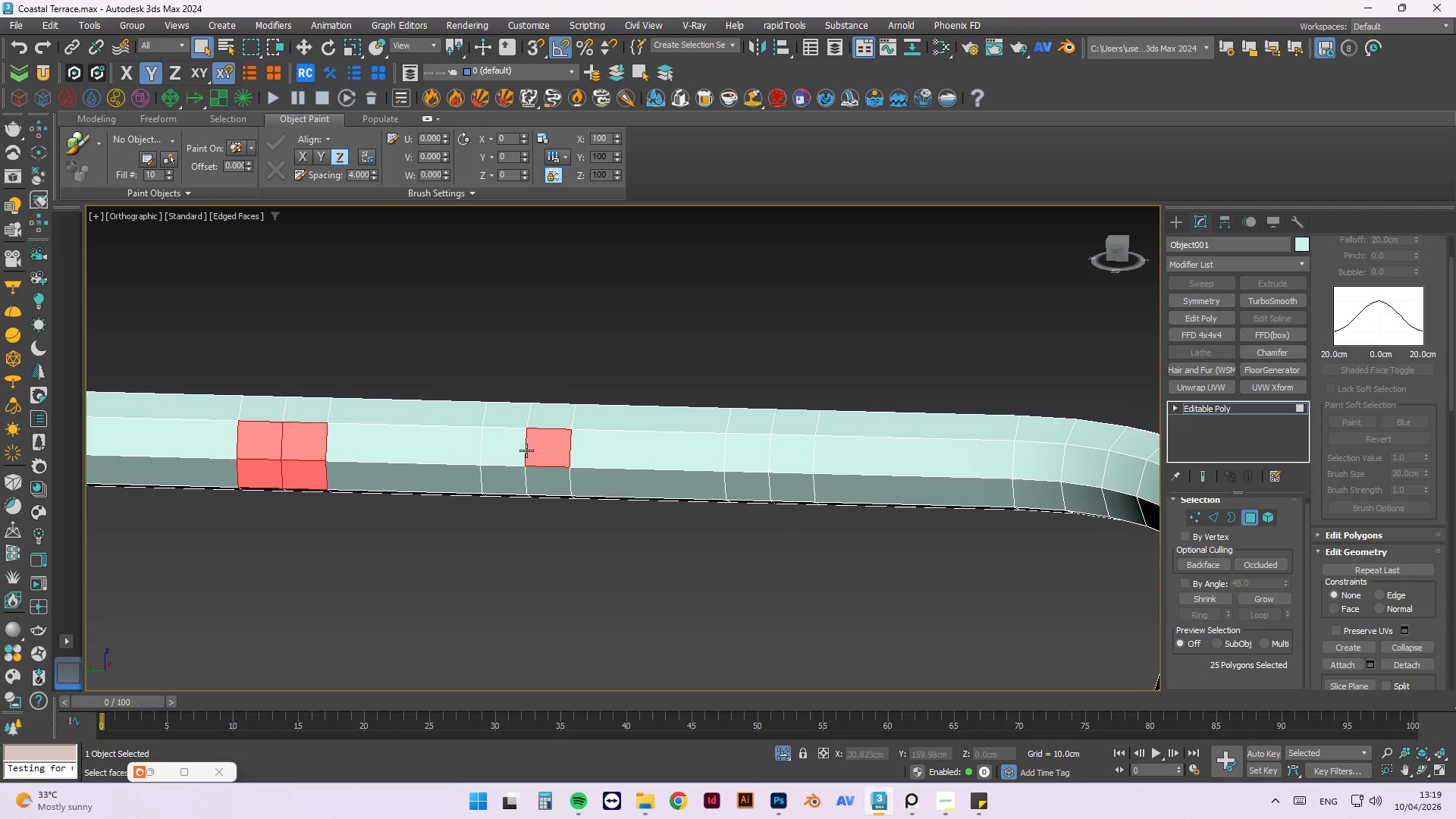 
double_click([524, 450])
 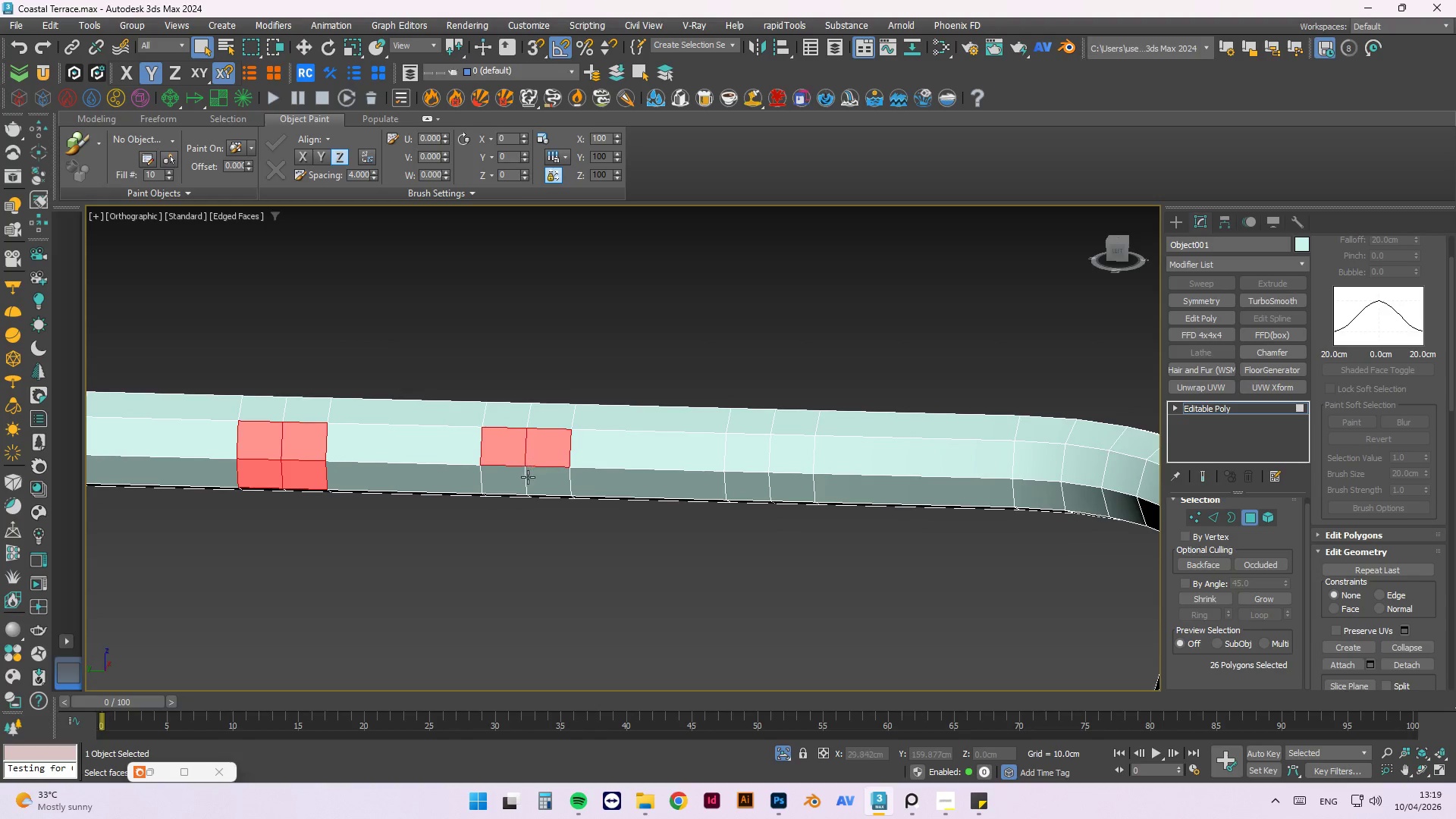 
left_click([522, 479])
 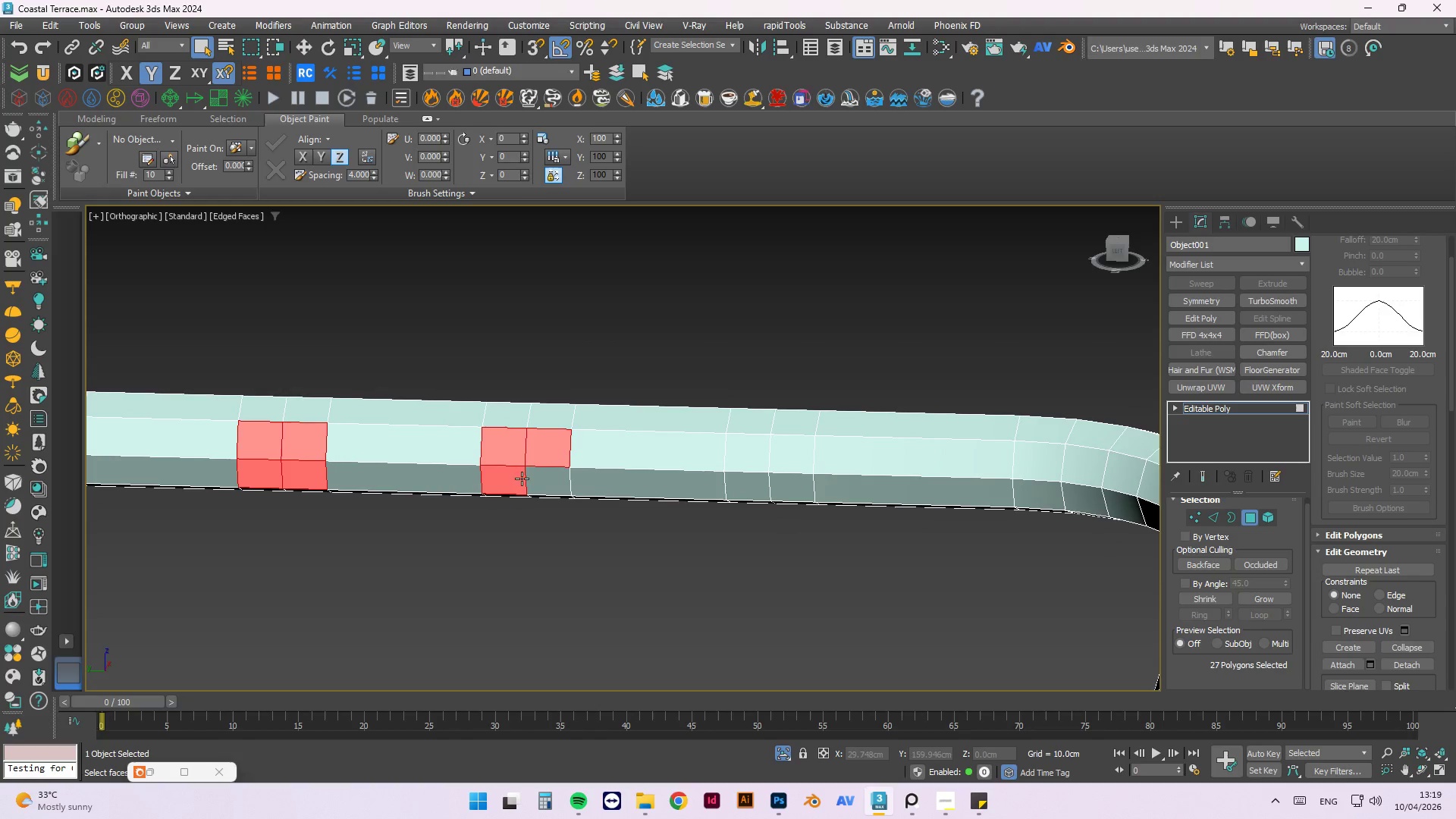 
hold_key(key=ControlLeft, duration=1.52)
double_click([545, 475])
 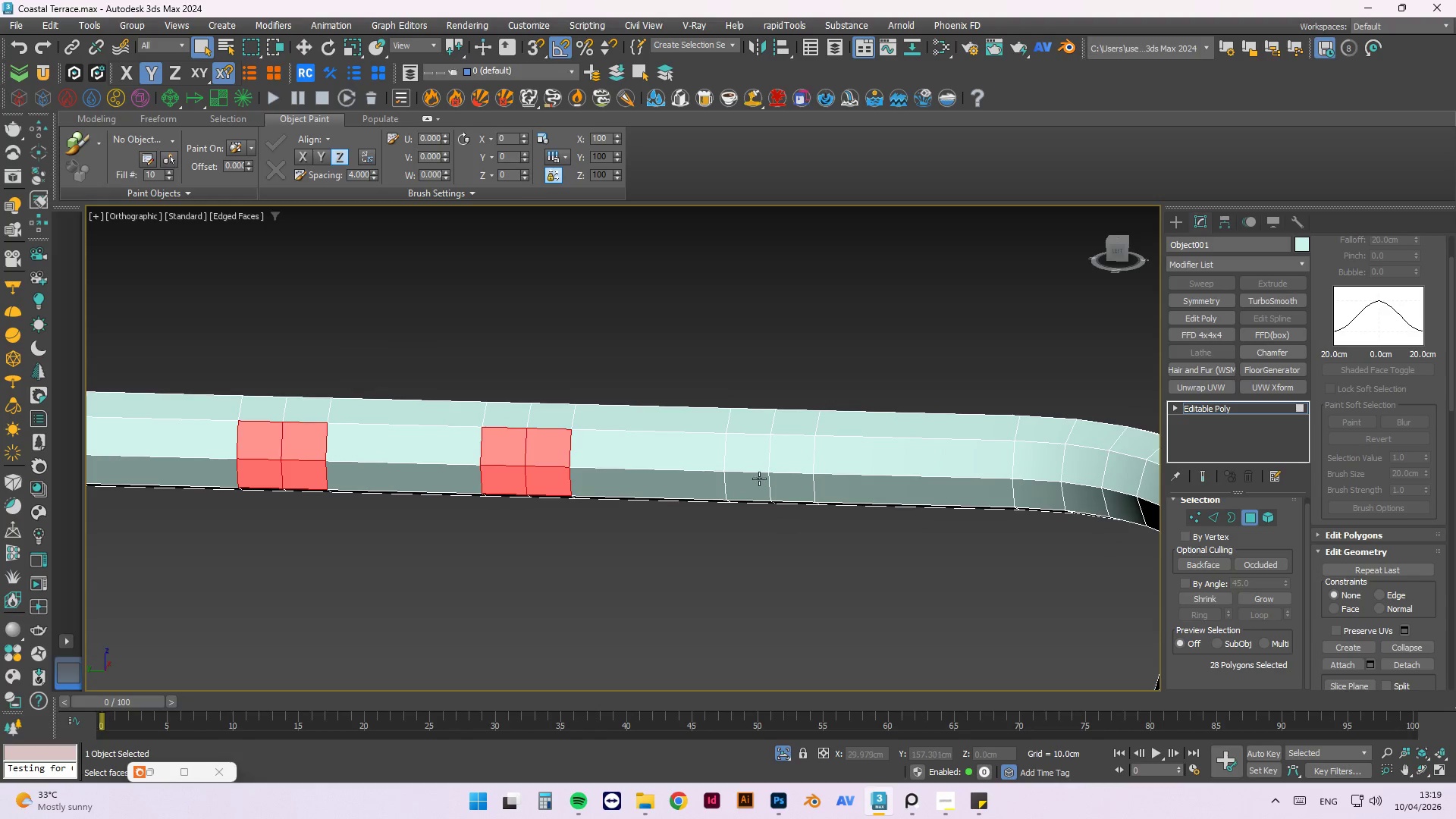 
left_click([752, 486])
 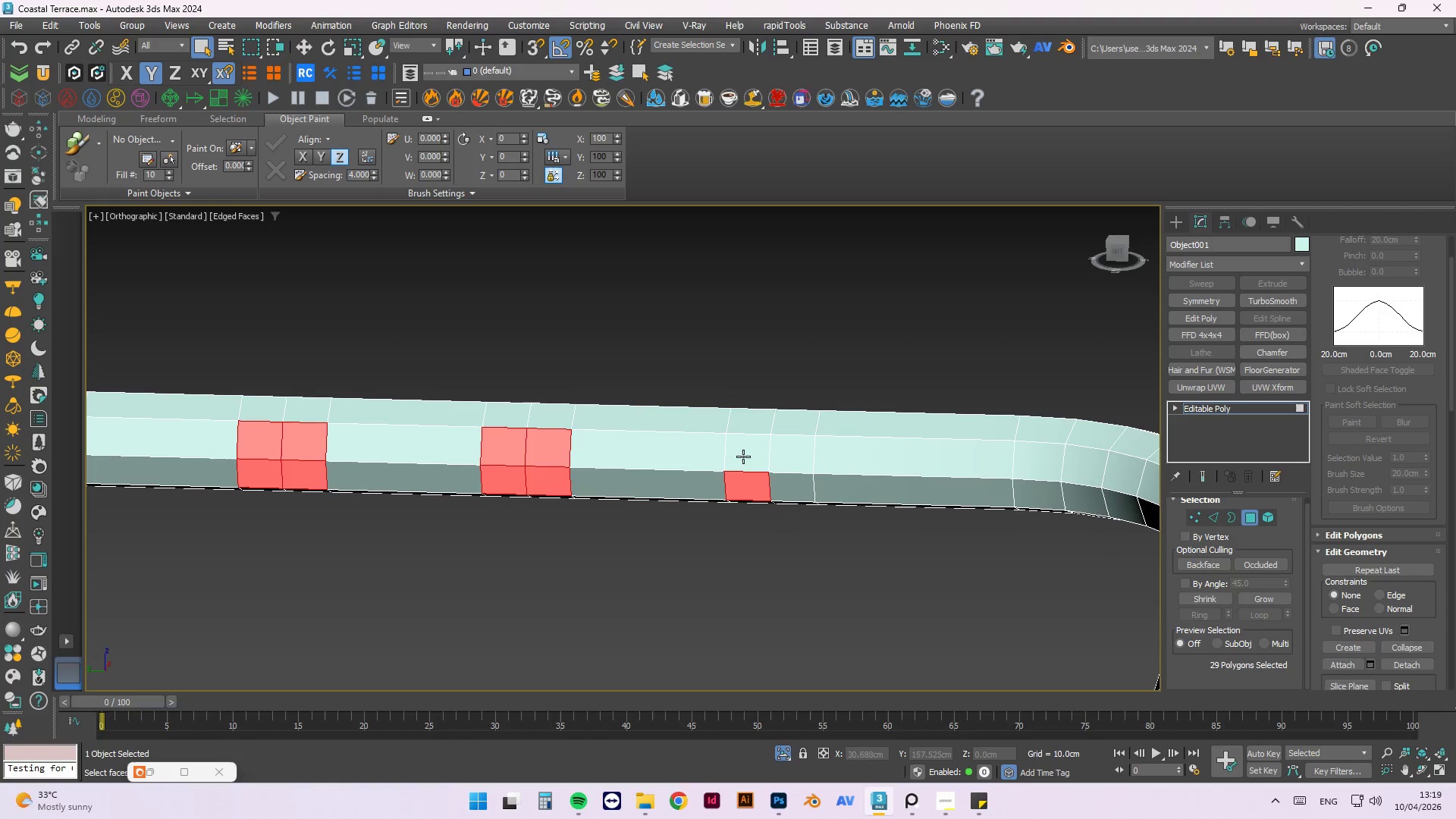 
double_click([741, 448])
 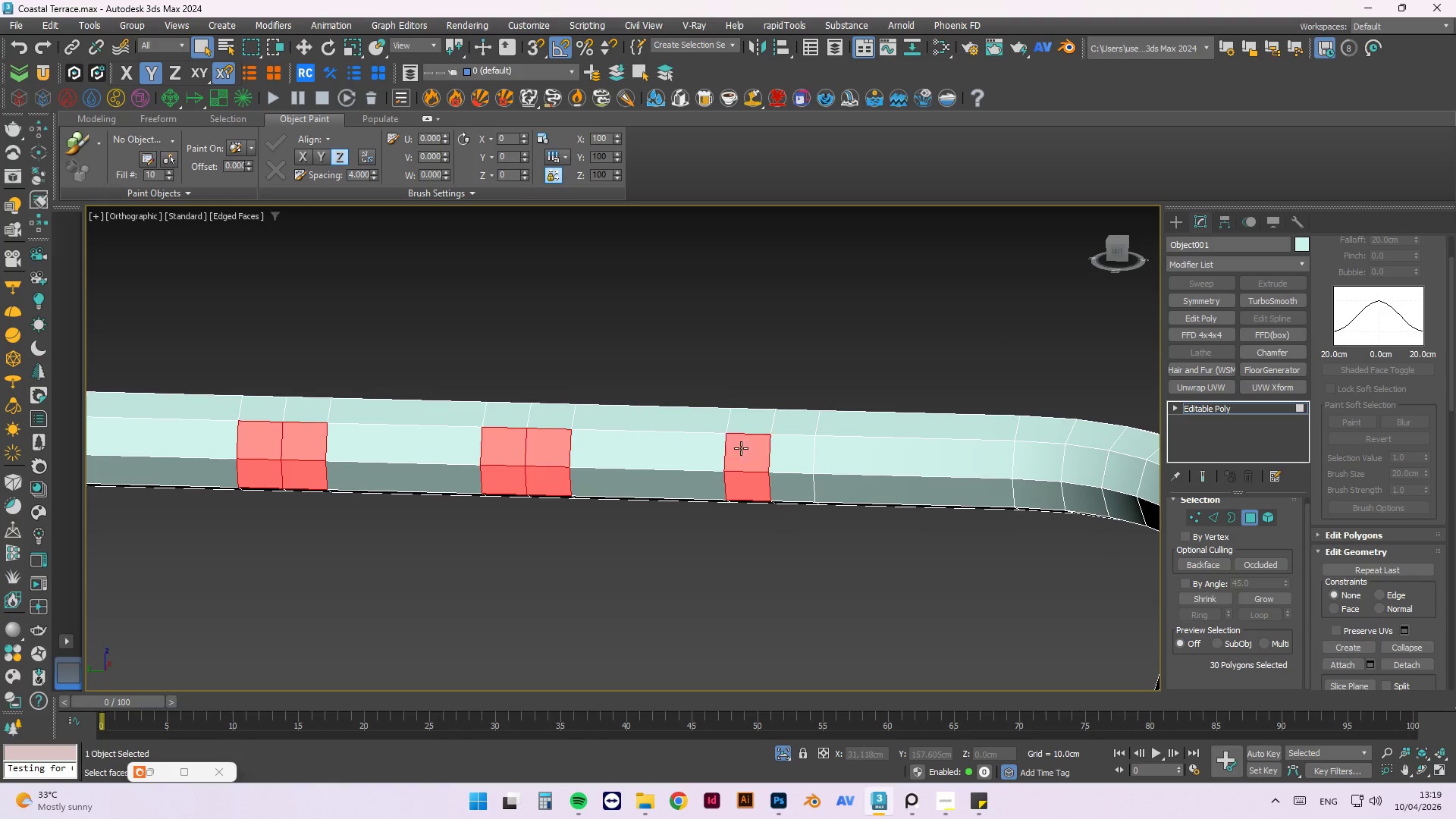 
hold_key(key=ControlLeft, duration=0.92)
triple_click([780, 463])
 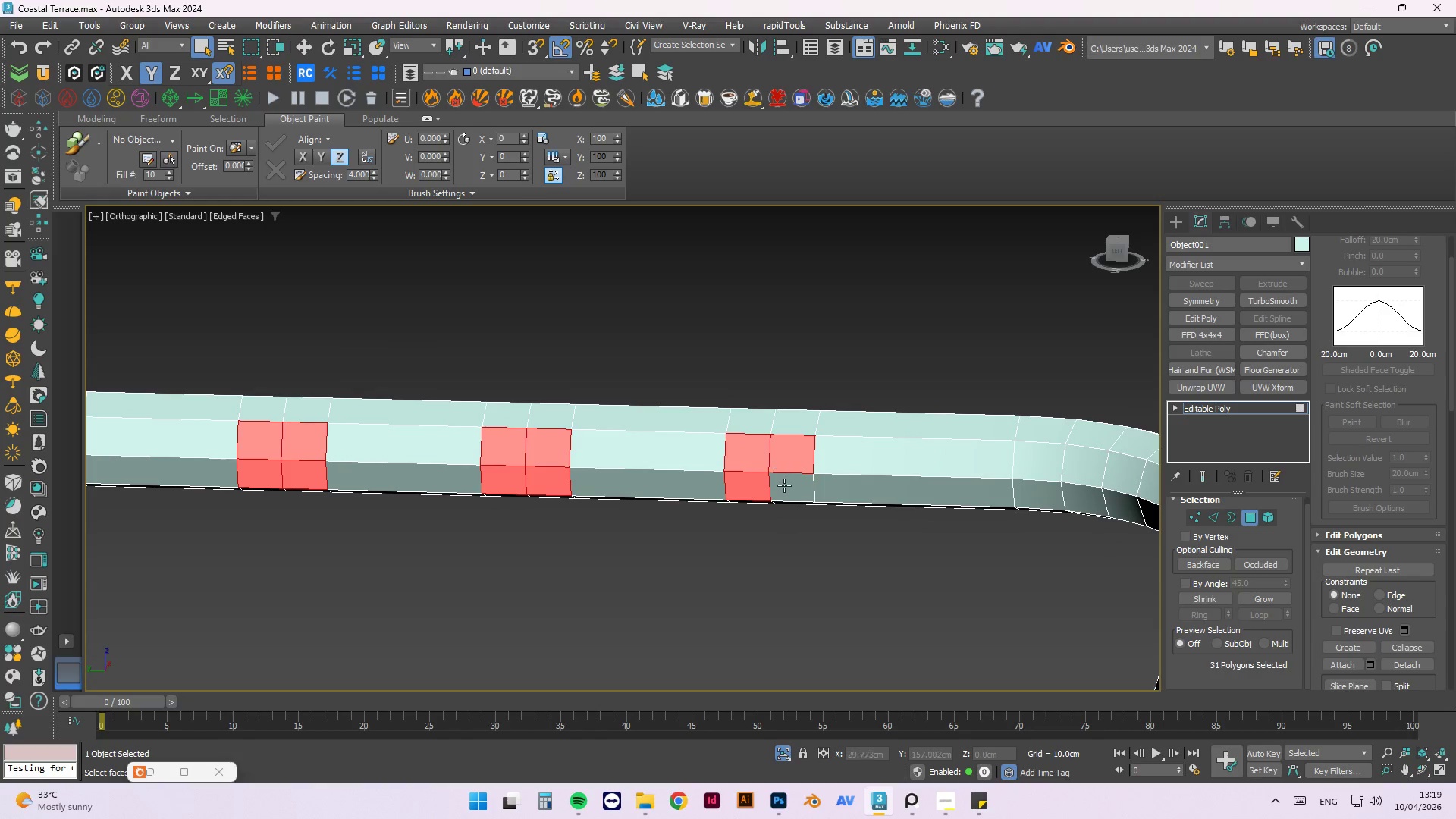 
triple_click([785, 485])
 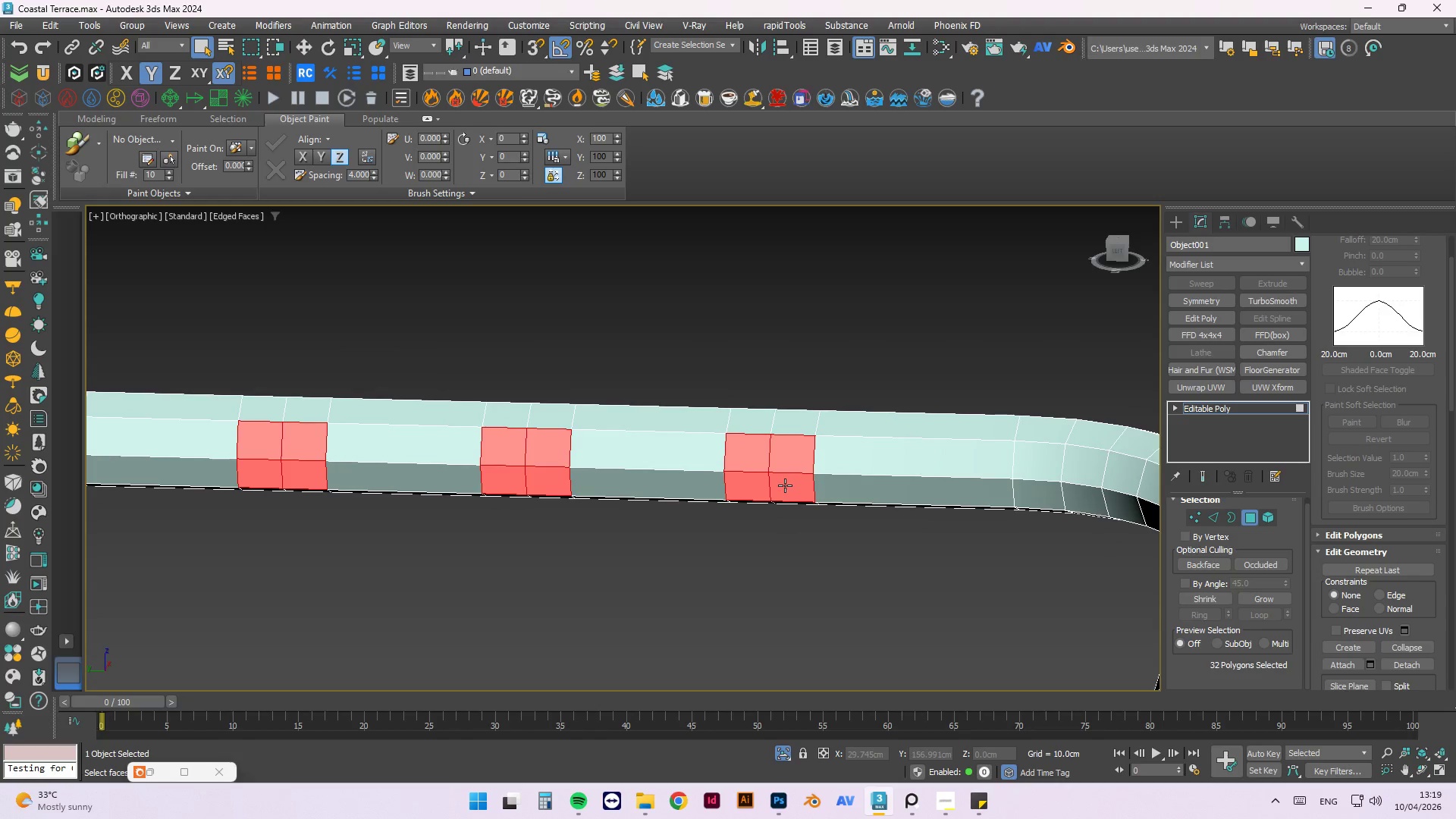 
hold_key(key=AltLeft, duration=1.5)
 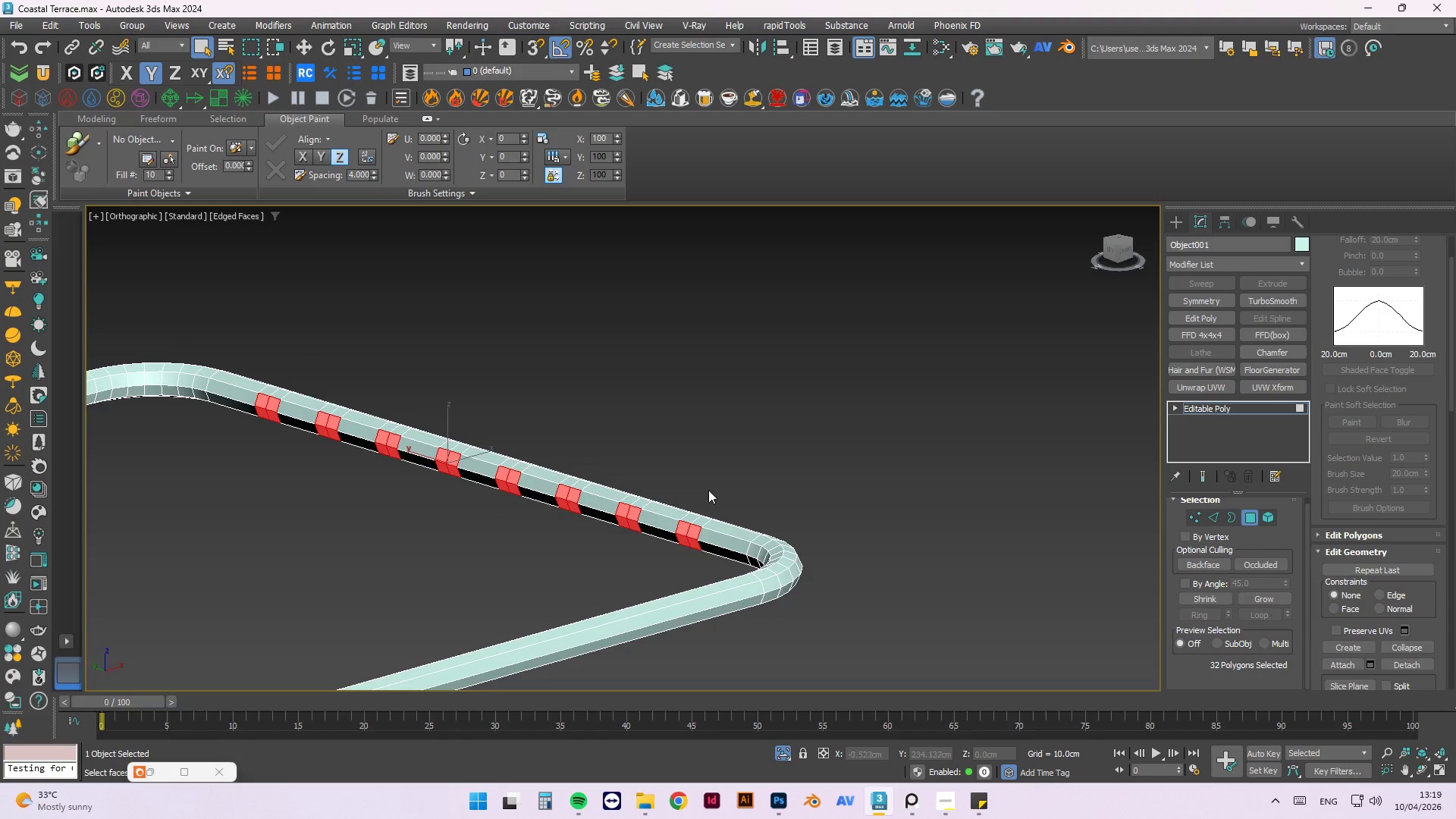 
scroll: coordinate [785, 485], scroll_direction: down, amount: 3.0
 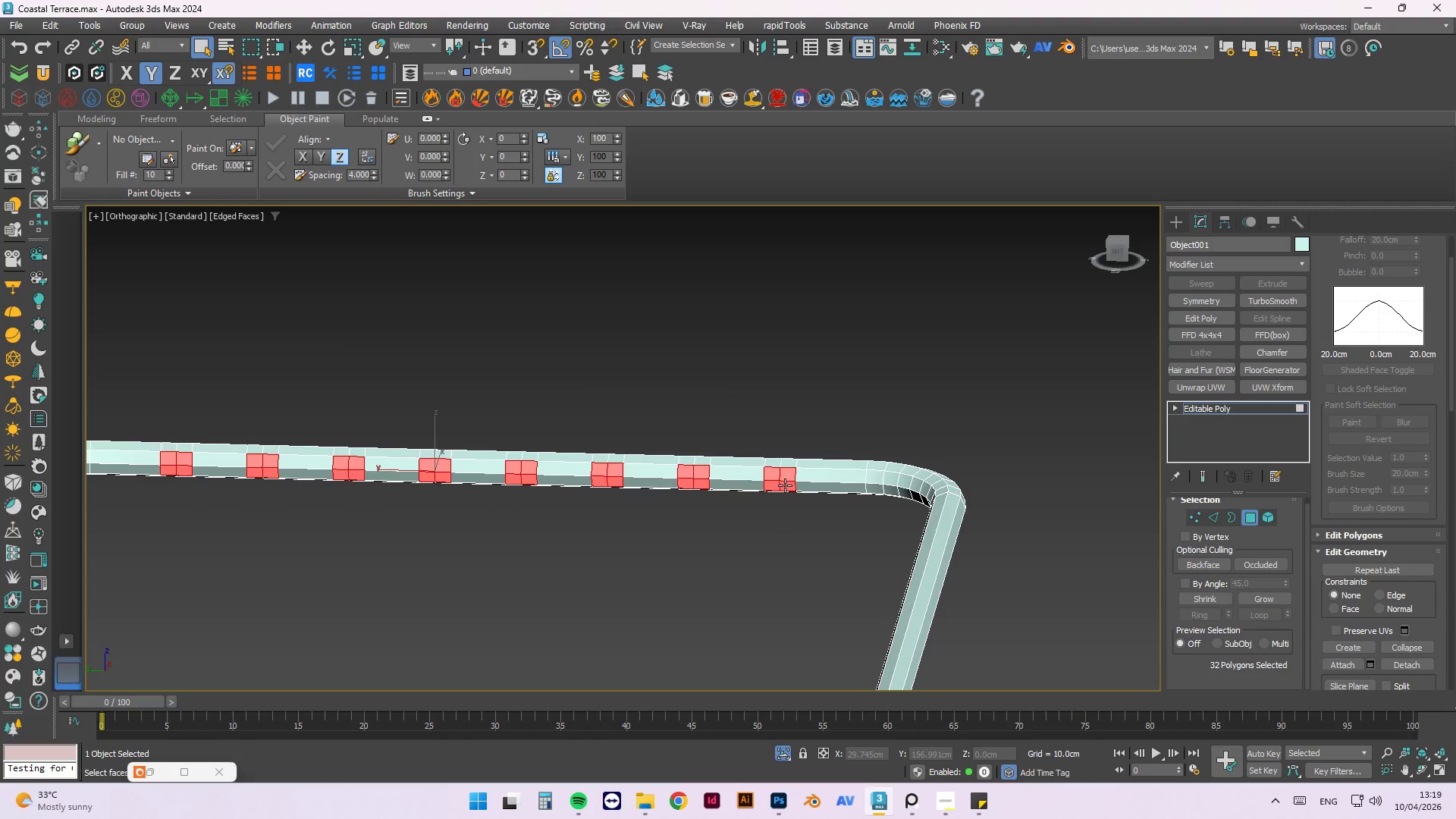 
hold_key(key=AltLeft, duration=0.47)
 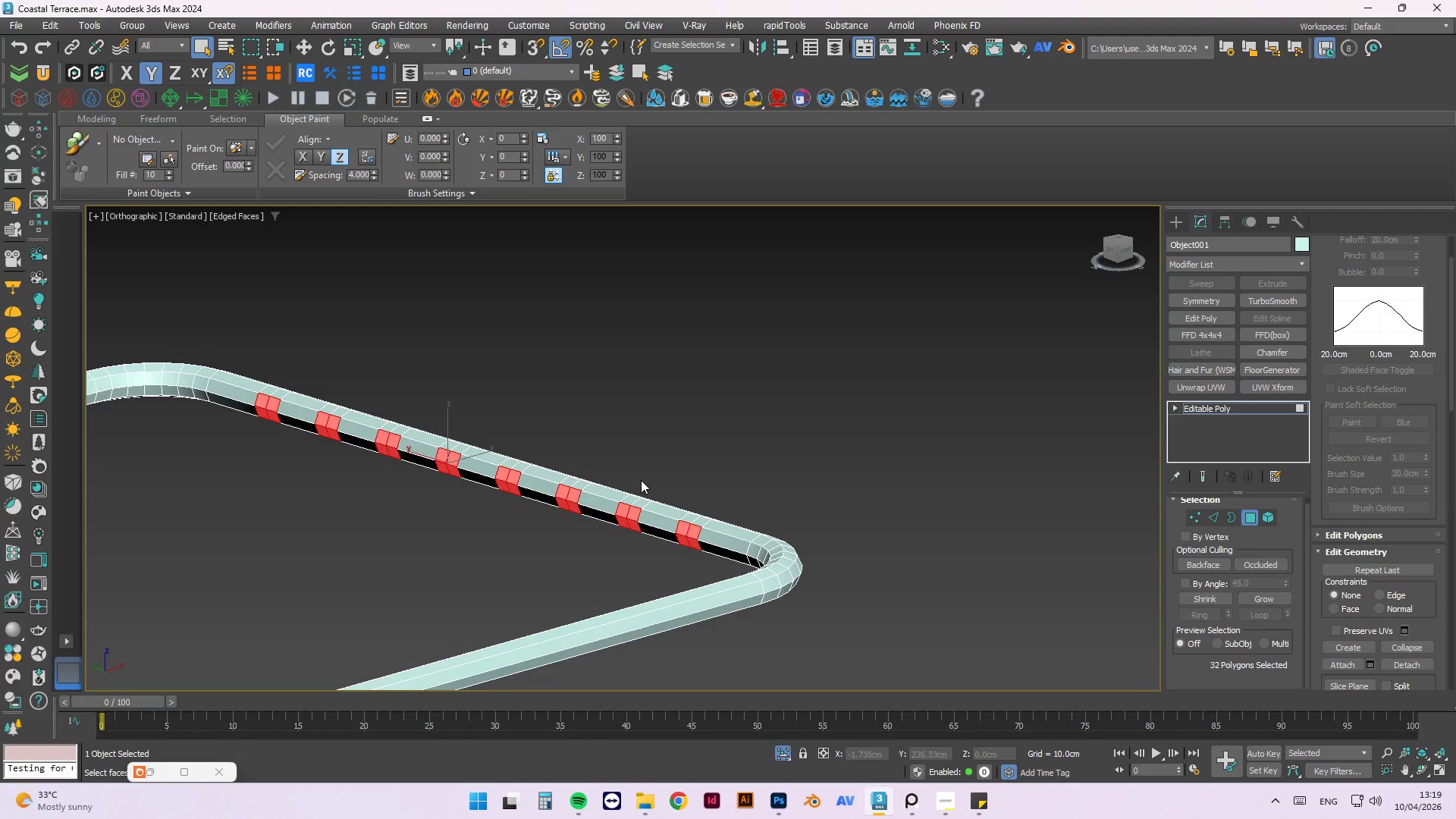 
hold_key(key=AltLeft, duration=0.78)
 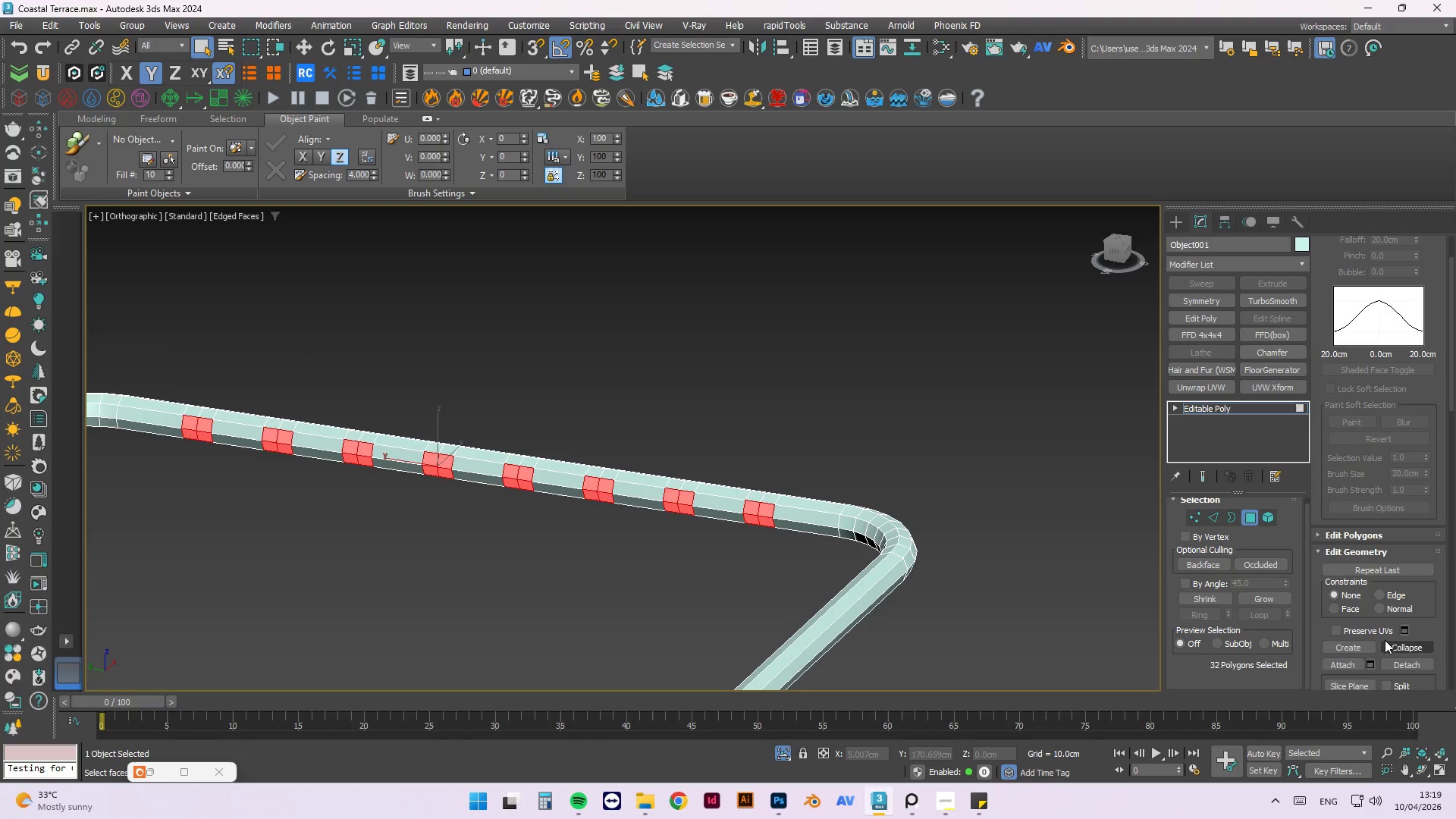 
scroll: coordinate [1432, 620], scroll_direction: down, amount: 6.0
 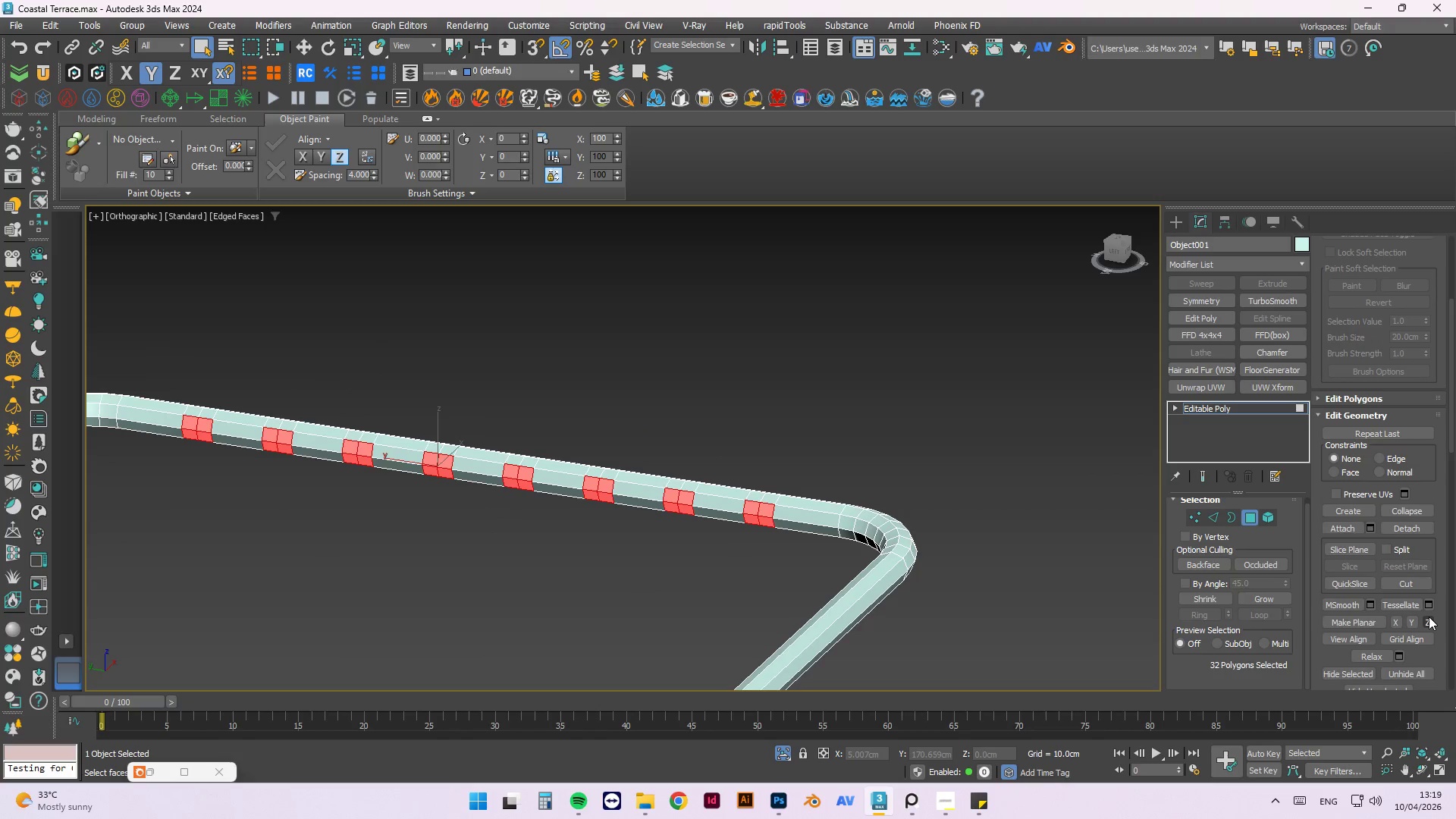 
scroll: coordinate [1420, 607], scroll_direction: up, amount: 14.0
 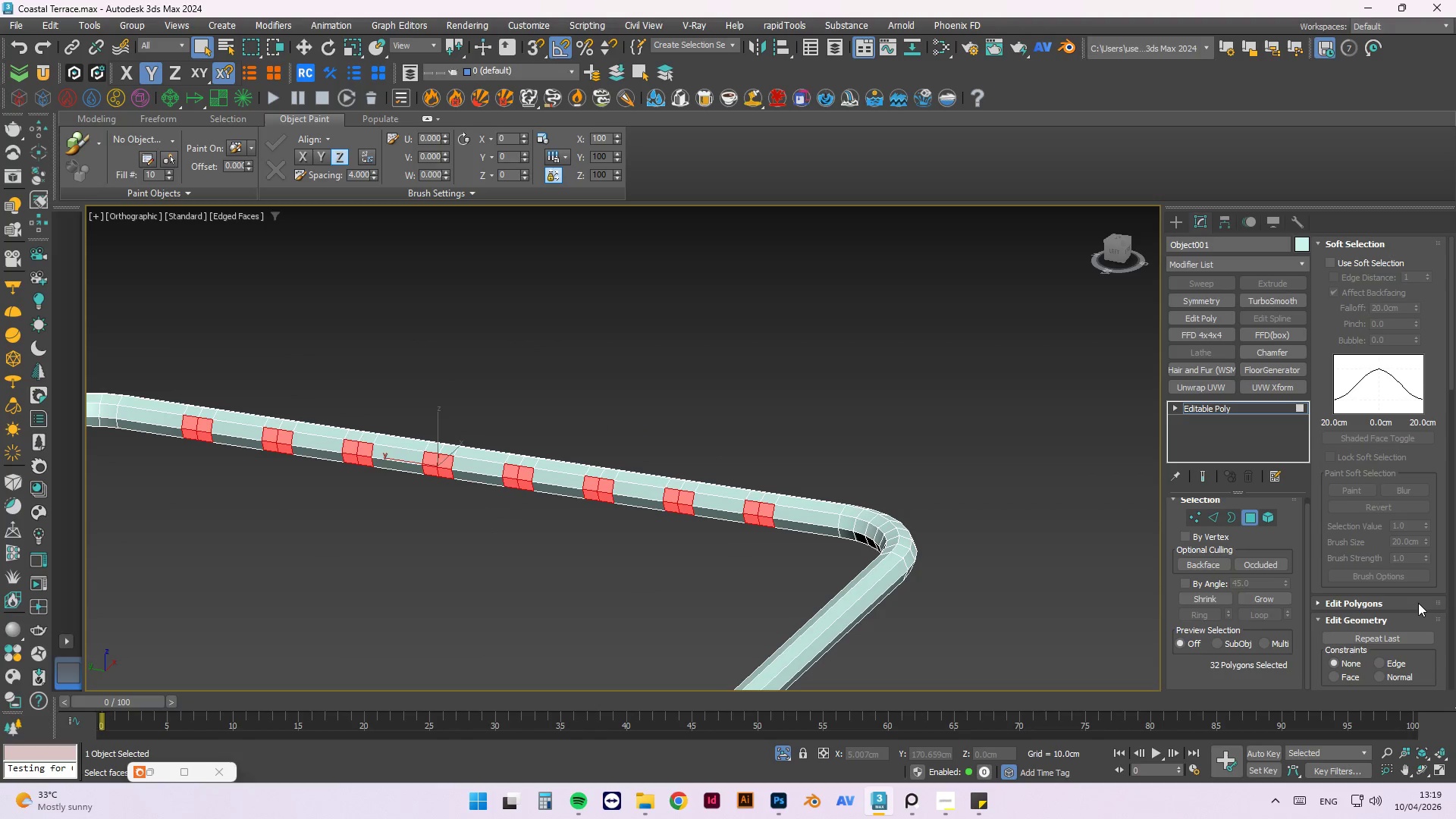 
scroll: coordinate [1392, 494], scroll_direction: down, amount: 24.0
 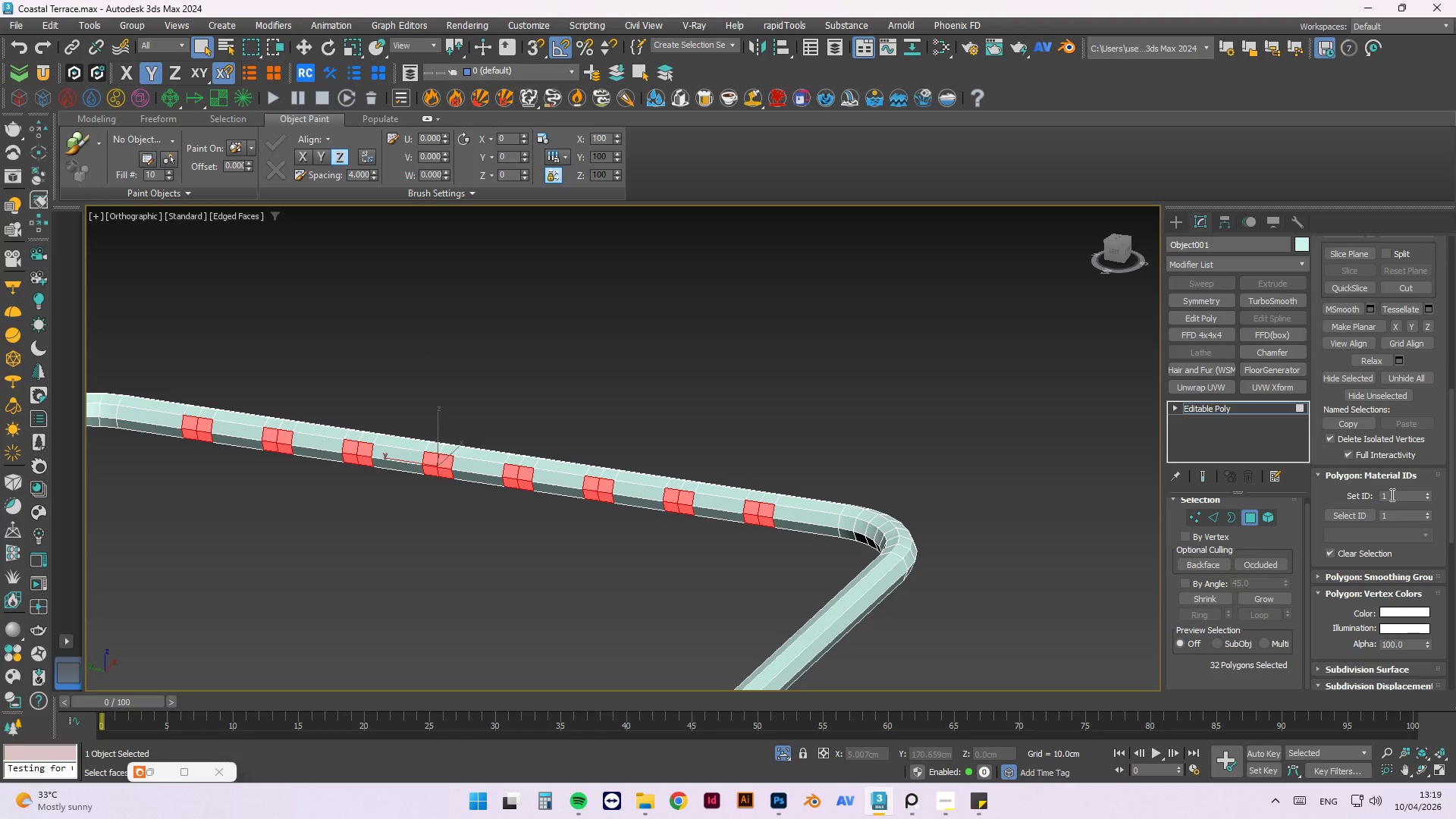 
scroll: coordinate [1433, 459], scroll_direction: up, amount: 26.0
 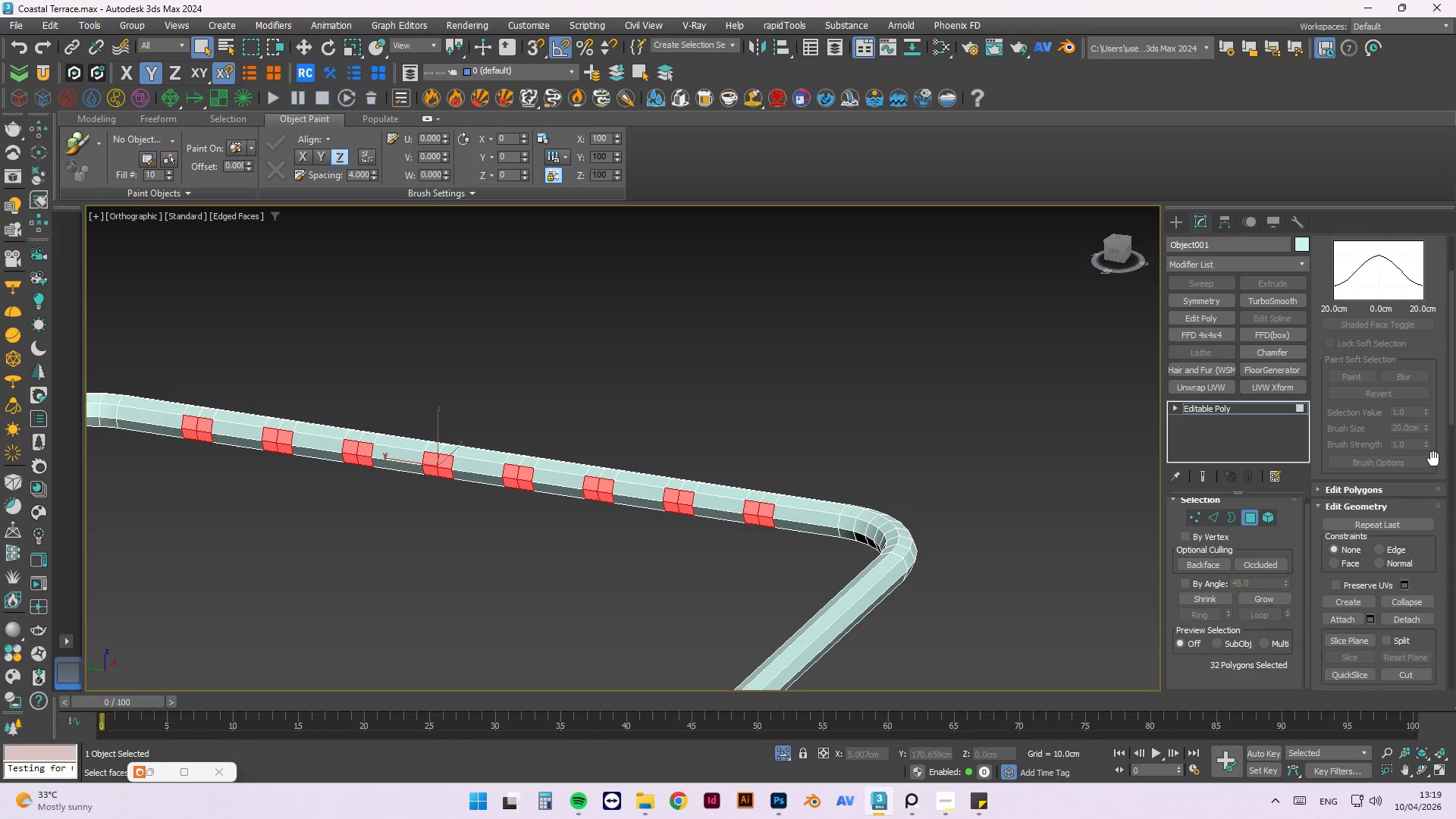 
scroll: coordinate [1432, 457], scroll_direction: down, amount: 2.0
 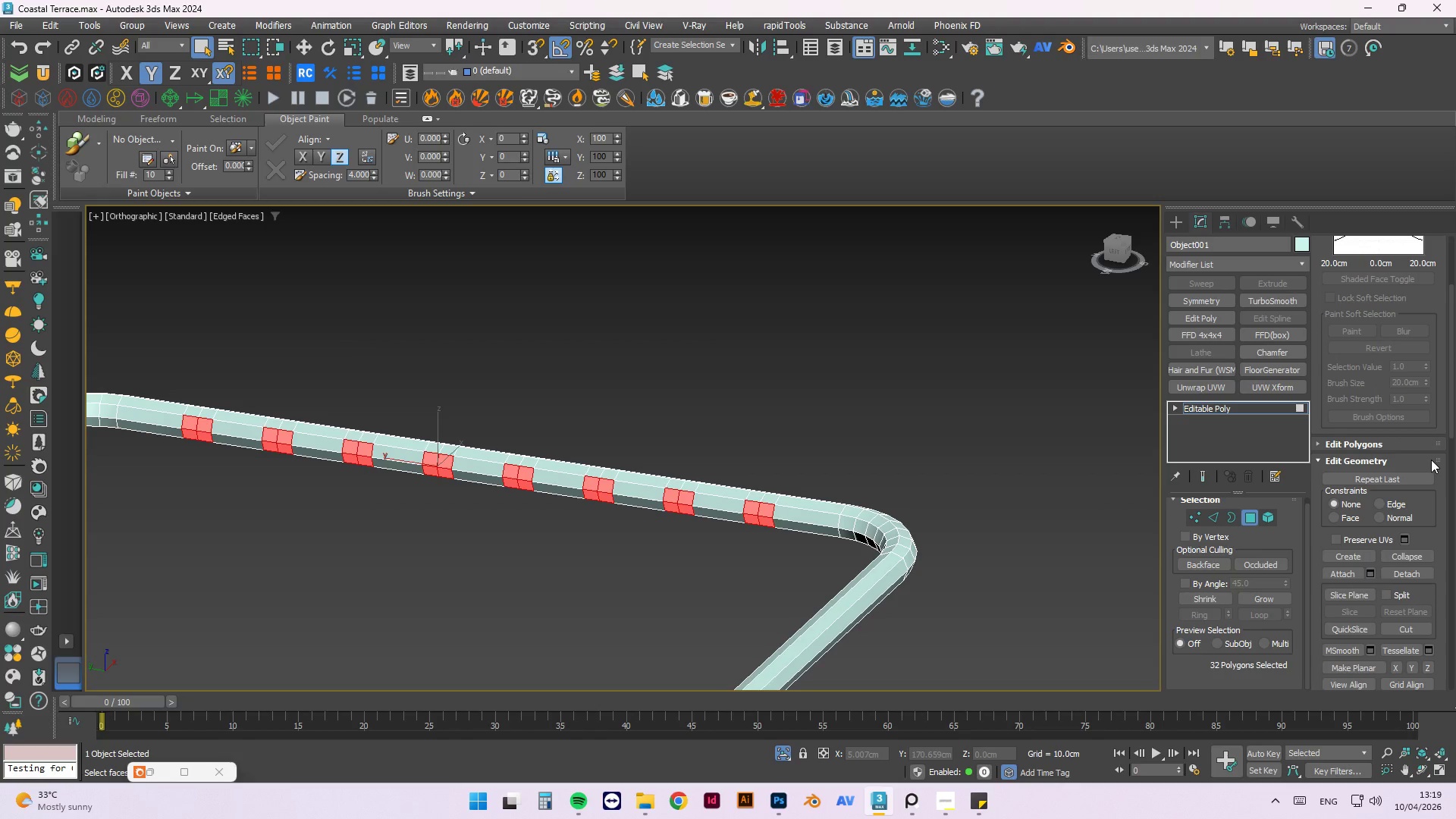 
scroll: coordinate [1430, 461], scroll_direction: up, amount: 4.0
 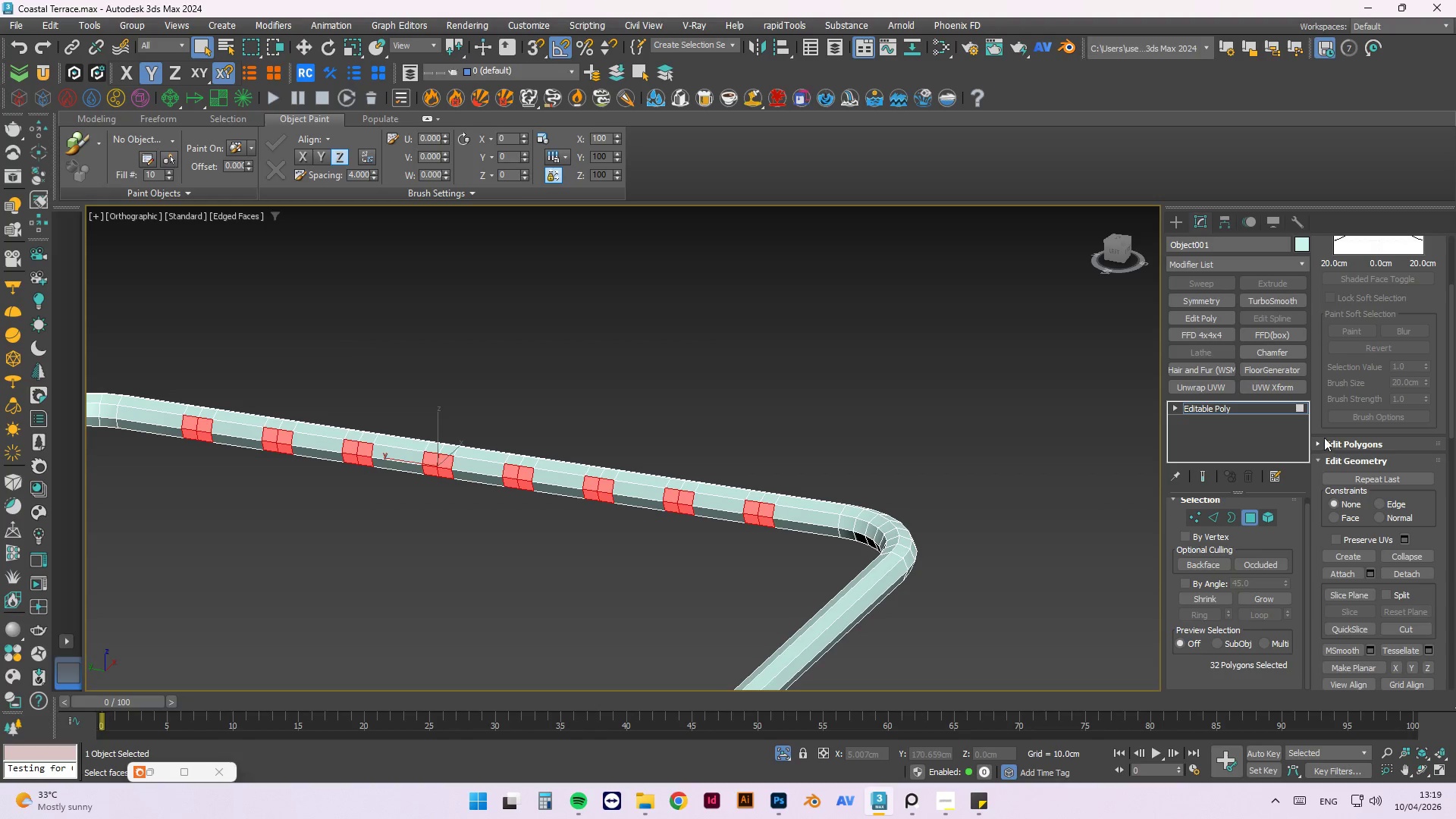 
left_click([1323, 446])
 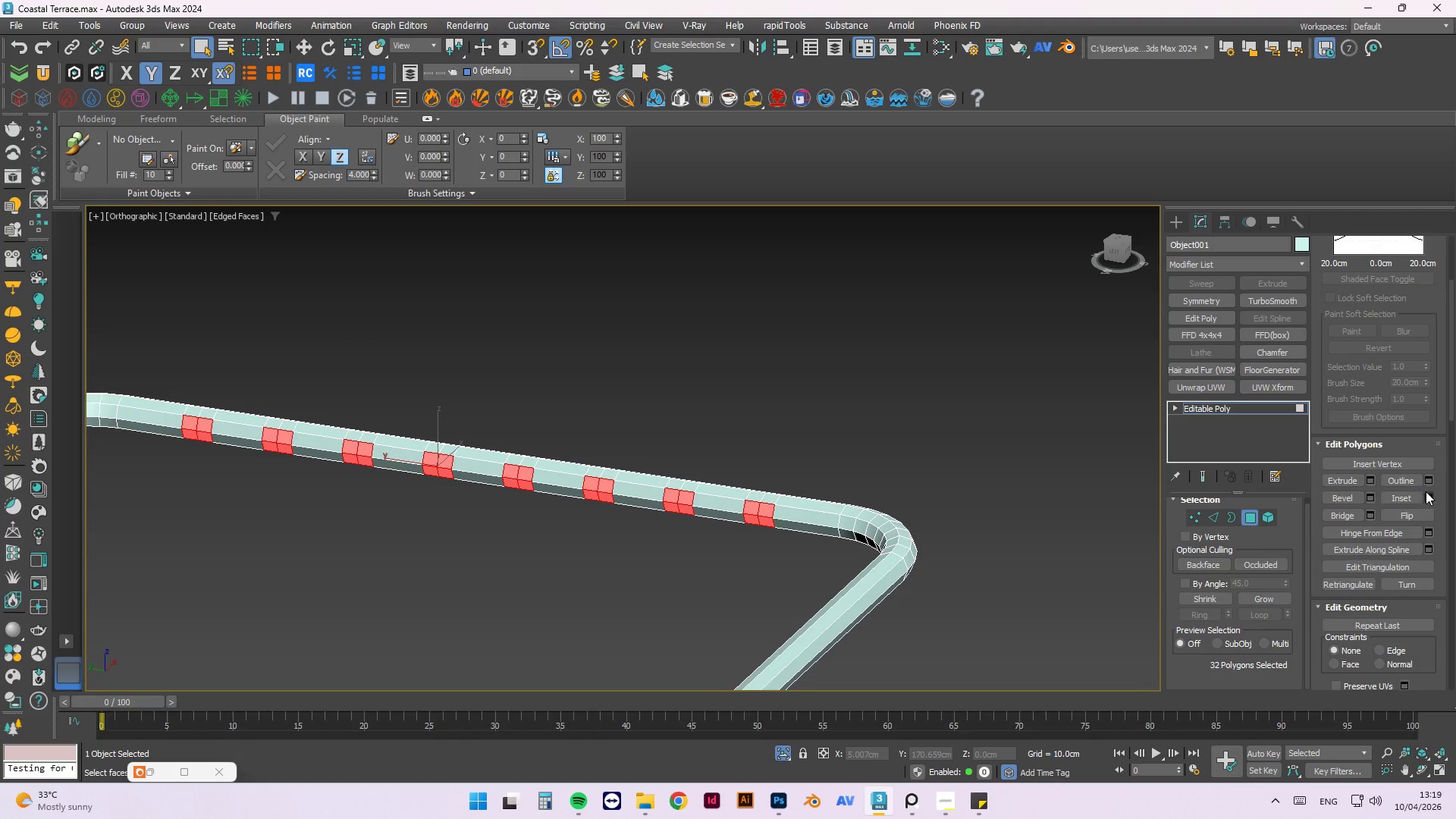 
left_click([1430, 500])
 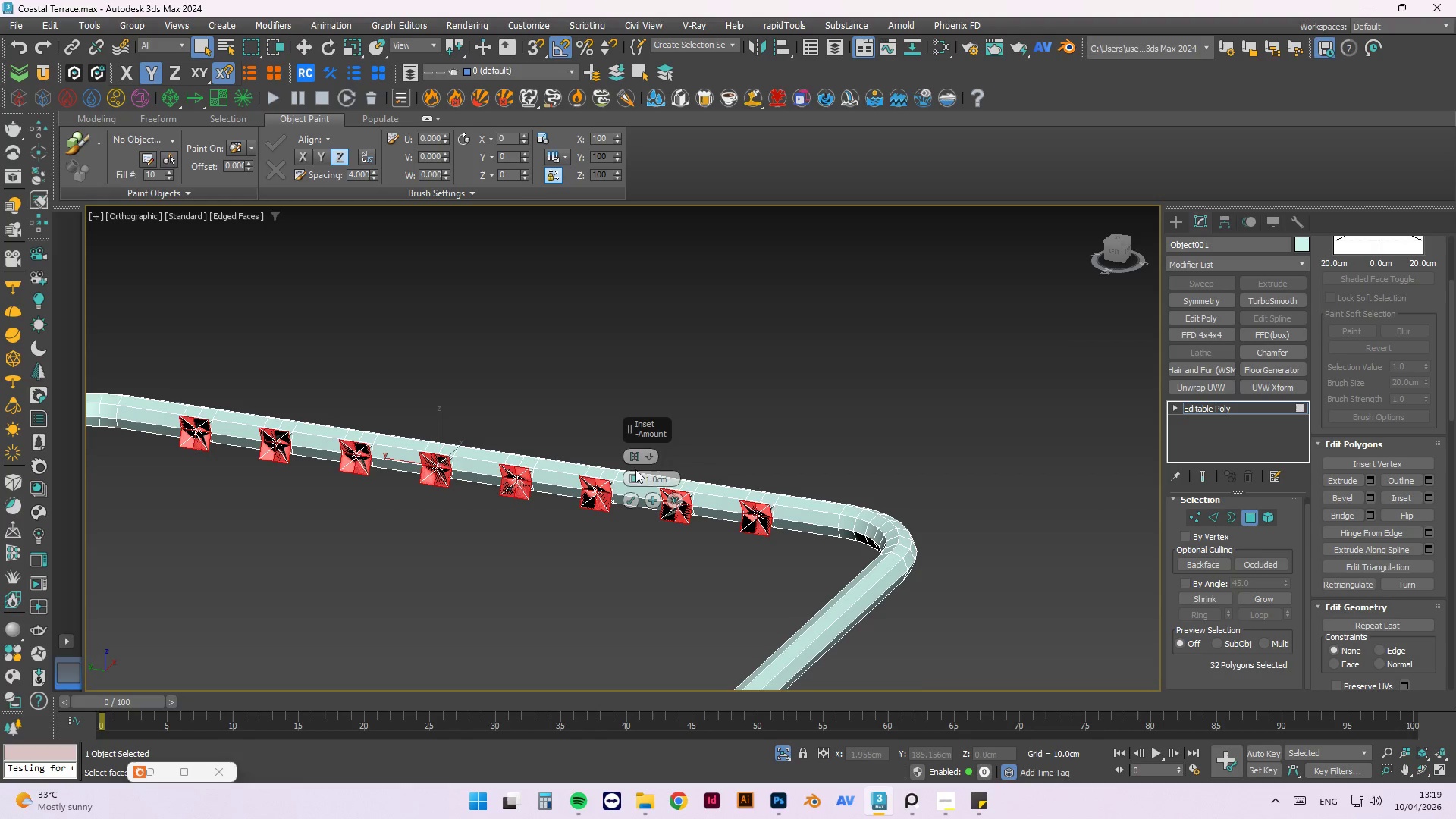 
left_click_drag(start_coordinate=[634, 473], to_coordinate=[627, 486])
 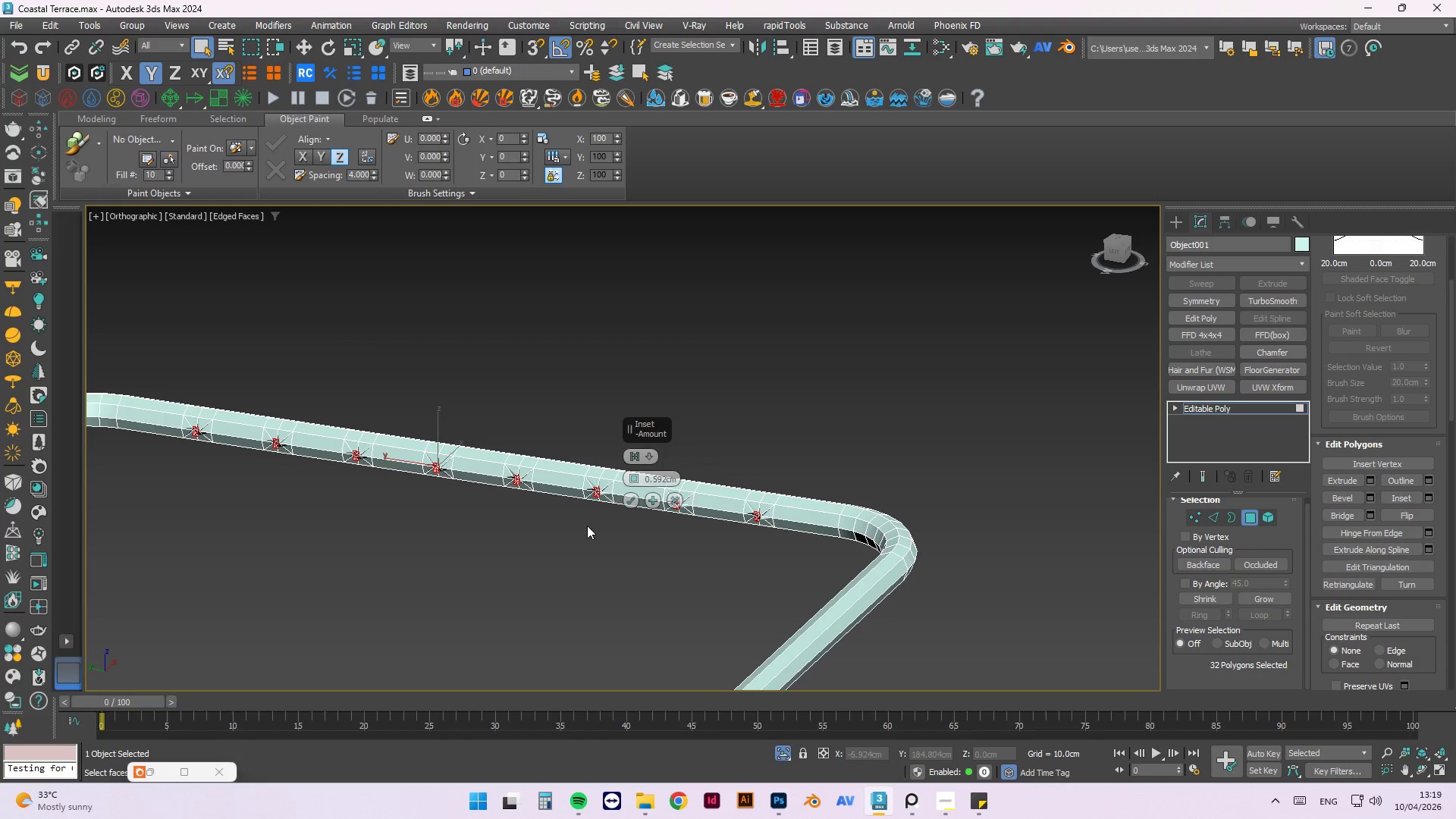 
scroll: coordinate [526, 501], scroll_direction: up, amount: 4.0
 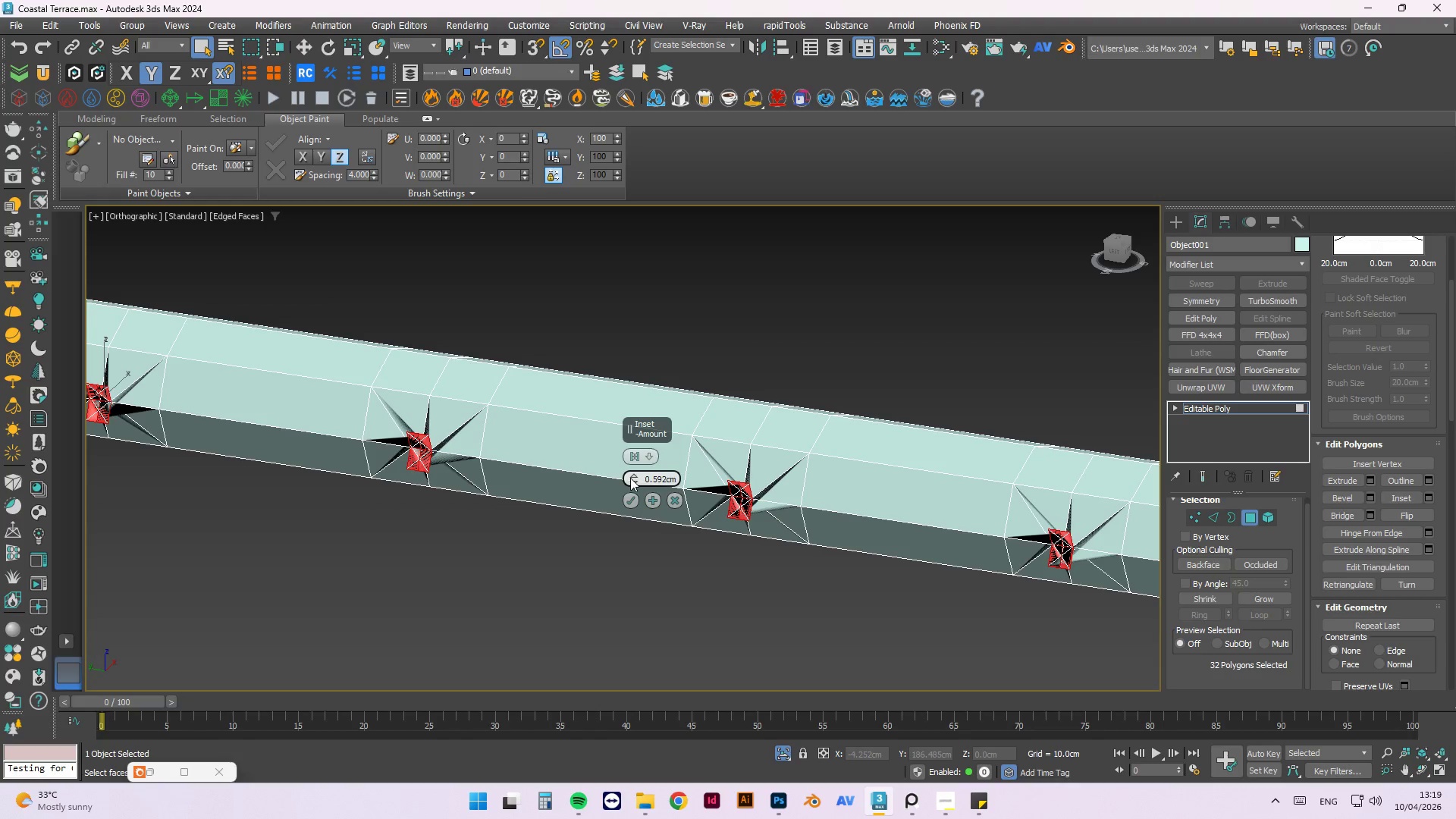 
wait(5.12)
 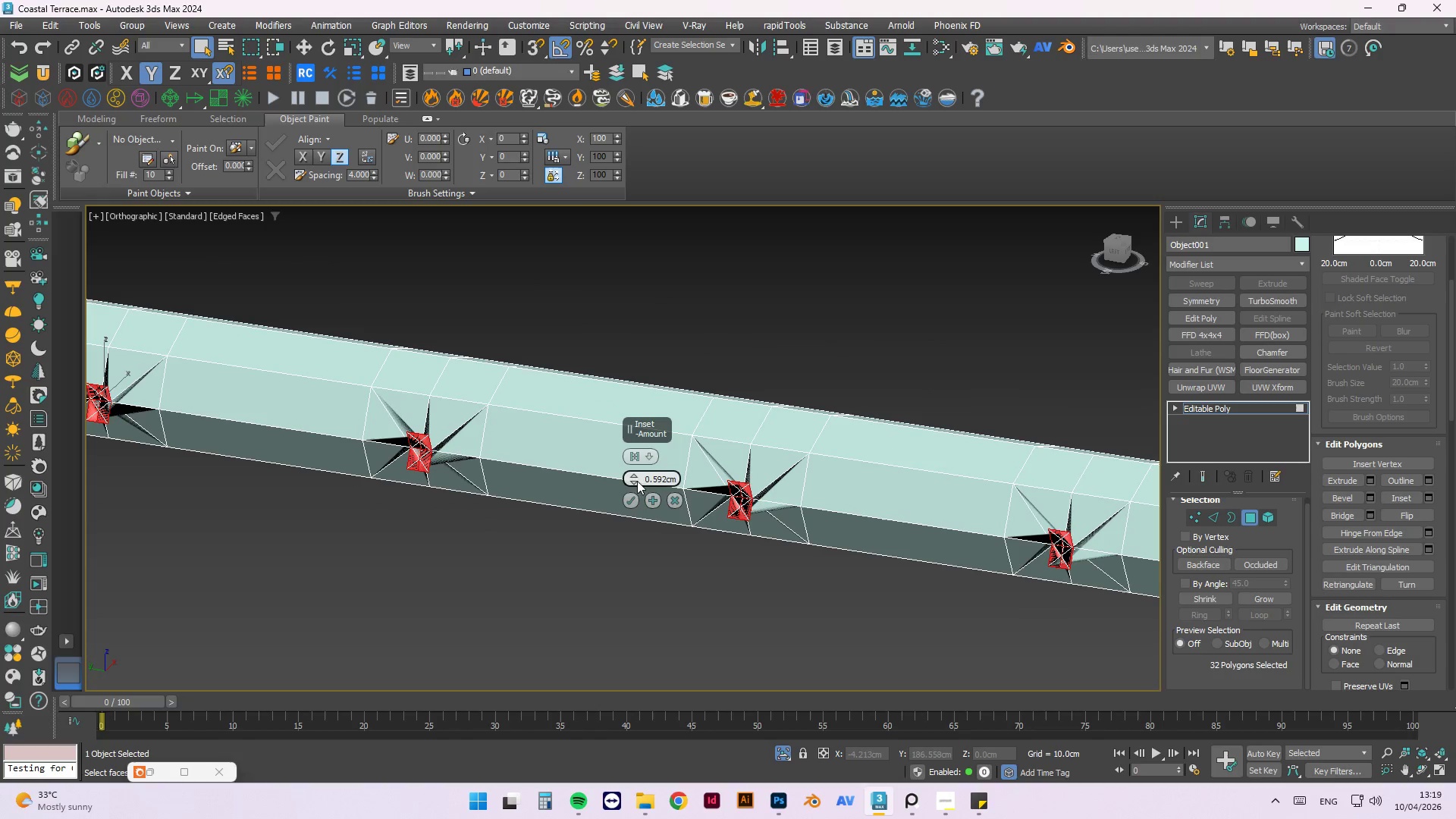 
left_click_drag(start_coordinate=[629, 475], to_coordinate=[620, 460])
 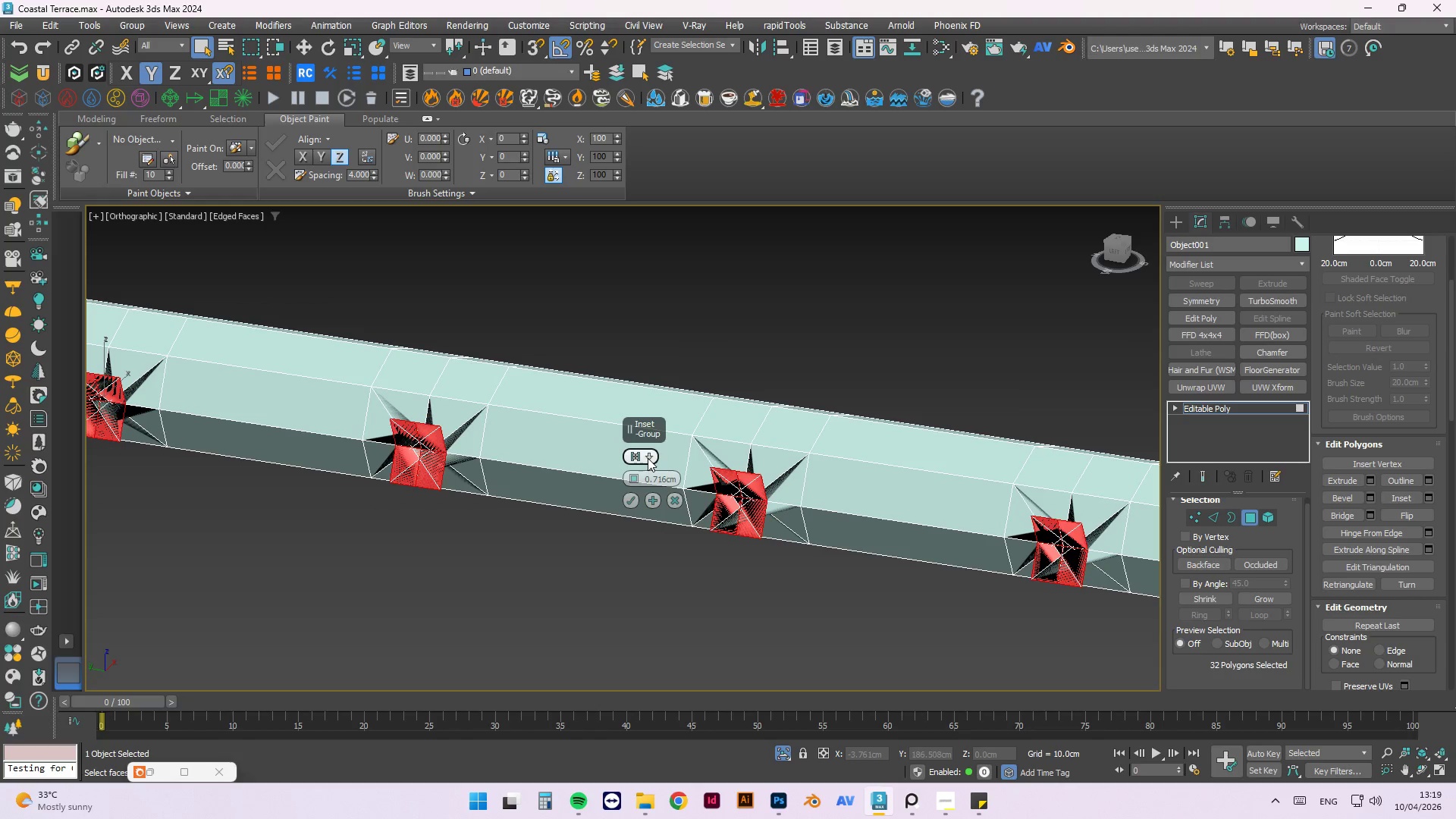 
left_click([648, 458])
 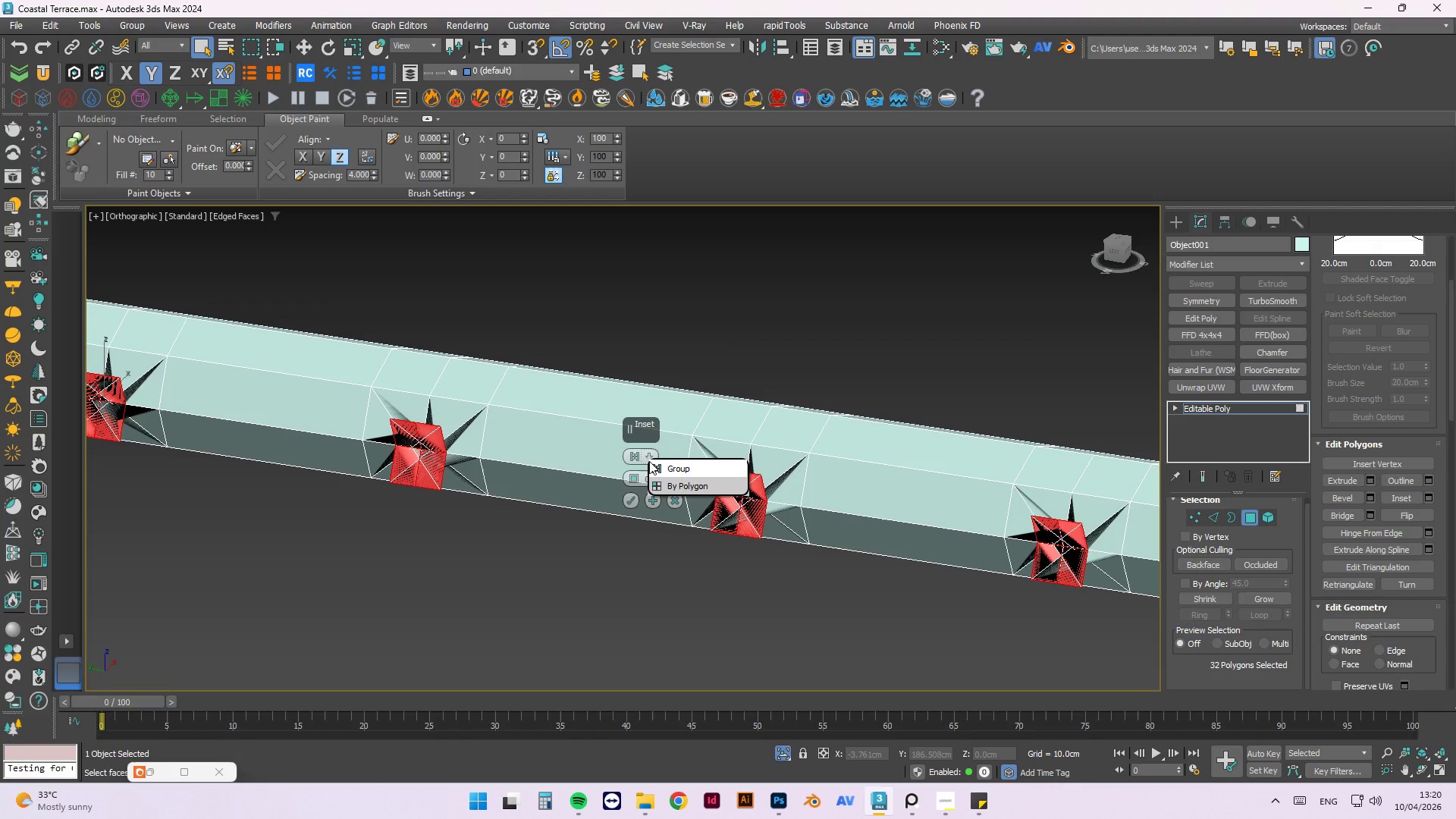 
left_click([659, 469])
 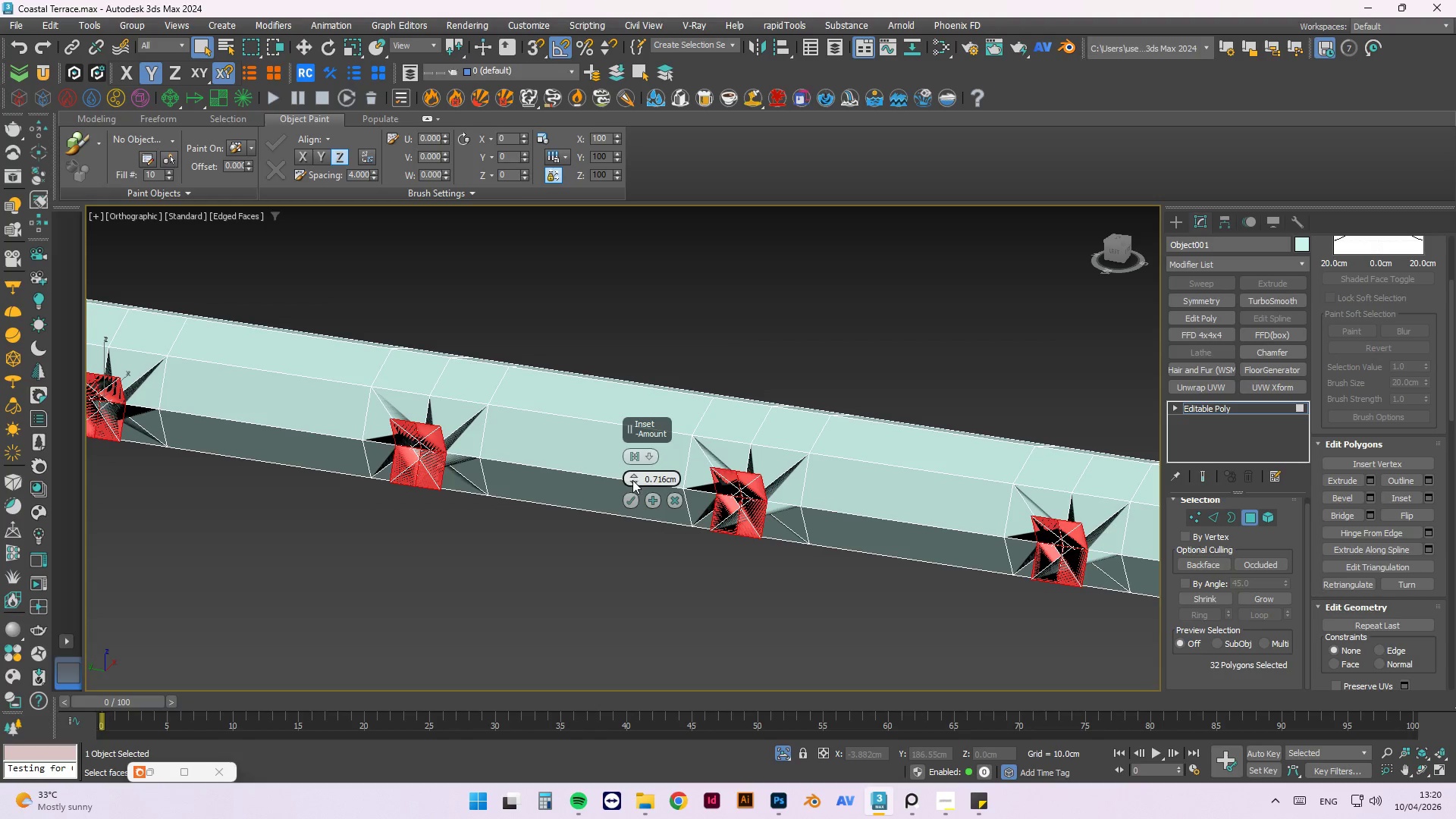 
left_click_drag(start_coordinate=[632, 480], to_coordinate=[642, 560])
 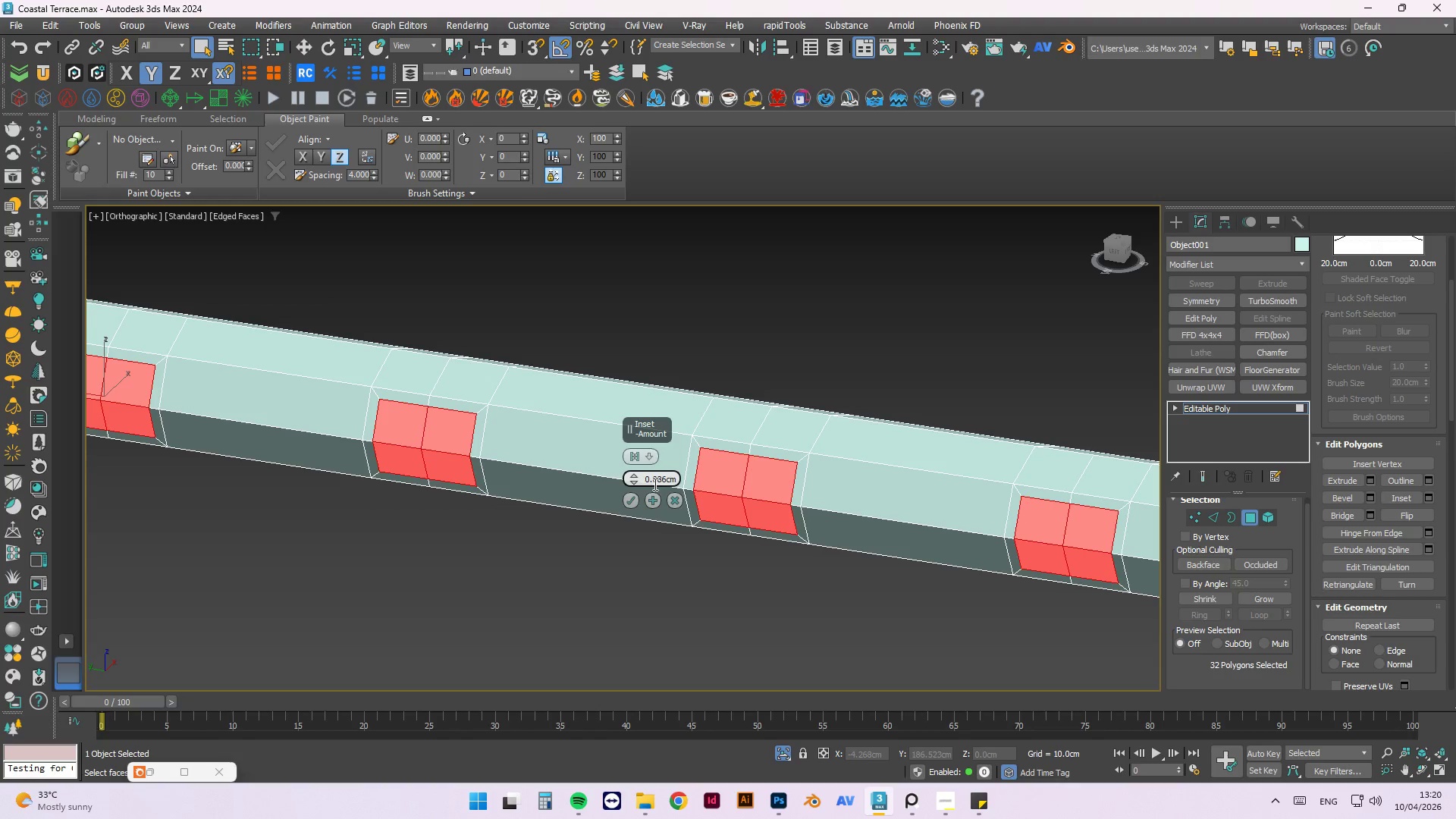 
double_click([651, 485])
 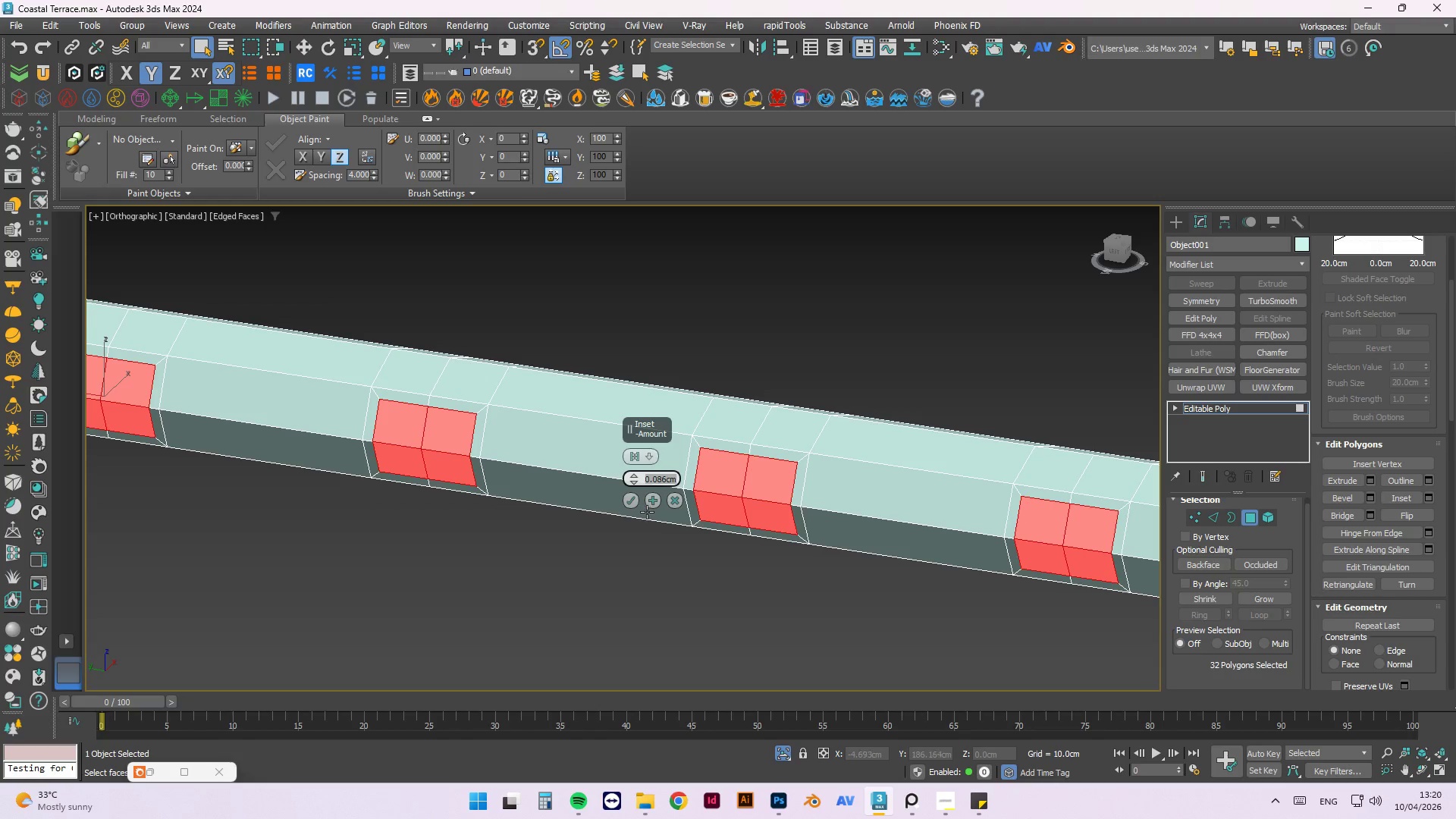 
type(.05)
 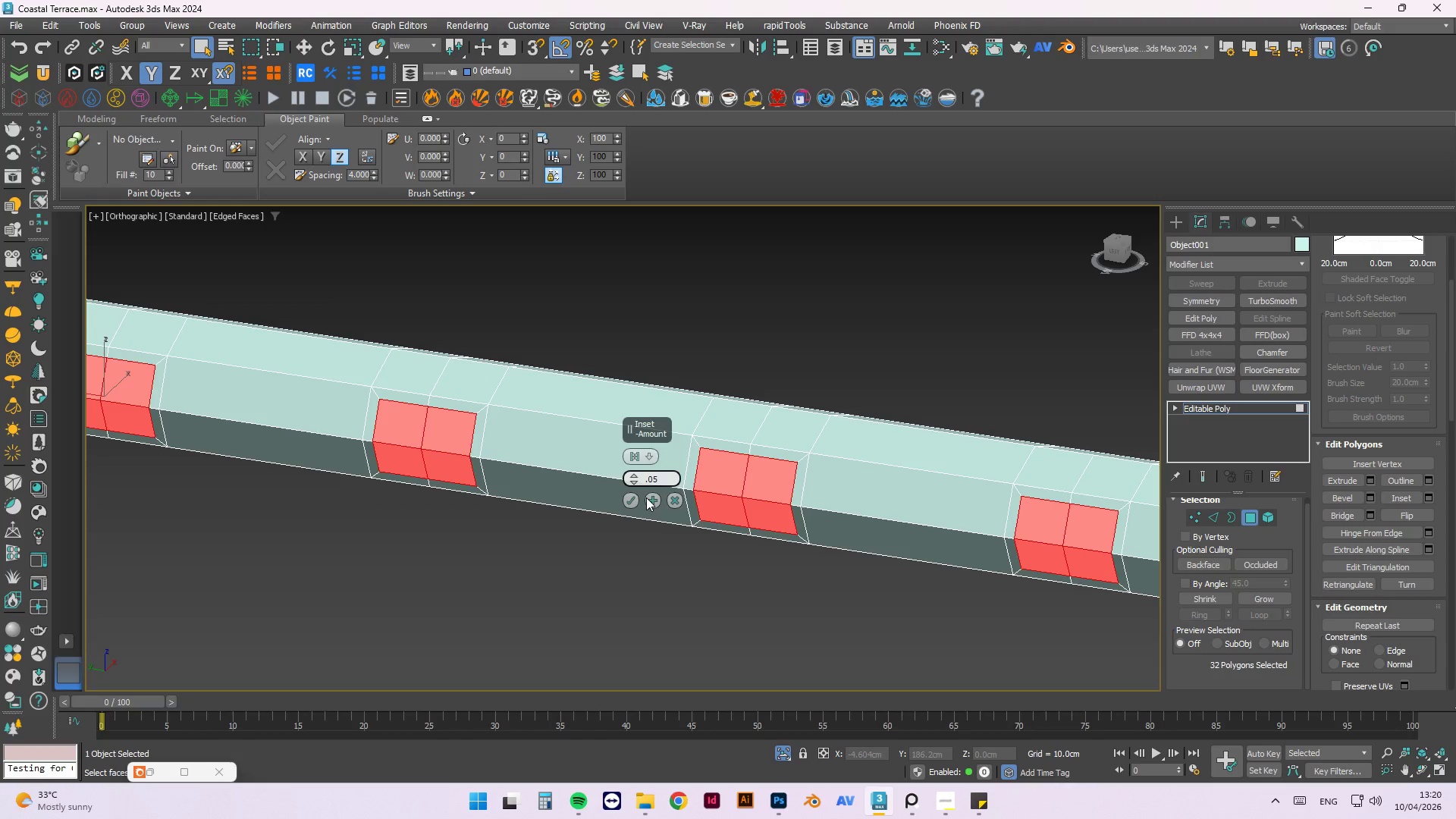 
key(Enter)
 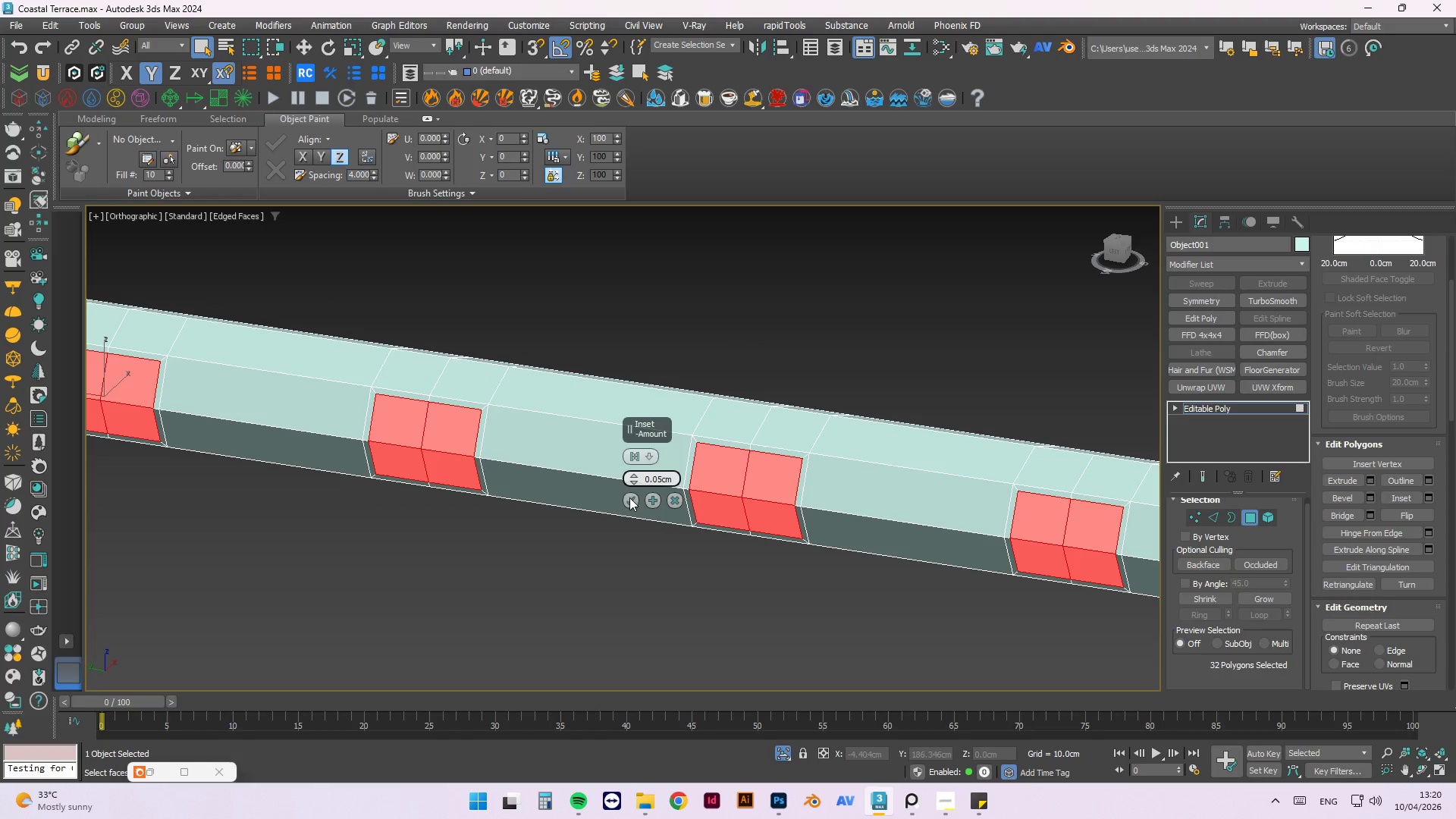 
left_click([629, 497])
 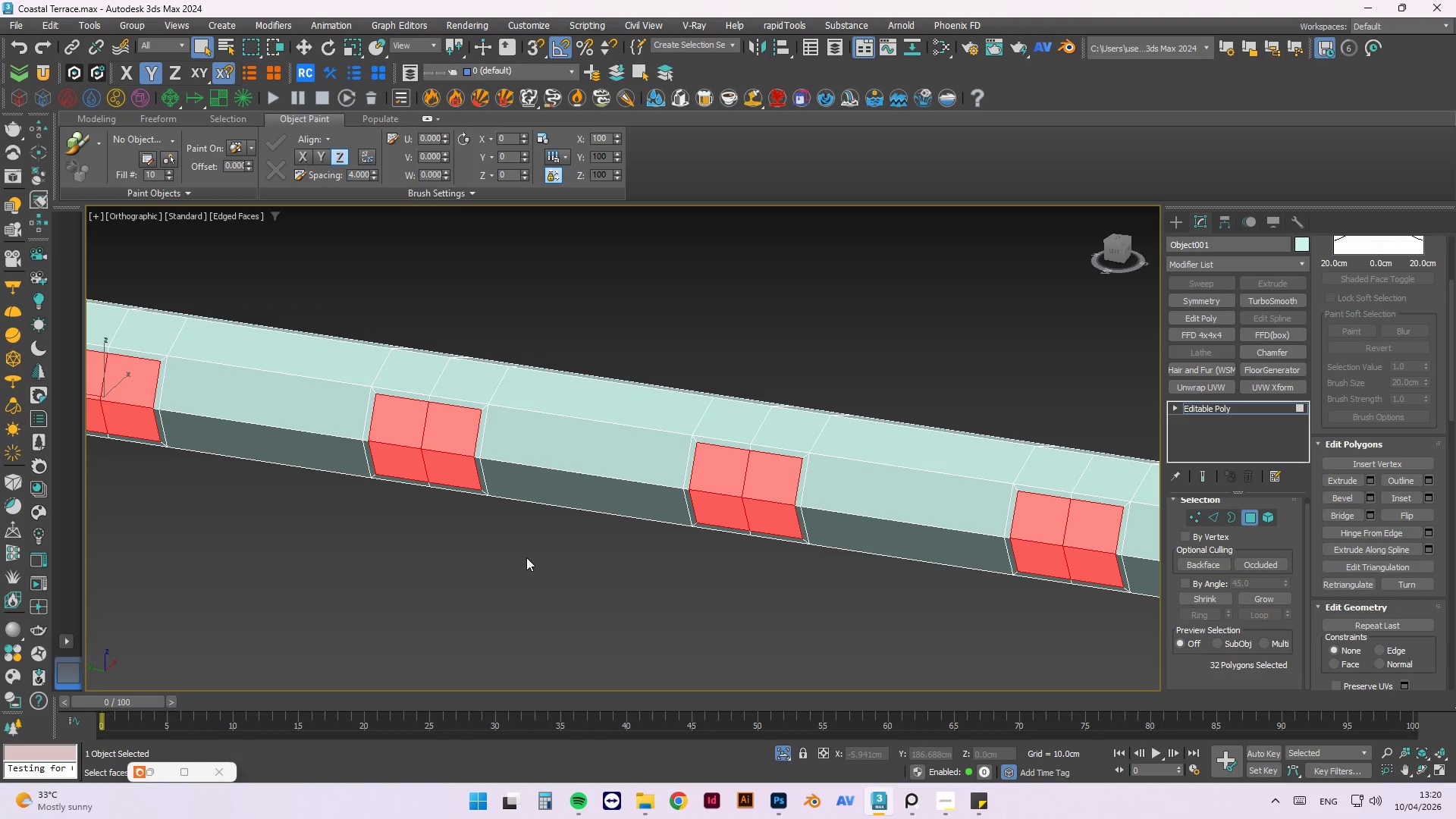 
wait(9.01)
 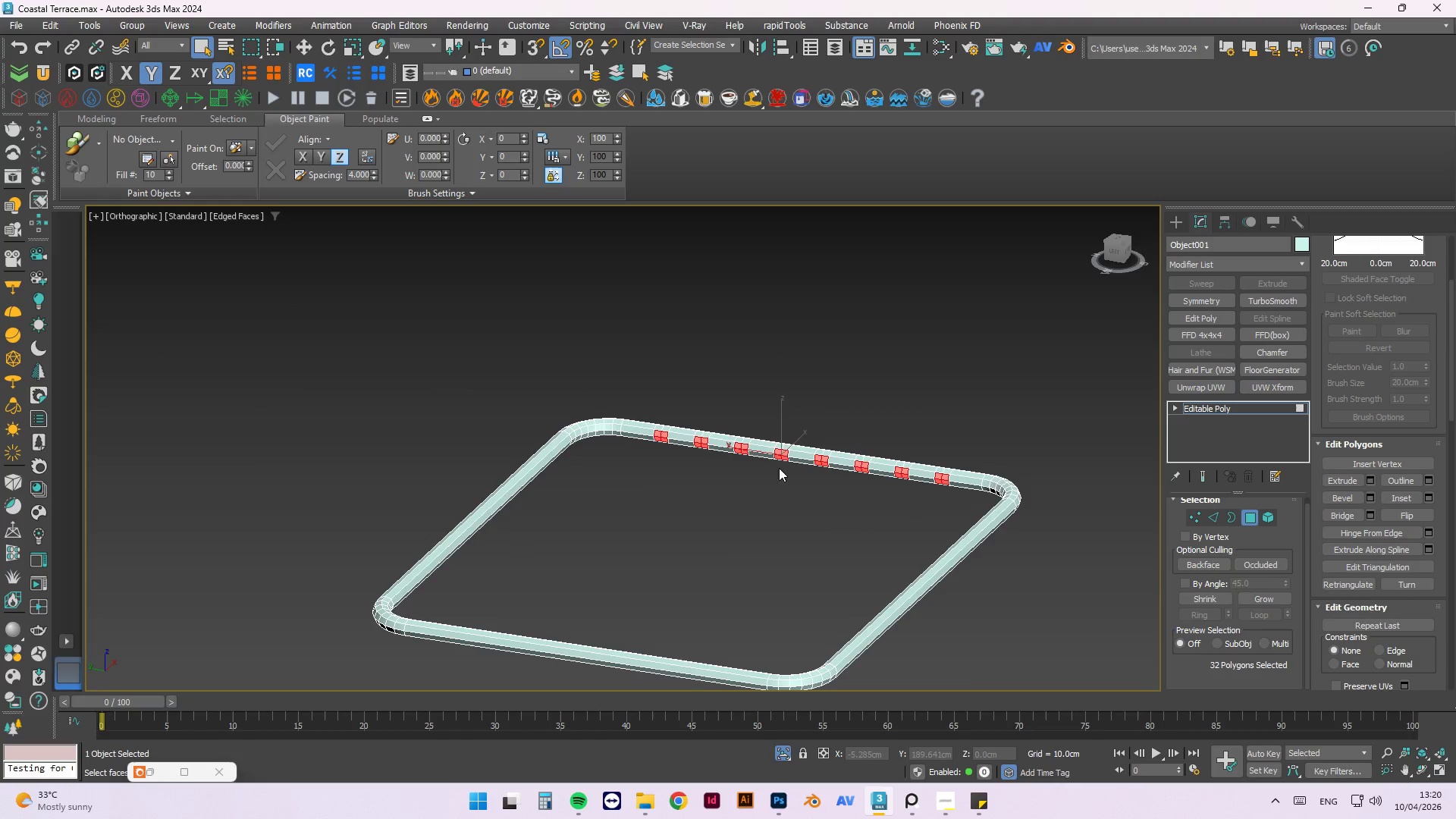 
hold_key(key=AltLeft, duration=0.83)
 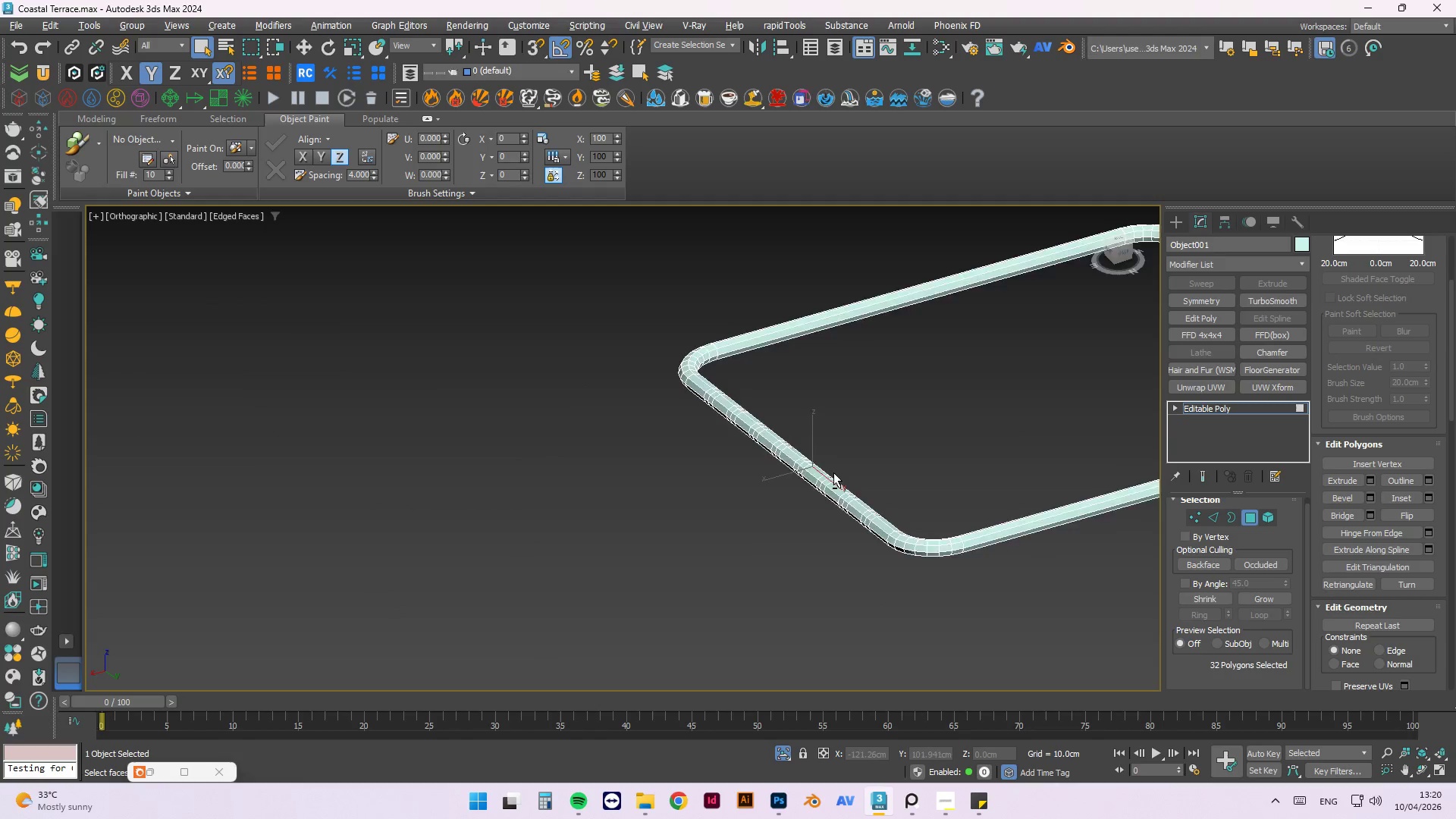 
scroll: coordinate [883, 452], scroll_direction: down, amount: 6.0
 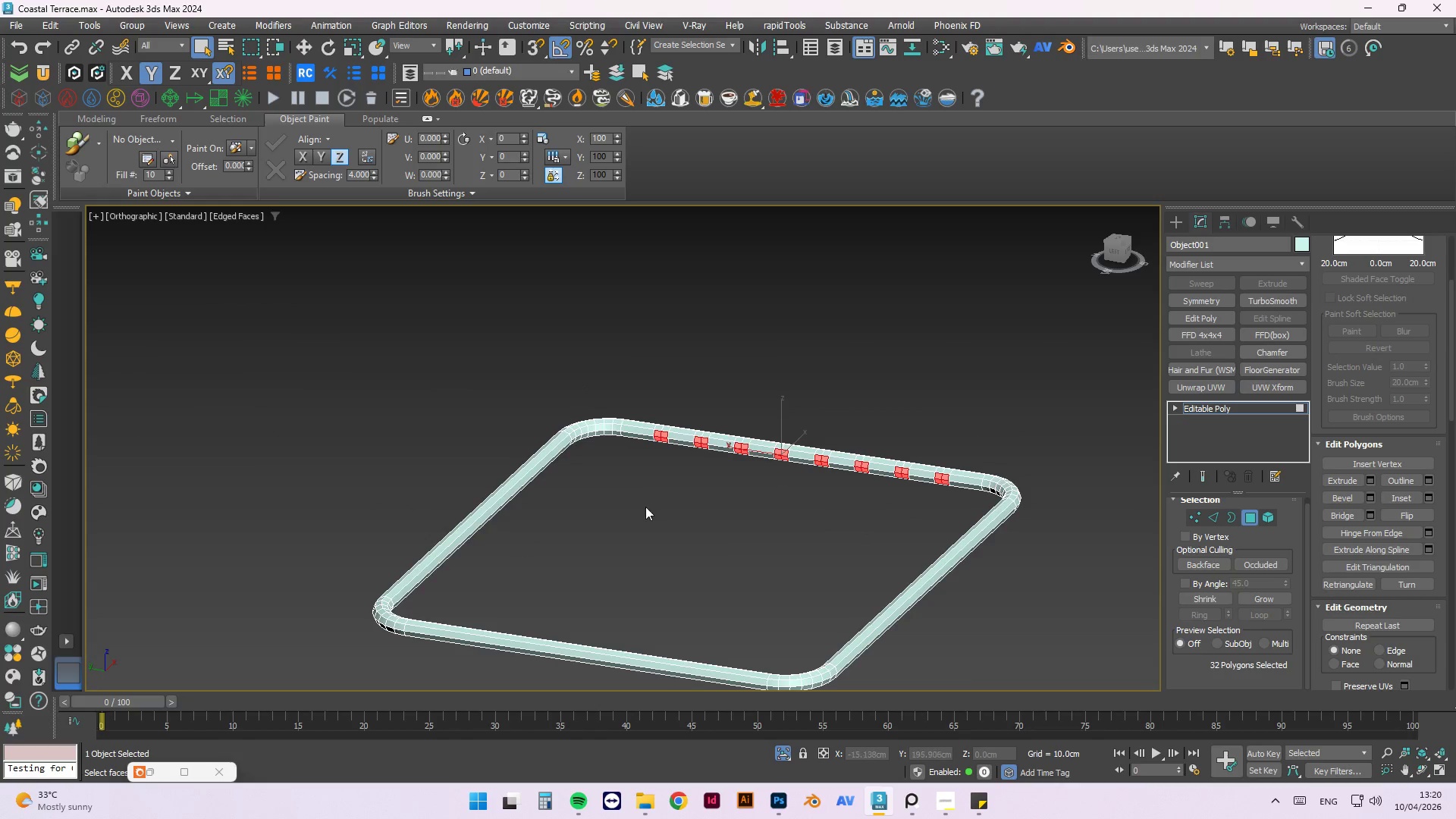 
hold_key(key=AltLeft, duration=0.98)
 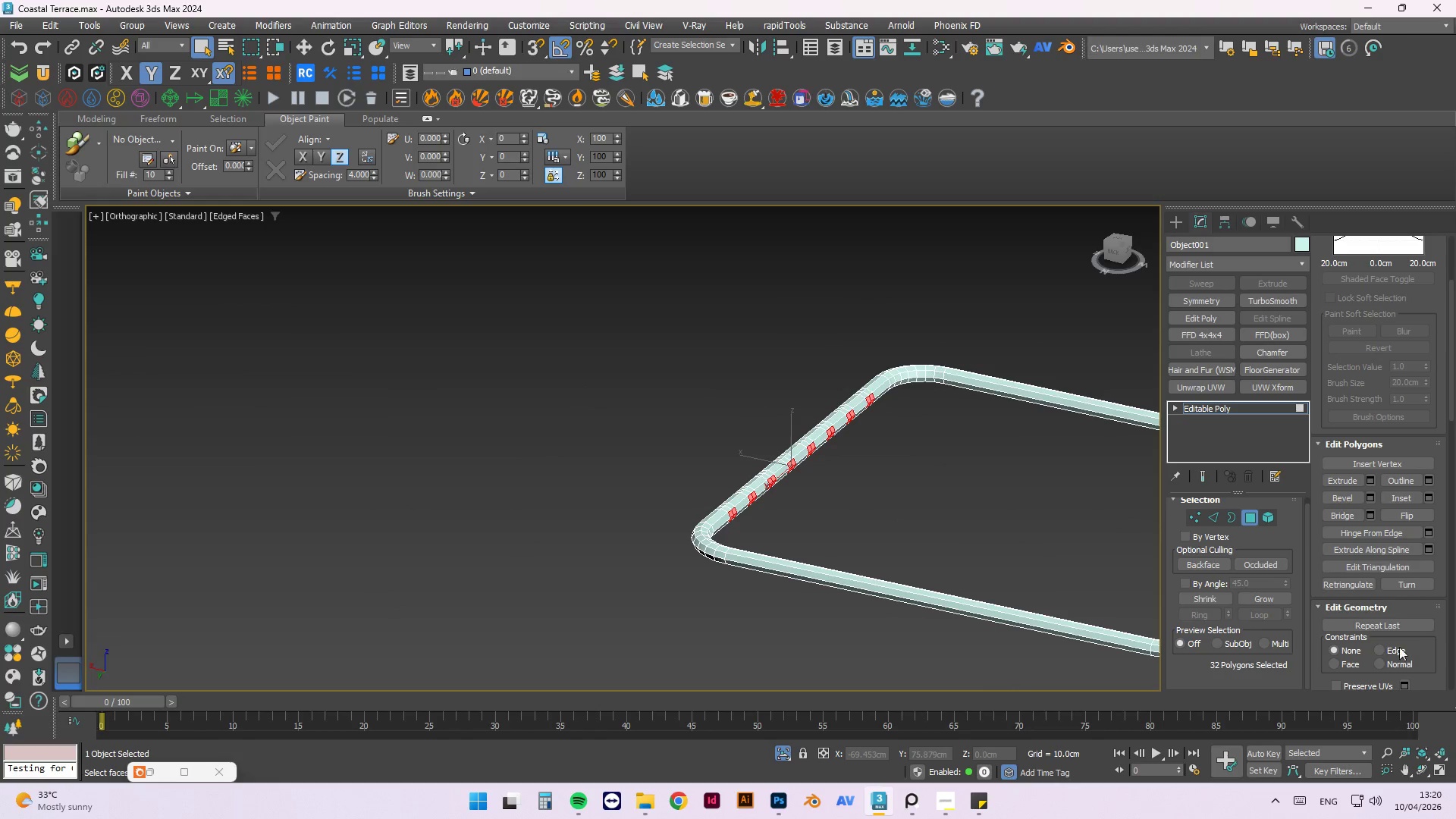 
hold_key(key=AltLeft, duration=0.66)
 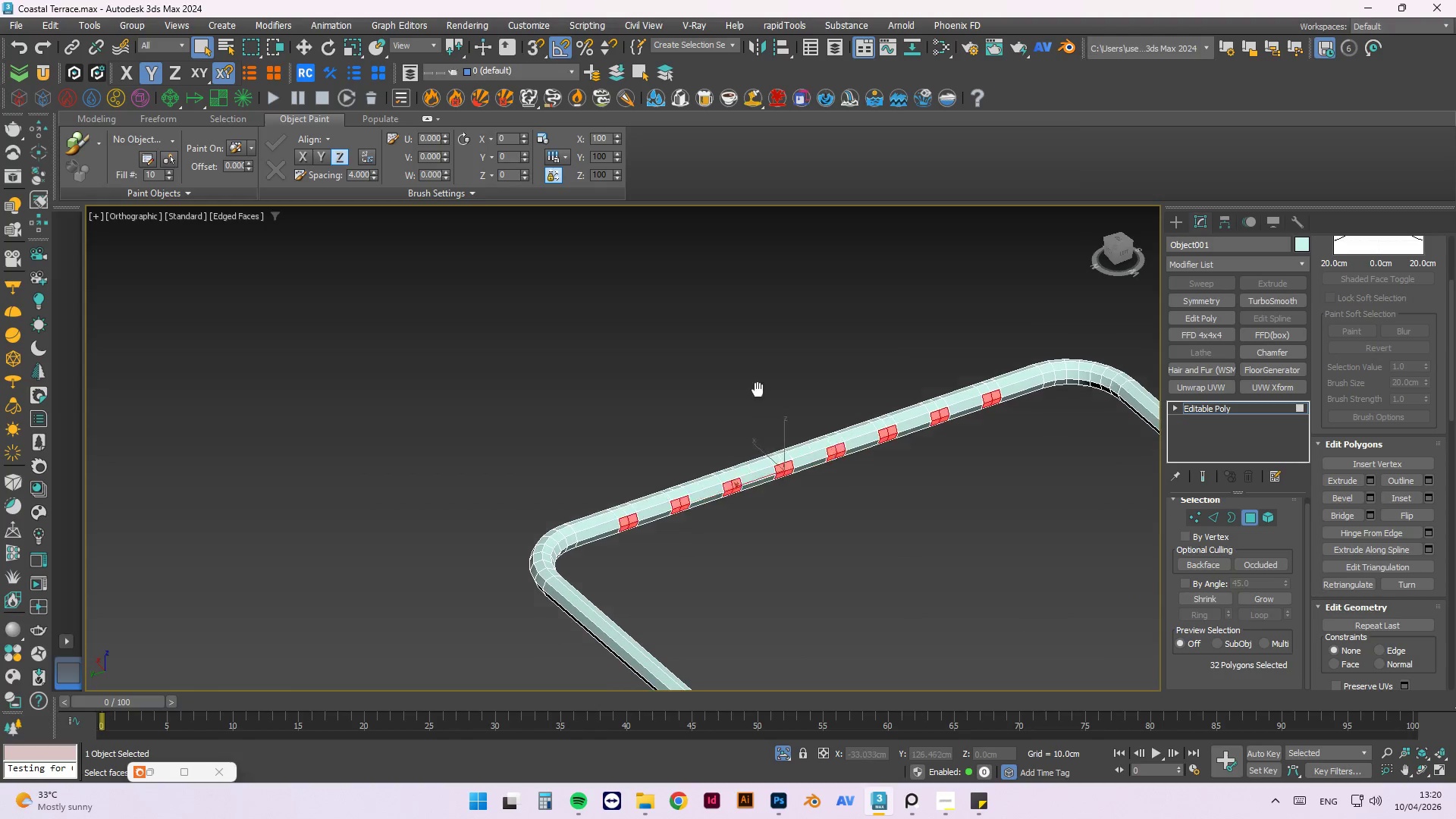 
scroll: coordinate [797, 466], scroll_direction: down, amount: 1.0
 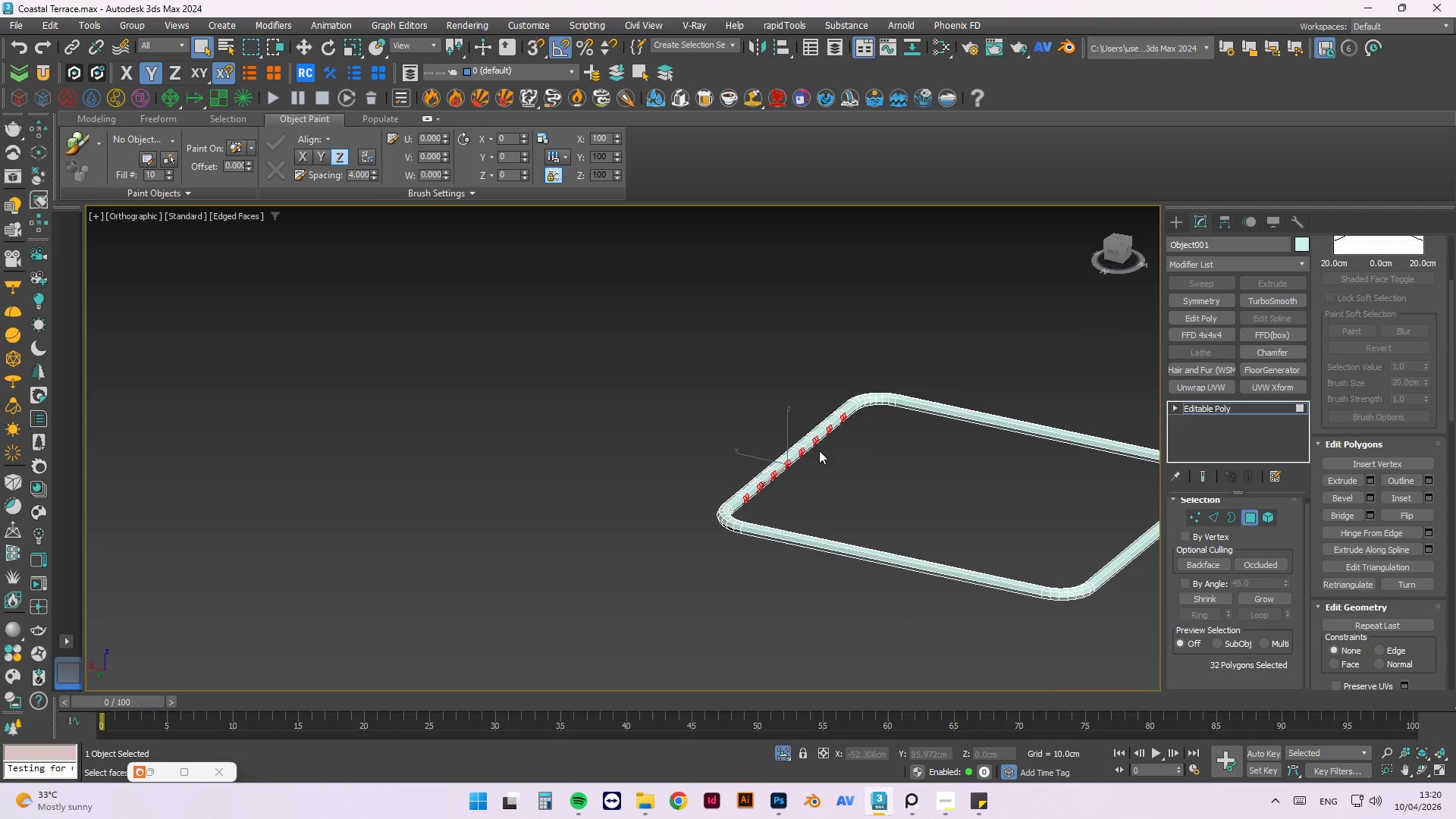 
scroll: coordinate [730, 418], scroll_direction: up, amount: 5.0
 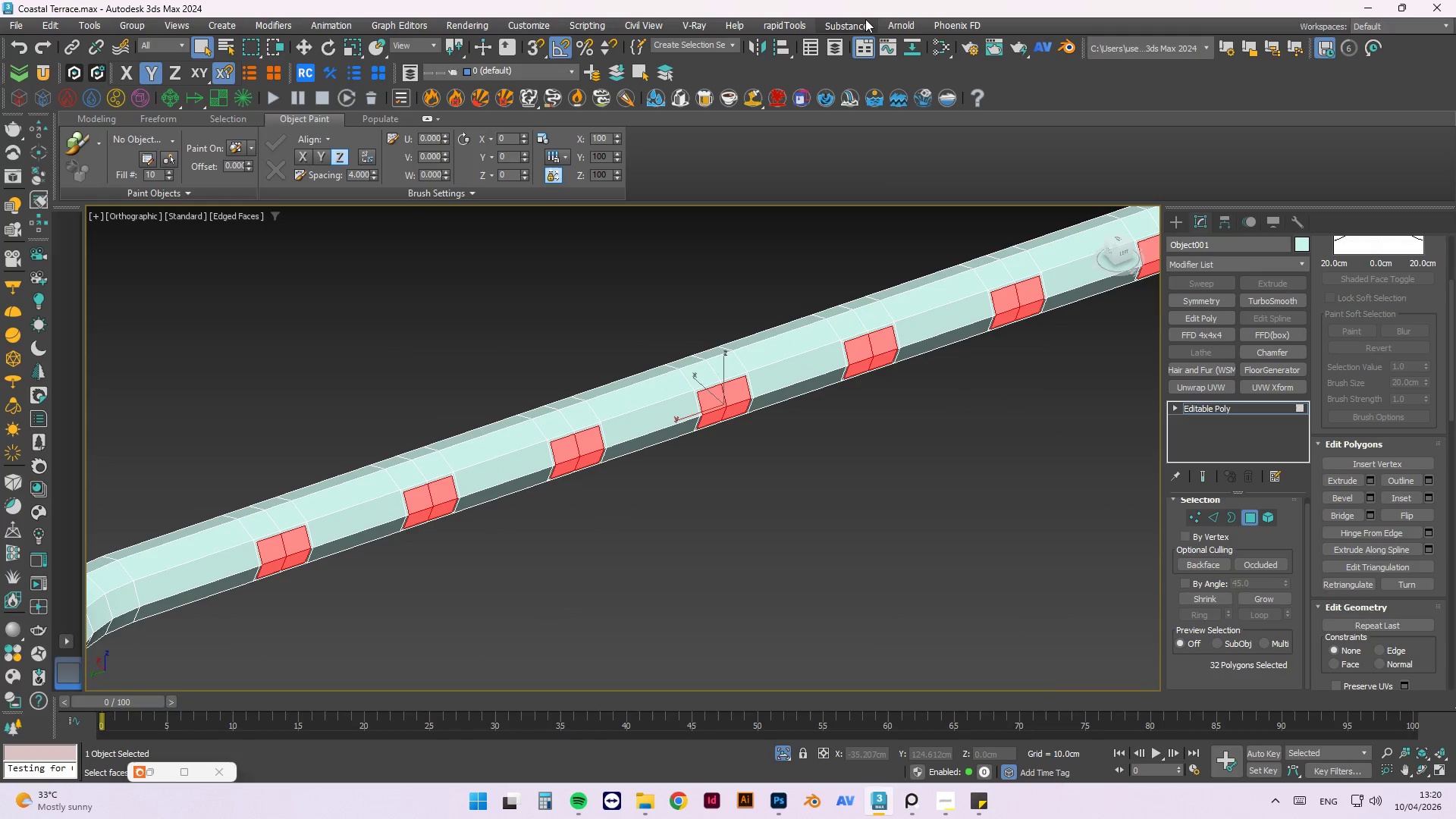 
left_click([809, 30])
 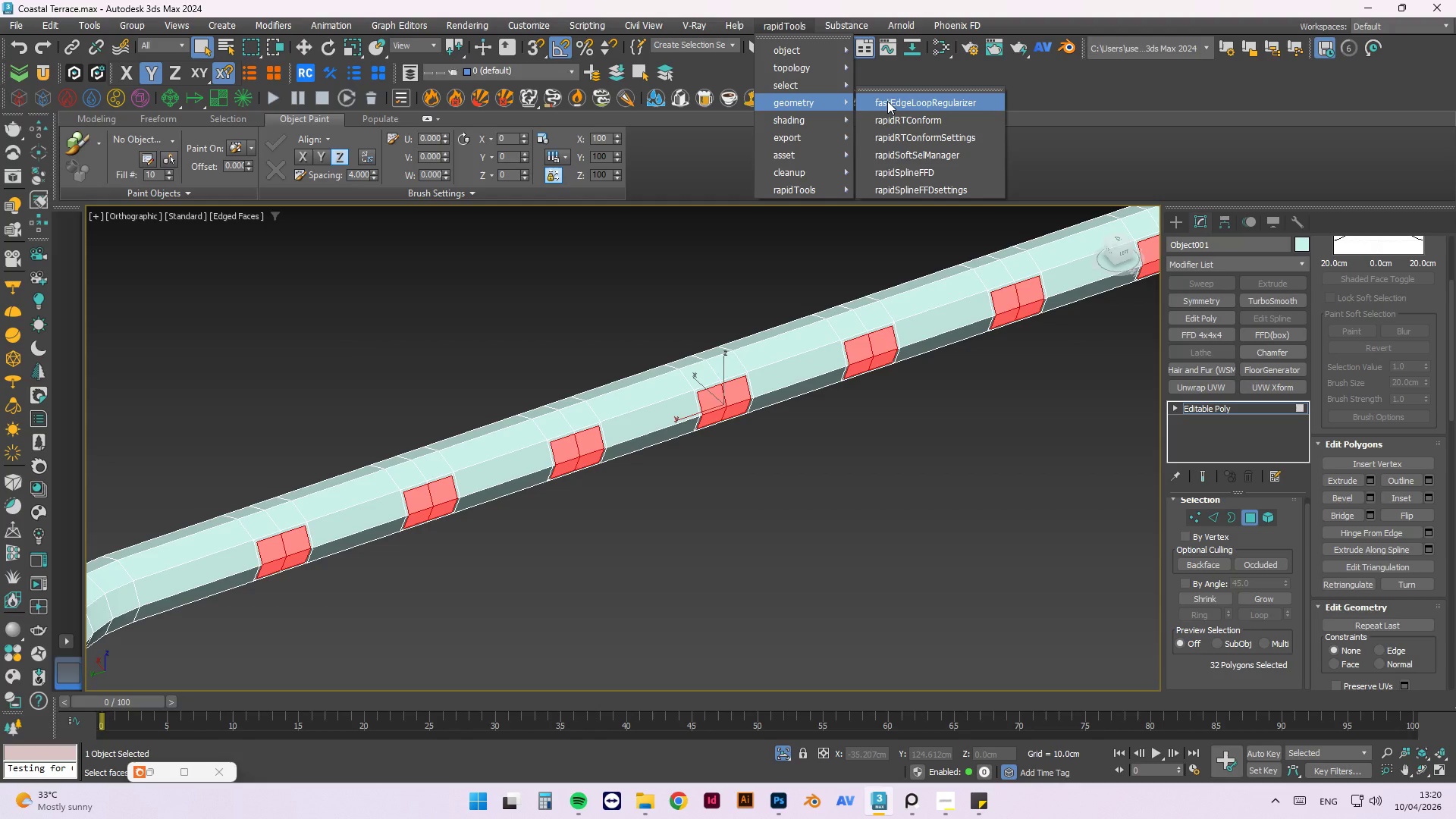 
left_click([887, 101])
 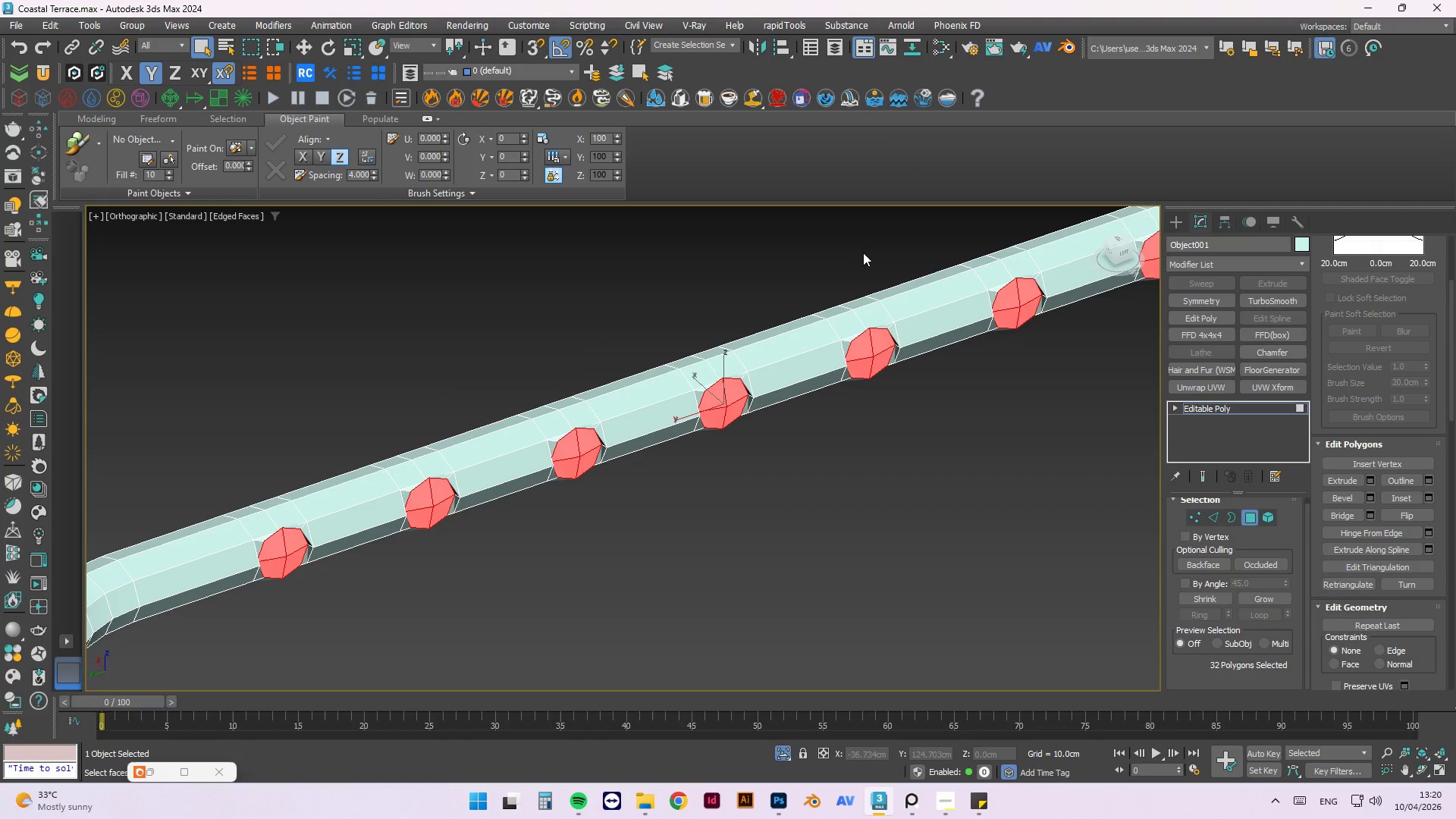 
scroll: coordinate [861, 267], scroll_direction: down, amount: 1.0
 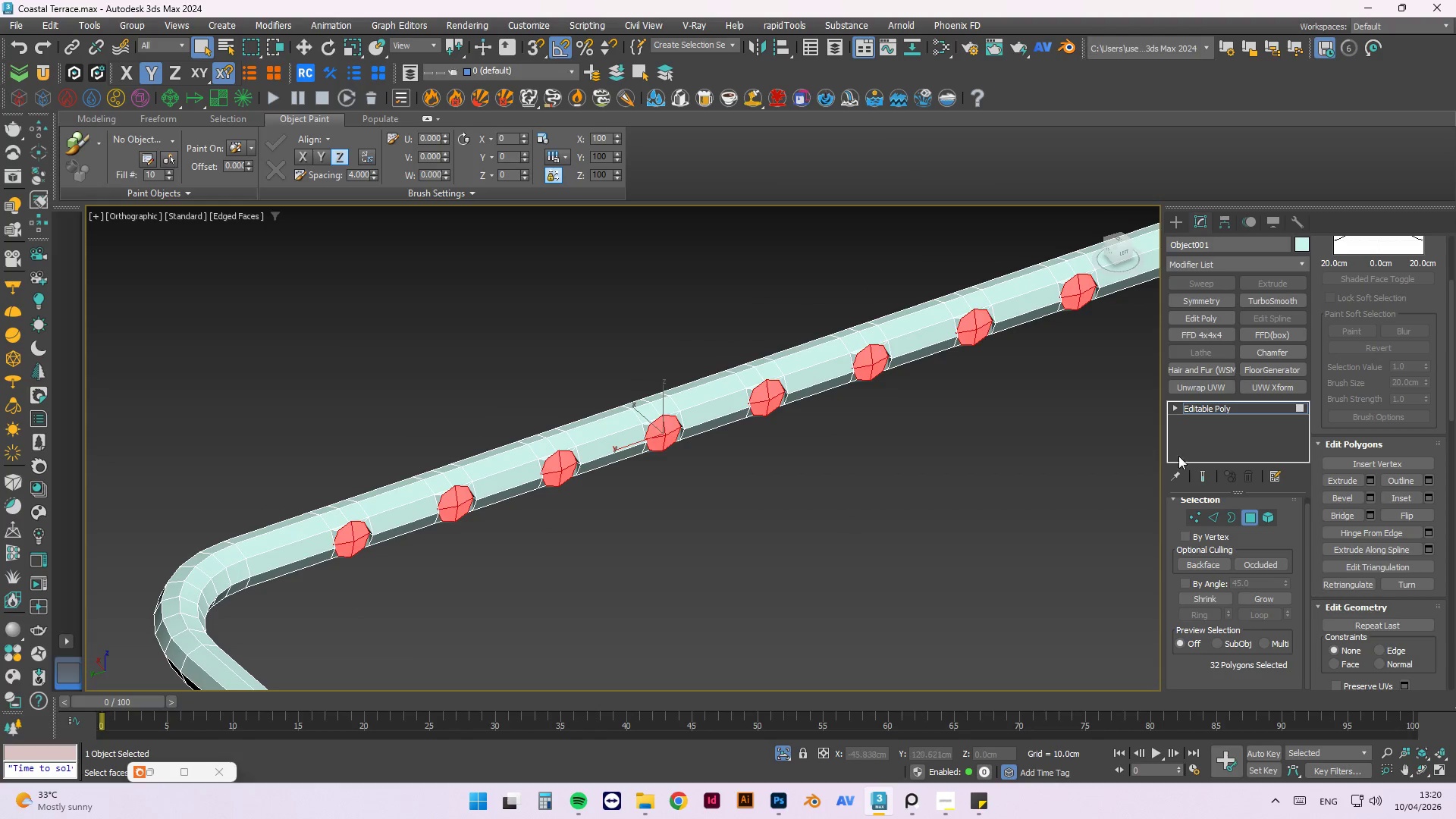 
left_click([367, 596])
 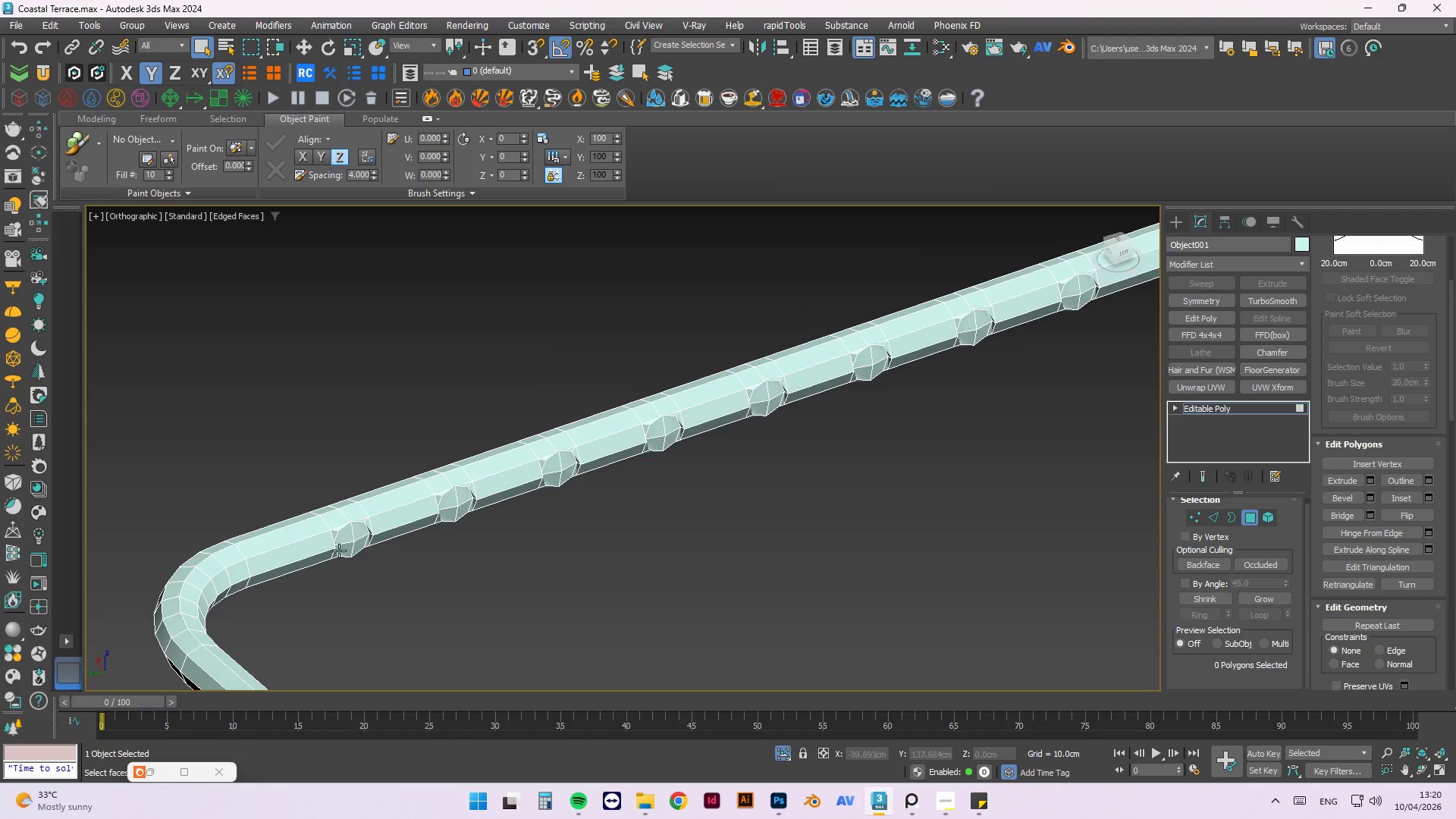 
scroll: coordinate [347, 519], scroll_direction: up, amount: 2.0
 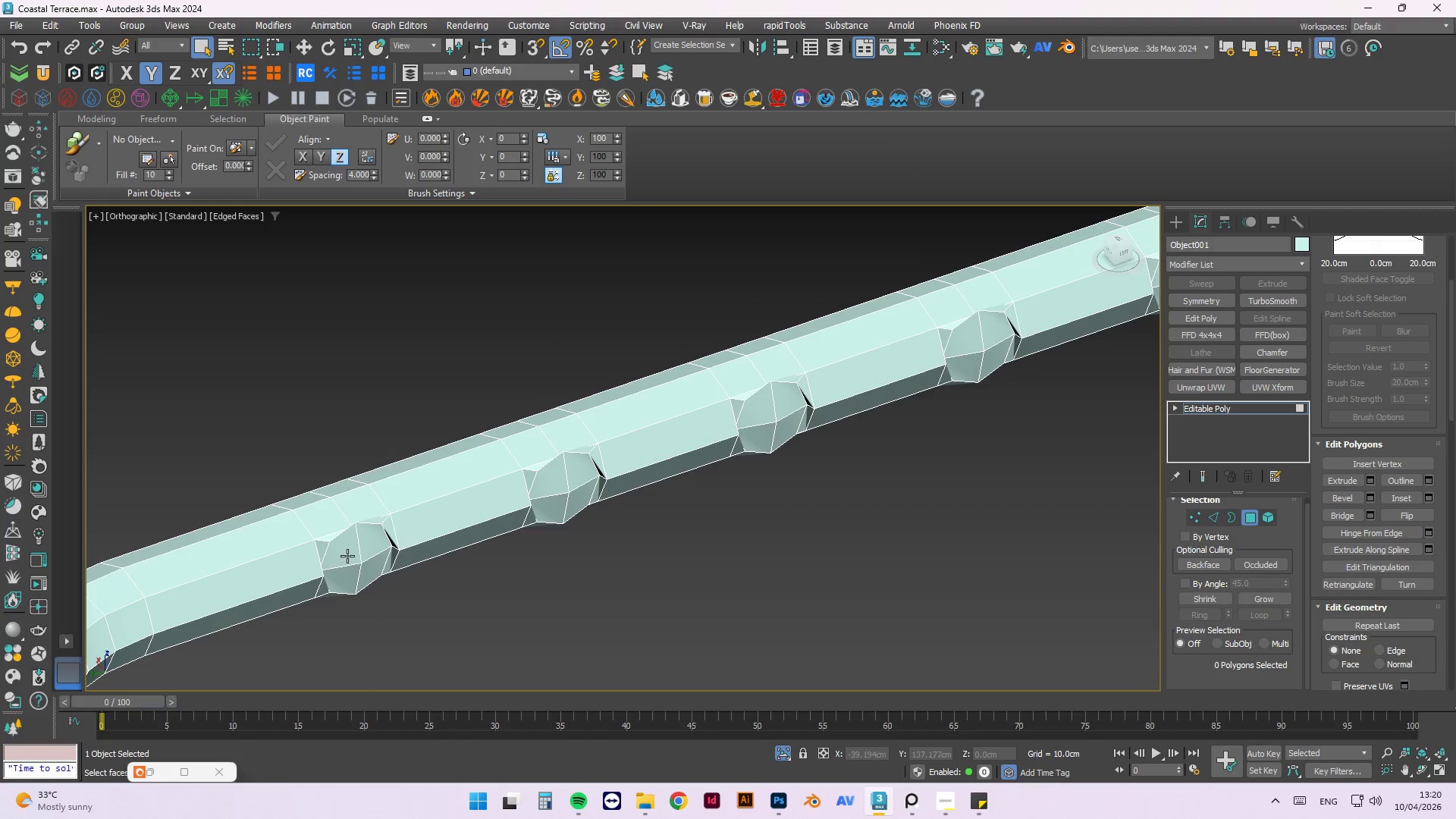 
left_click([345, 552])
 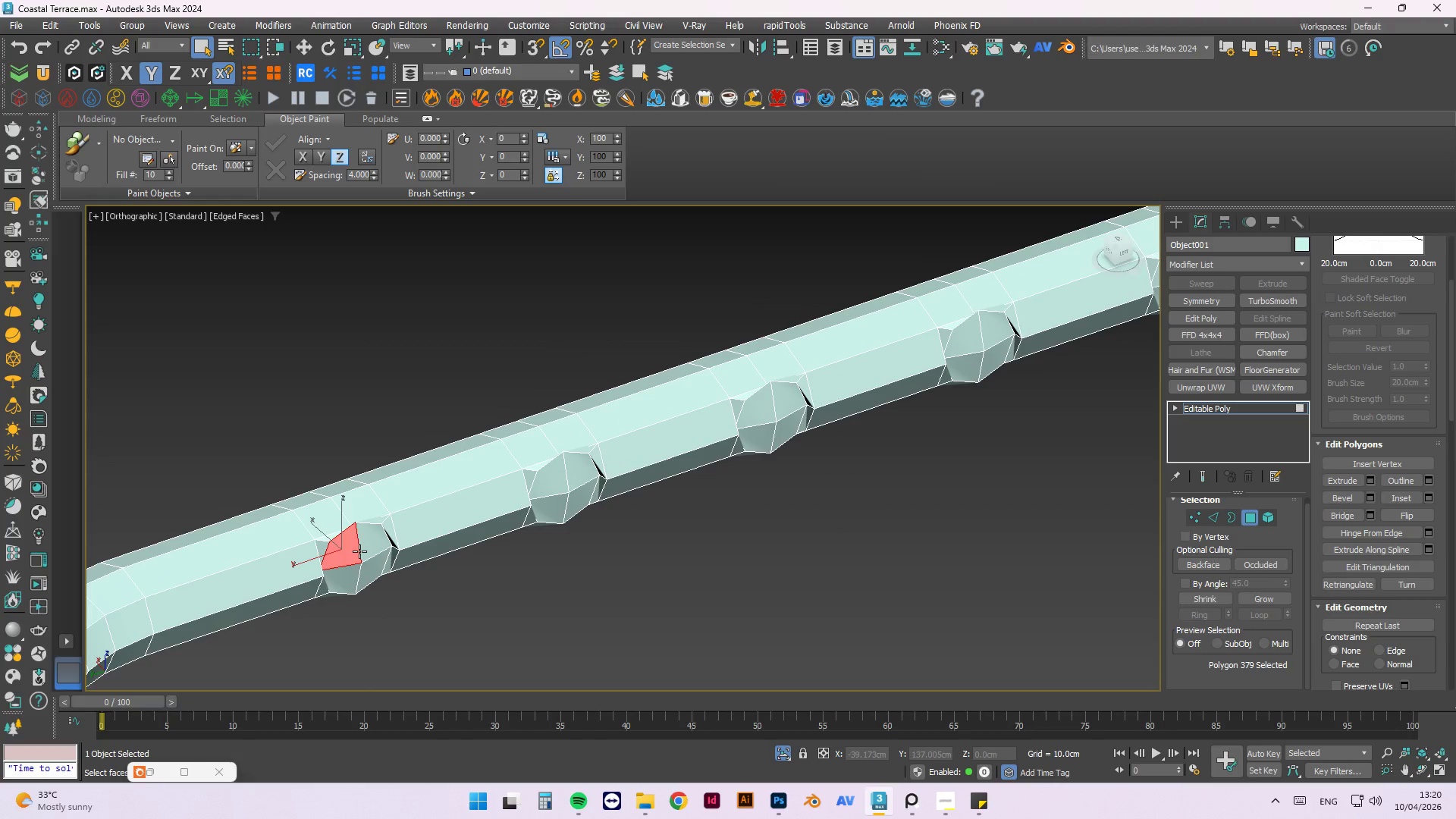 
hold_key(key=ControlLeft, duration=0.7)
 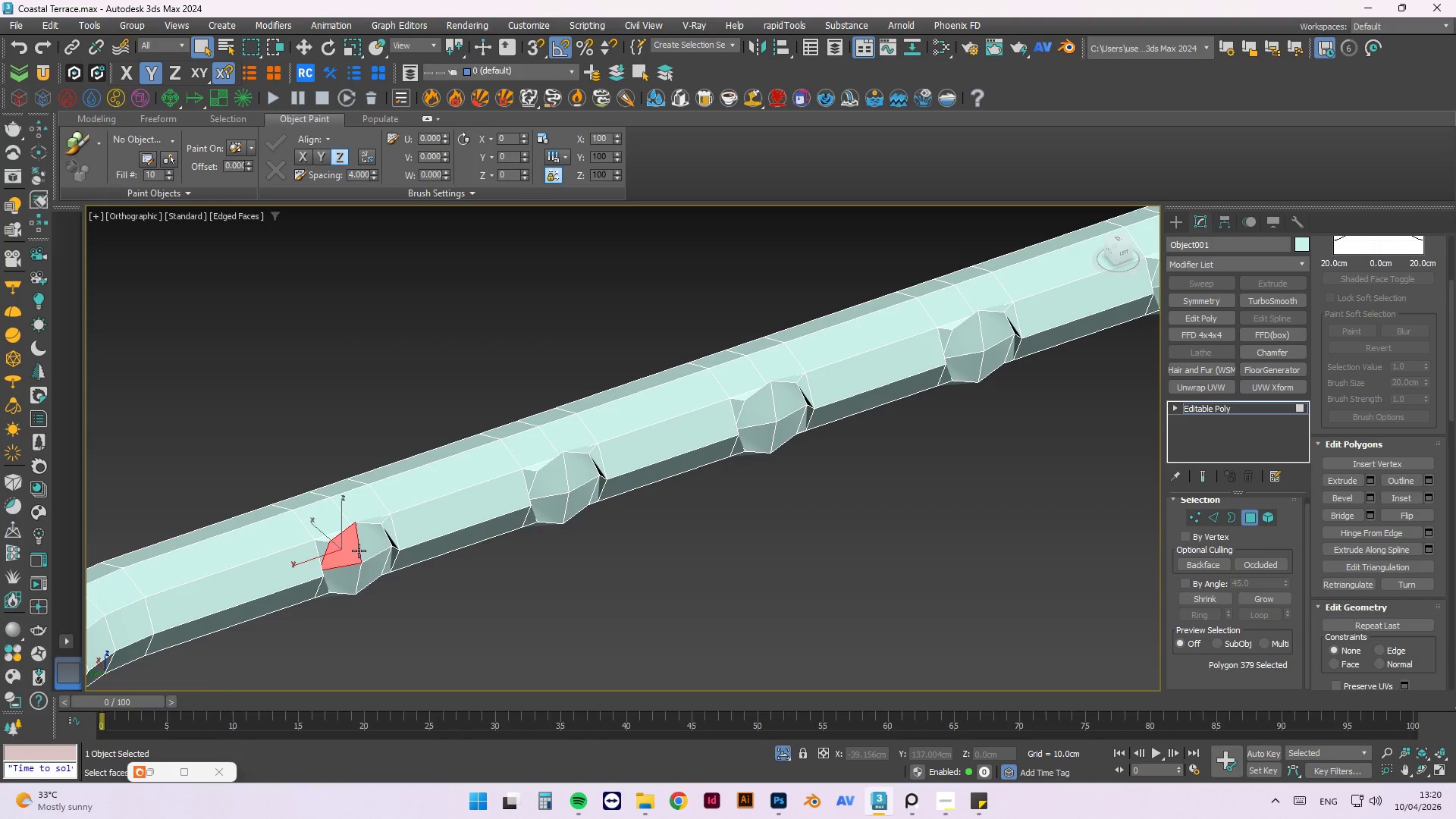 
key(Control+Z)
 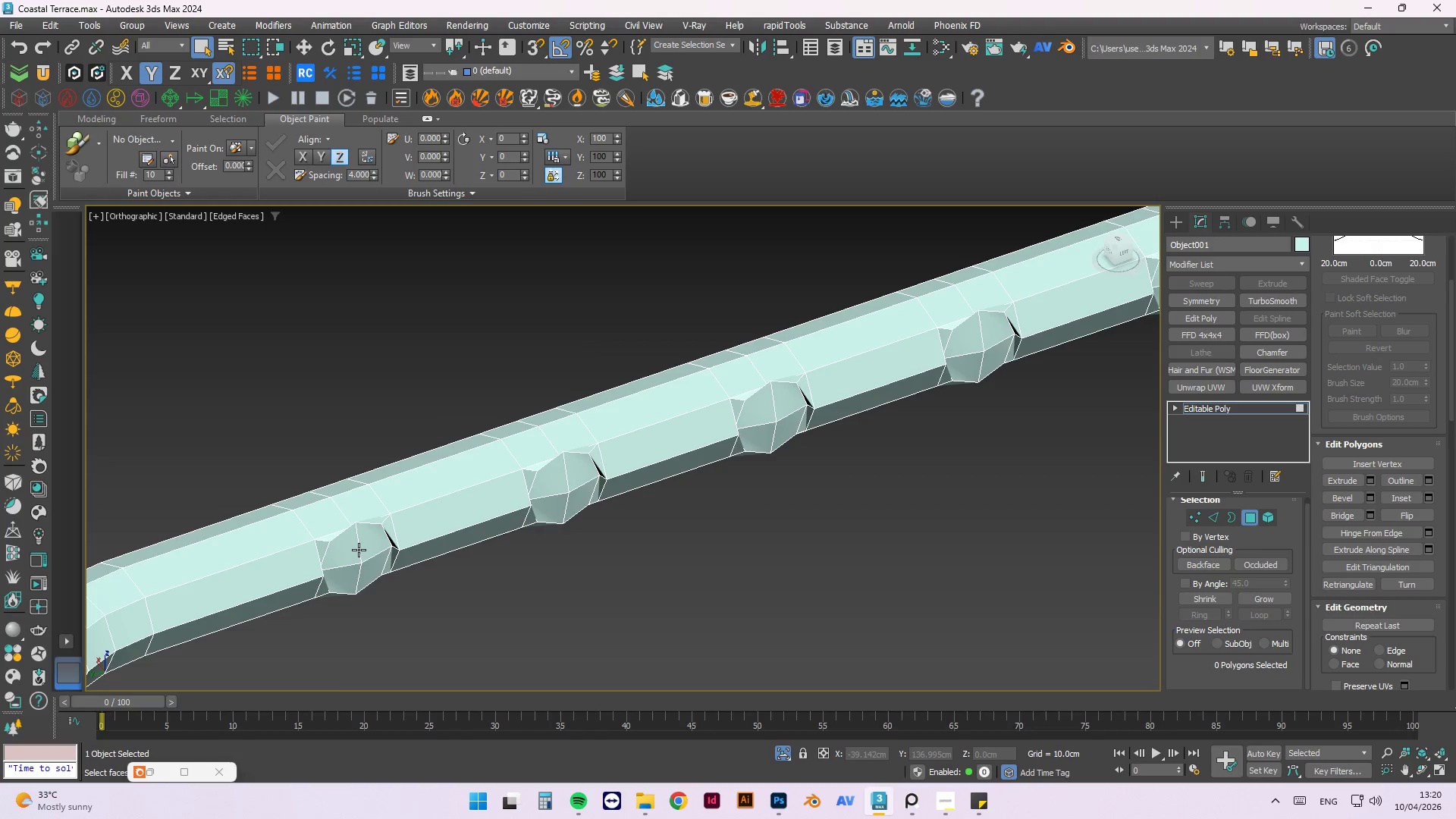 
key(Control+Z)
 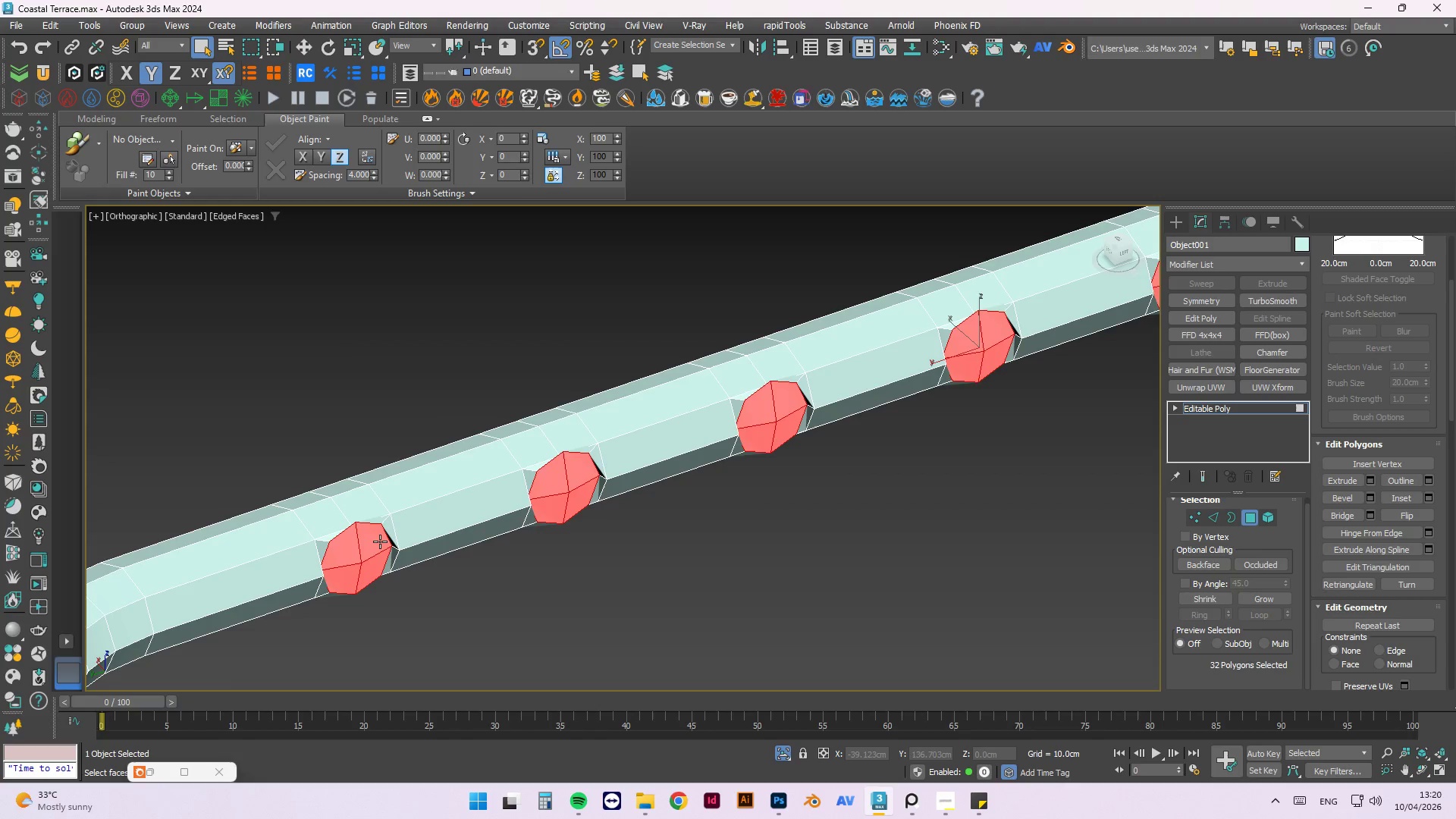 
key(R)
 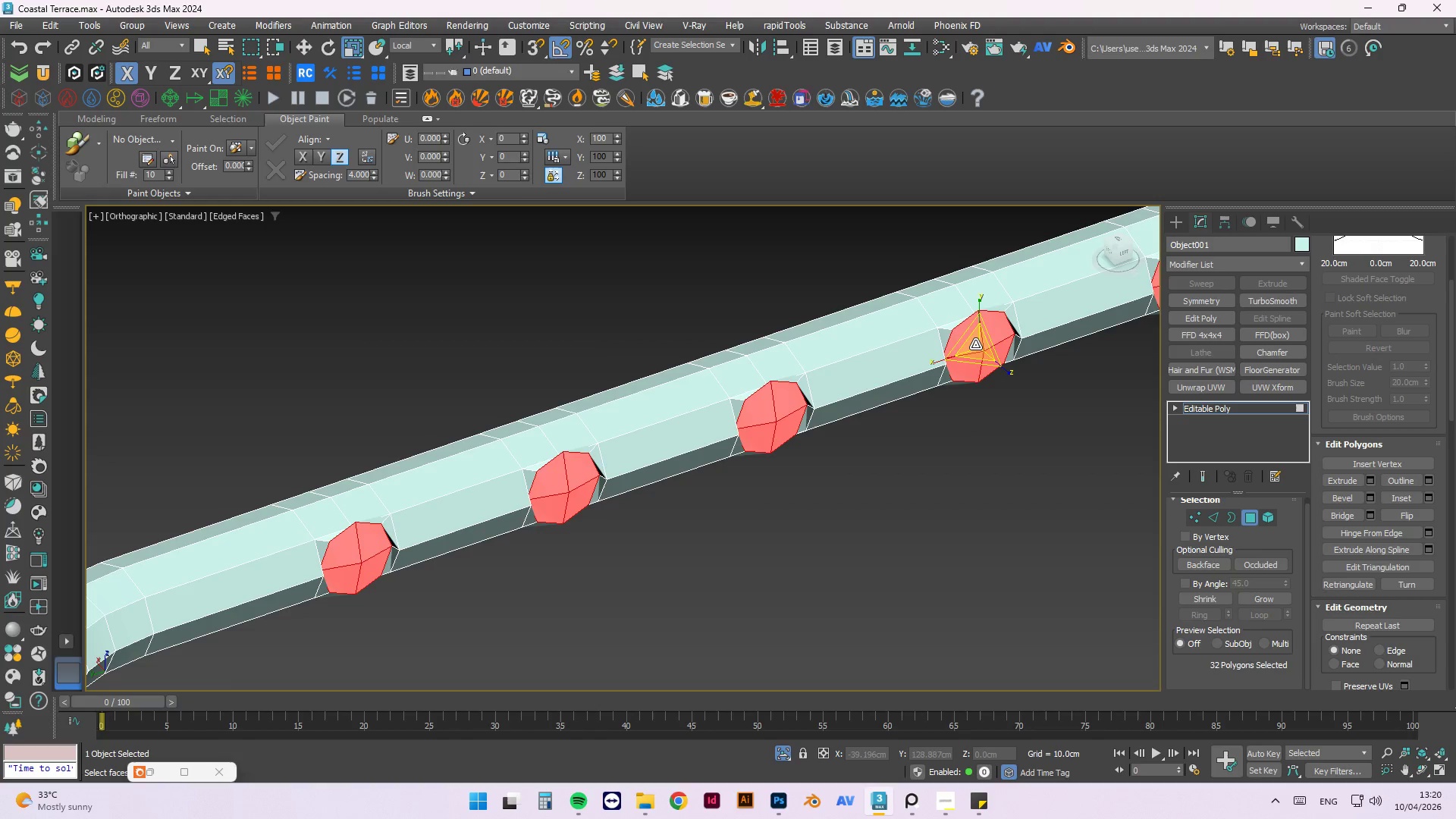 
left_click_drag(start_coordinate=[976, 345], to_coordinate=[980, 361])
 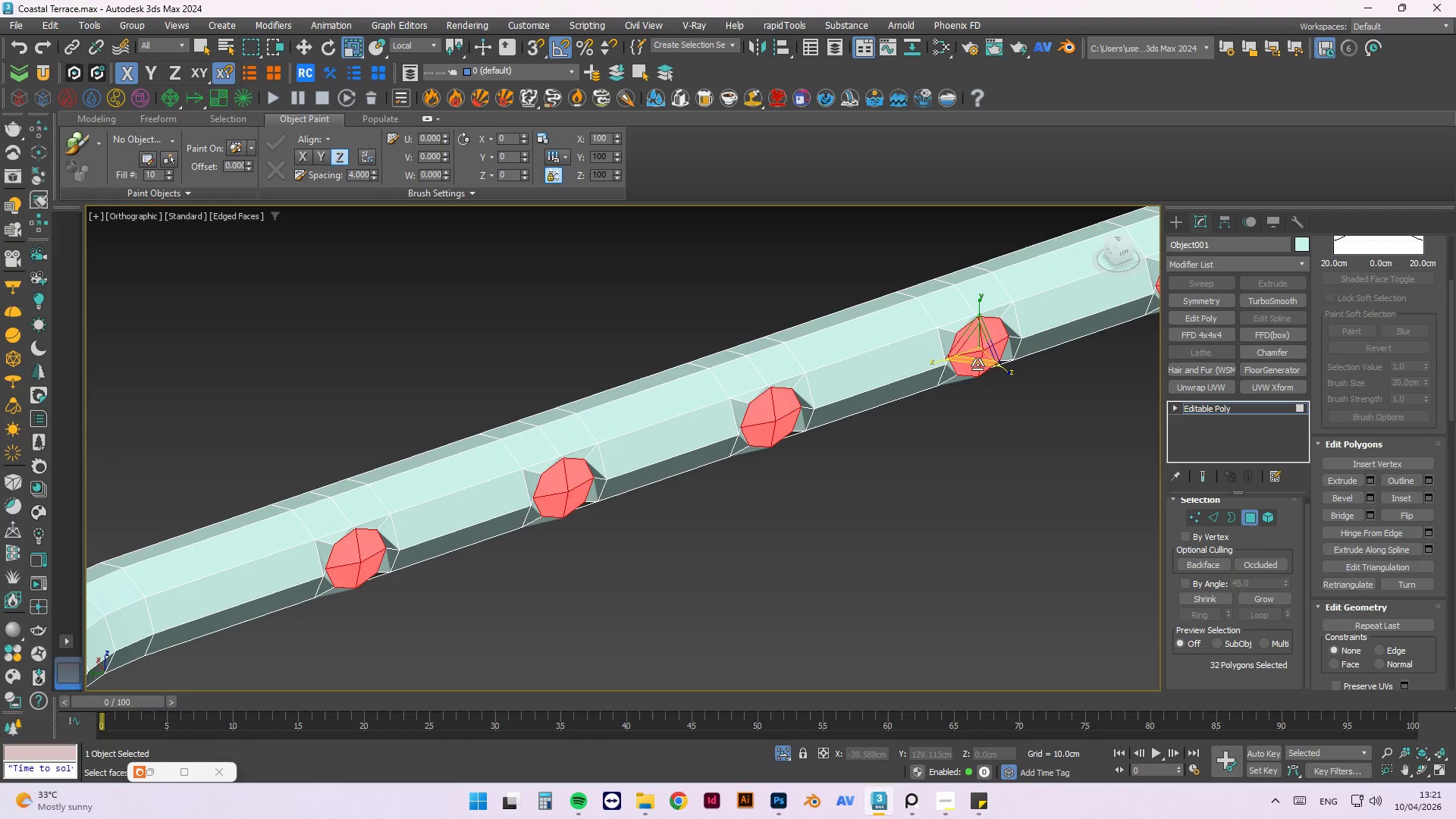 
scroll: coordinate [977, 397], scroll_direction: down, amount: 2.0
 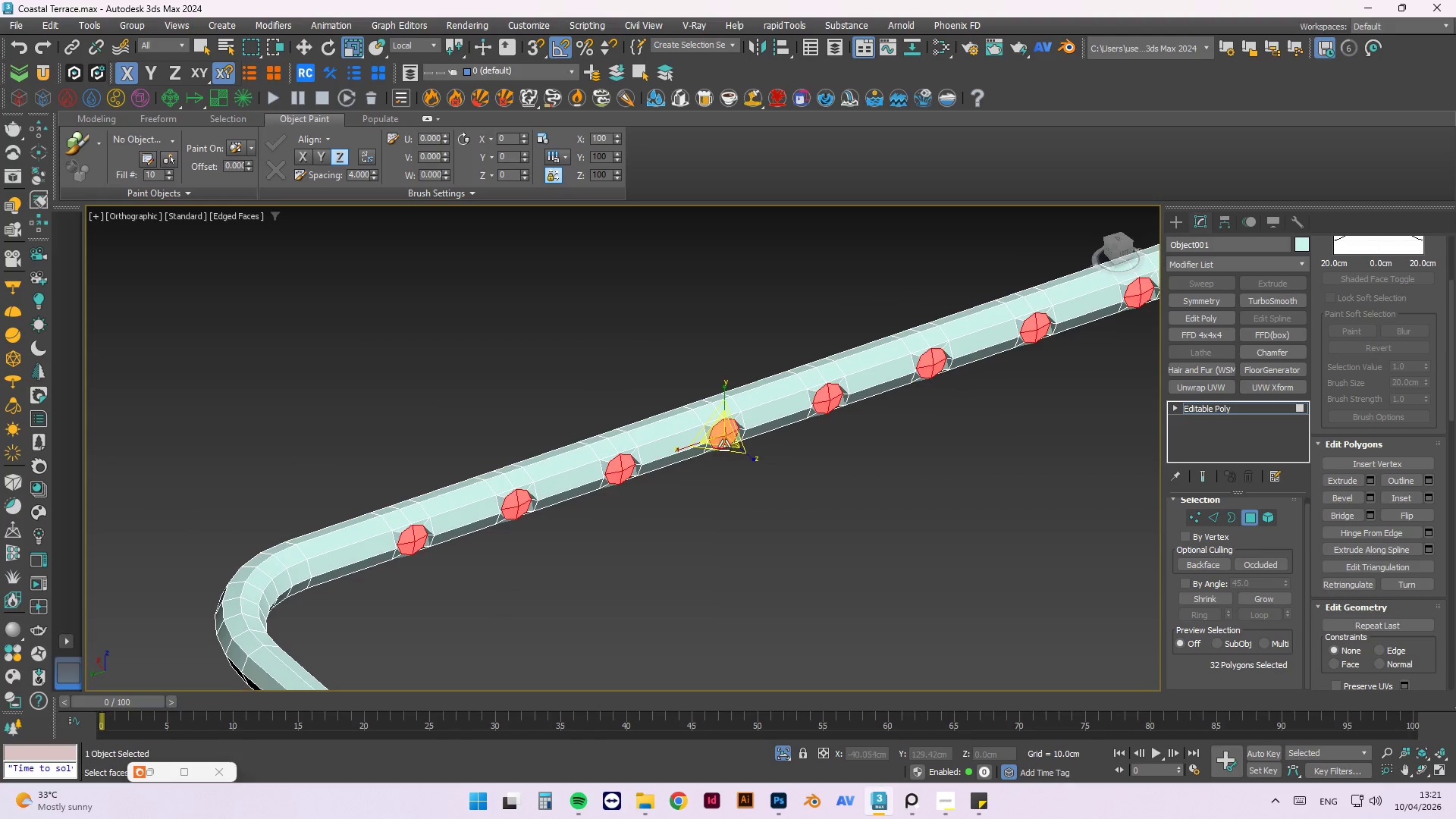 
scroll: coordinate [931, 363], scroll_direction: up, amount: 3.0
 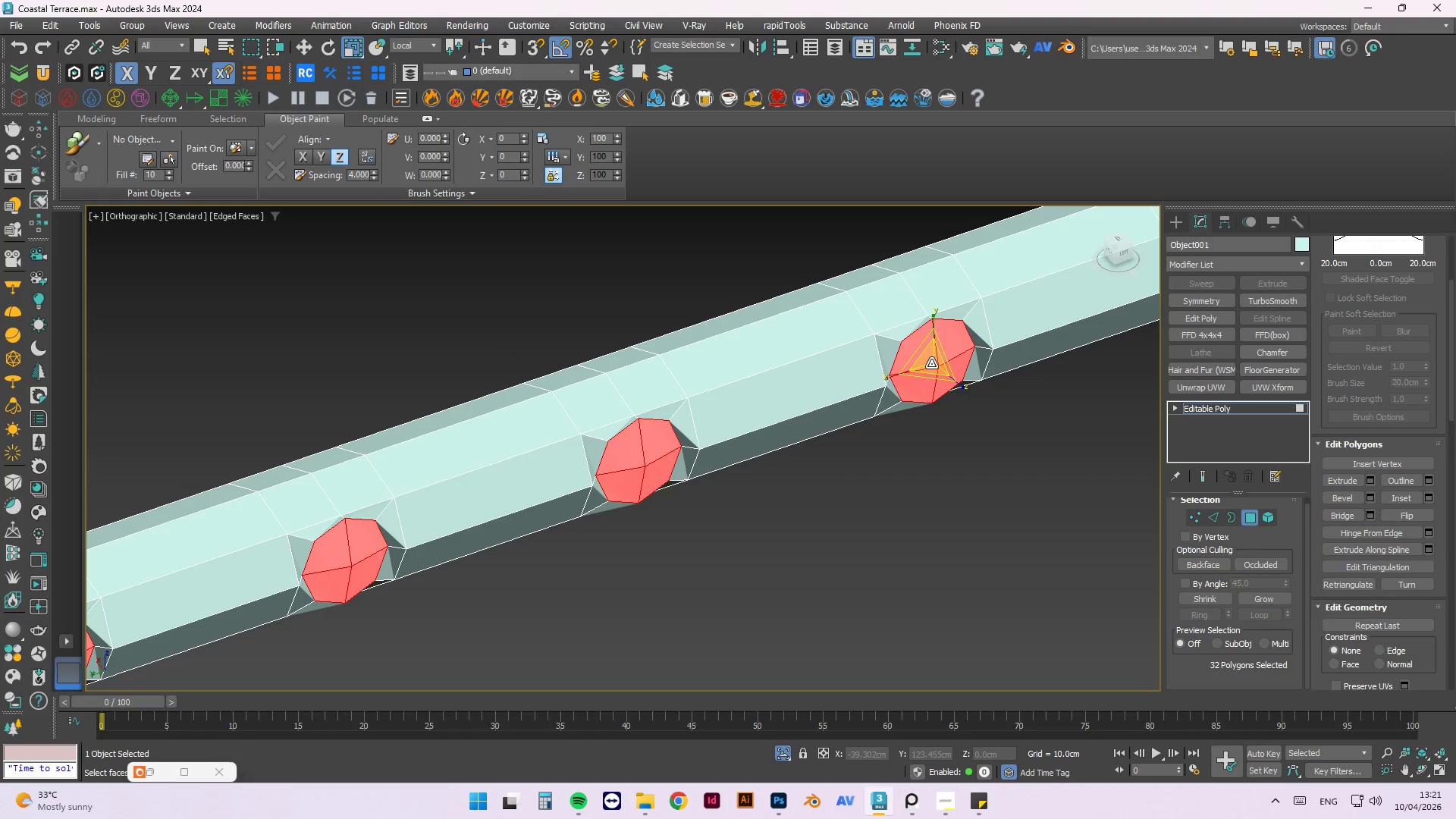 
scroll: coordinate [650, 433], scroll_direction: down, amount: 2.0
 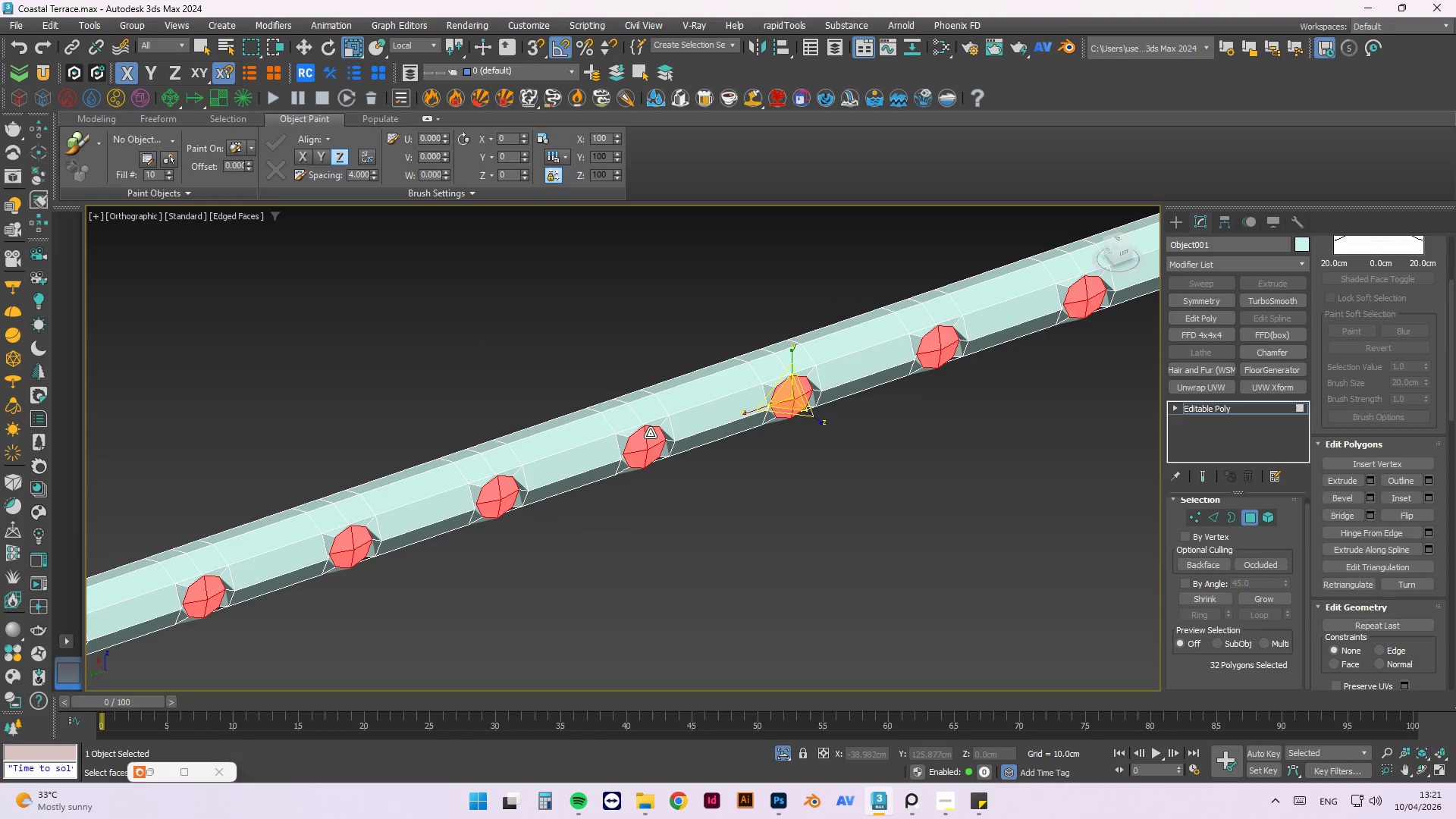 
hold_key(key=AltLeft, duration=1.5)
 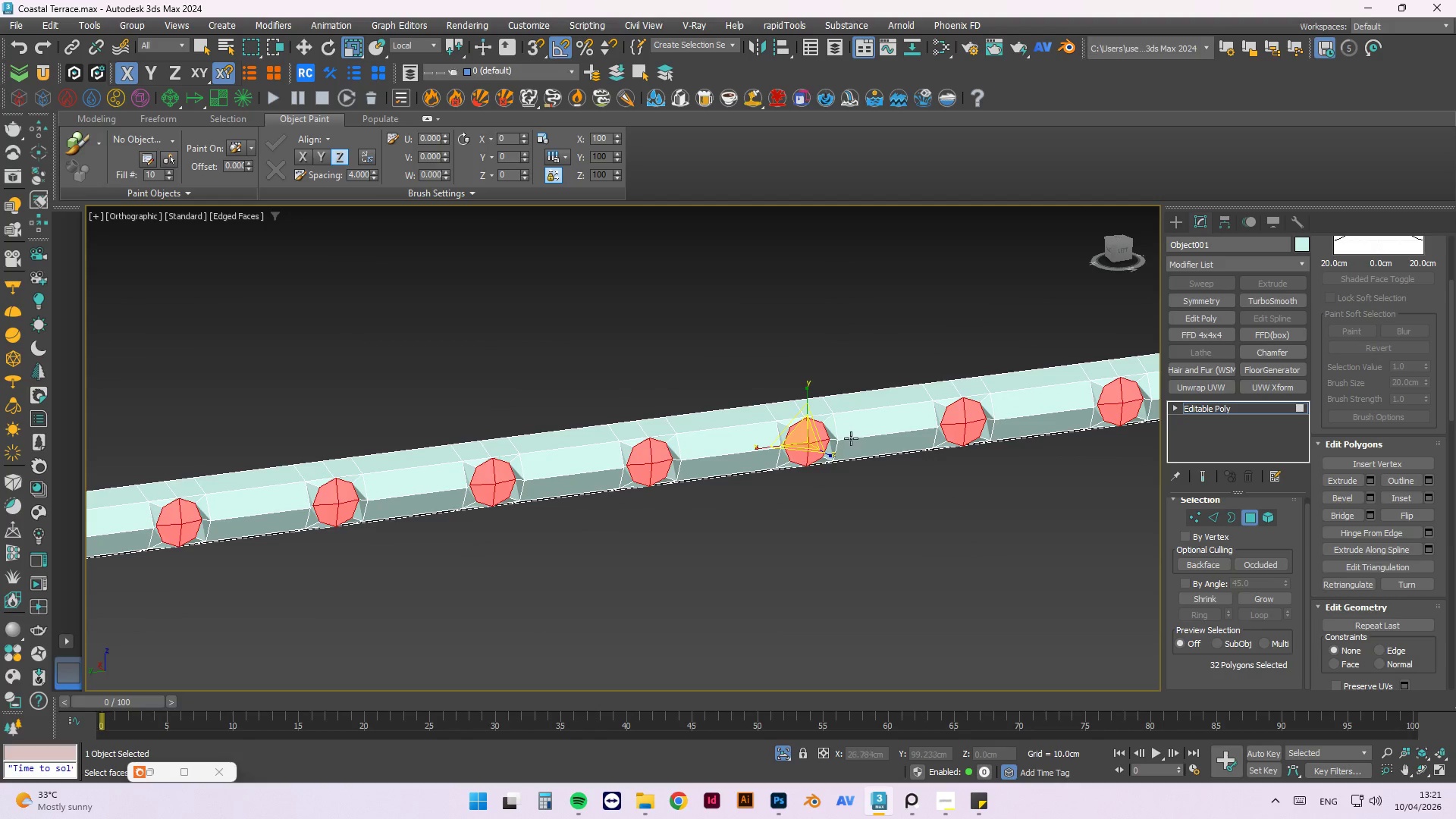 
scroll: coordinate [845, 445], scroll_direction: up, amount: 3.0
 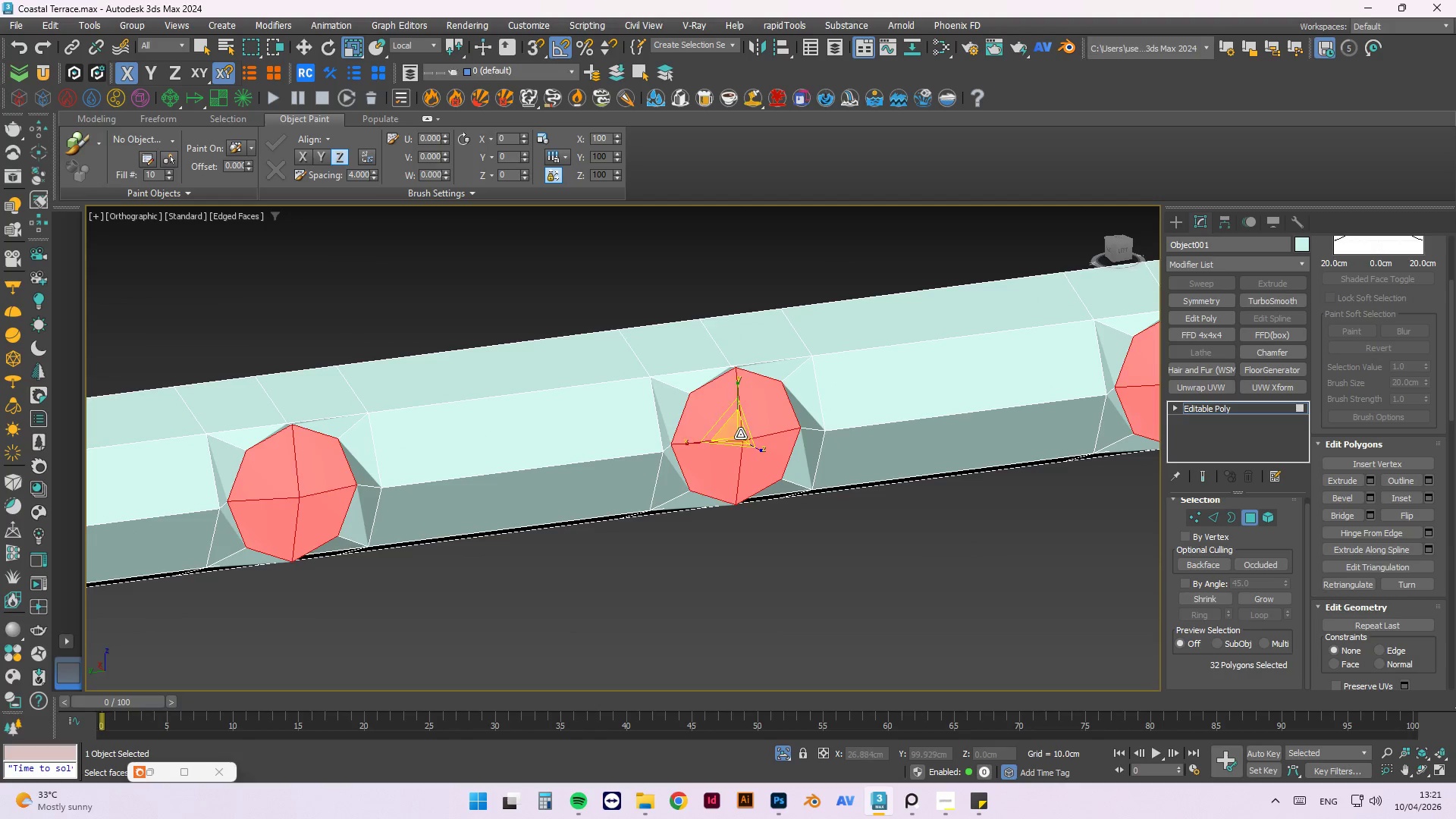 
left_click_drag(start_coordinate=[736, 431], to_coordinate=[736, 441])
 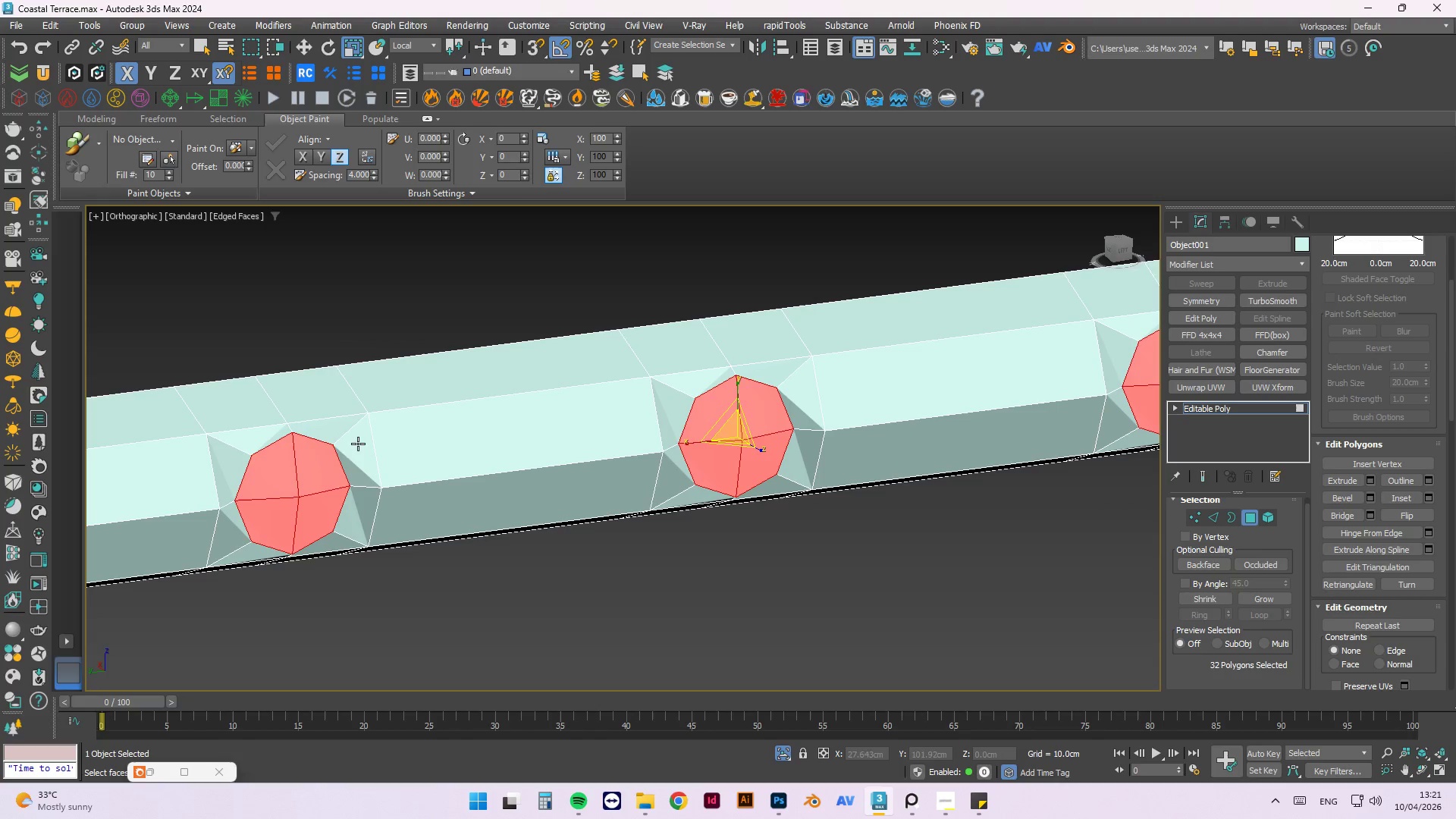 
scroll: coordinate [347, 450], scroll_direction: up, amount: 1.0
 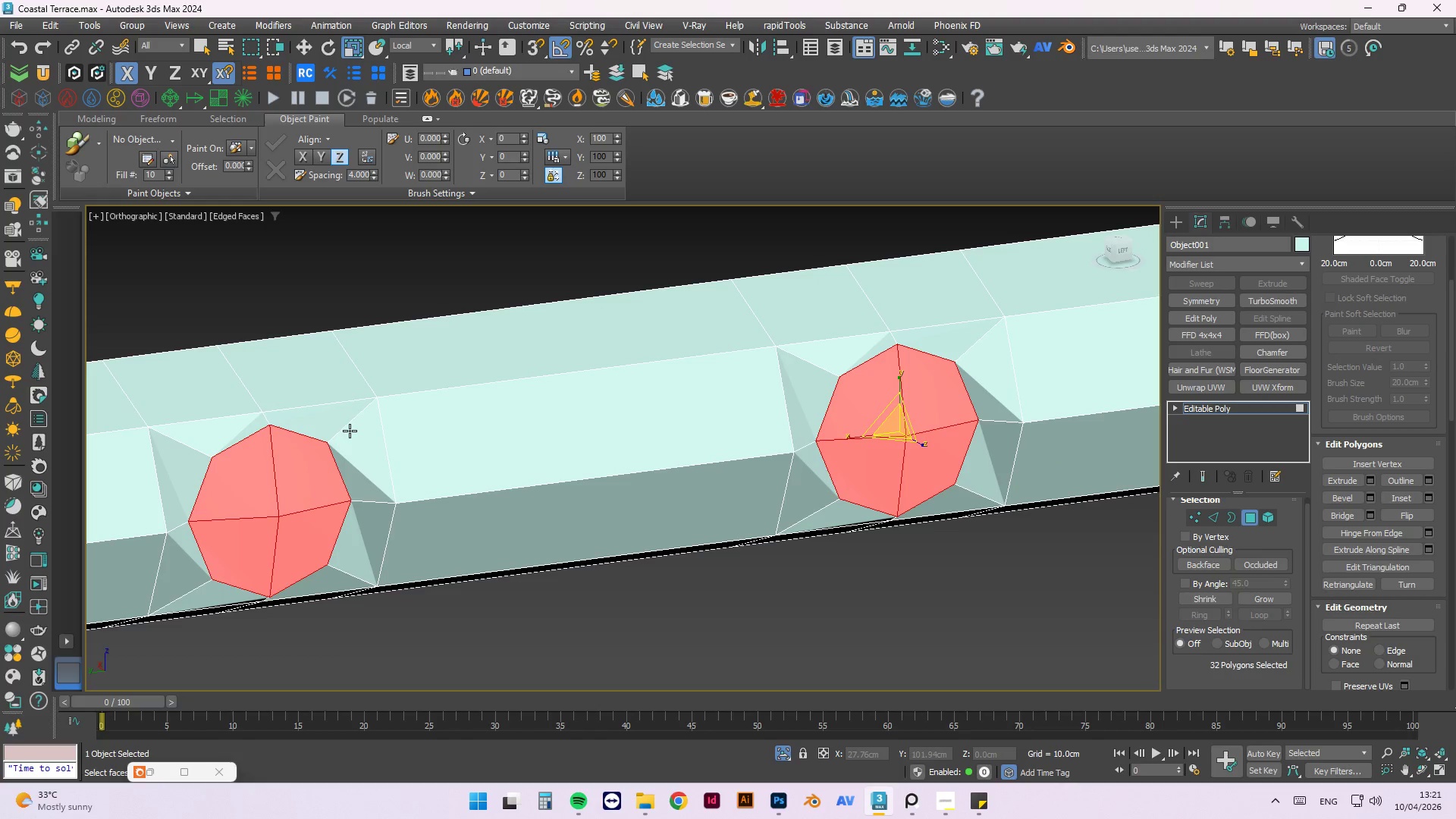 
scroll: coordinate [371, 397], scroll_direction: down, amount: 5.0
 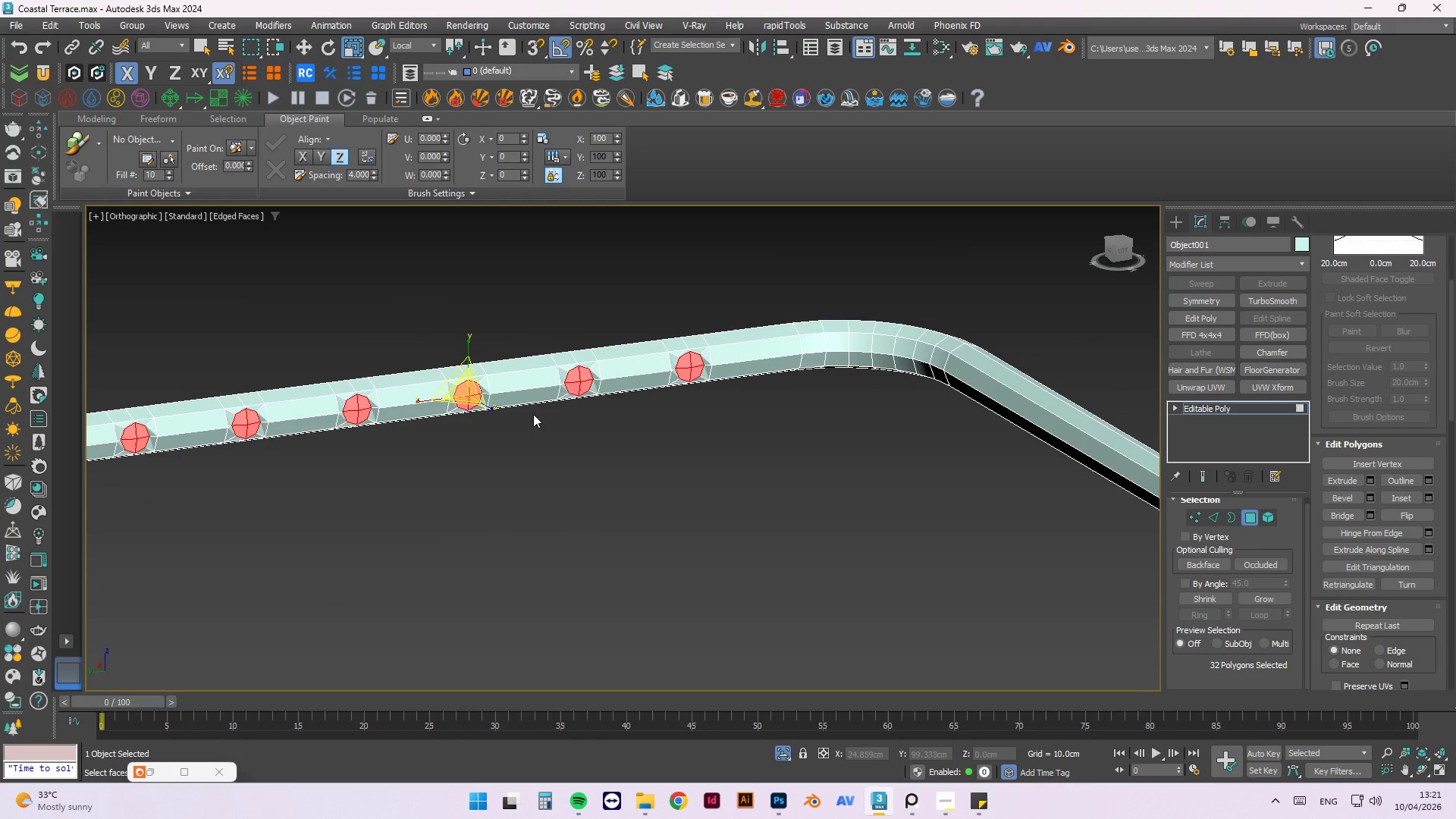 
scroll: coordinate [565, 396], scroll_direction: up, amount: 2.0
 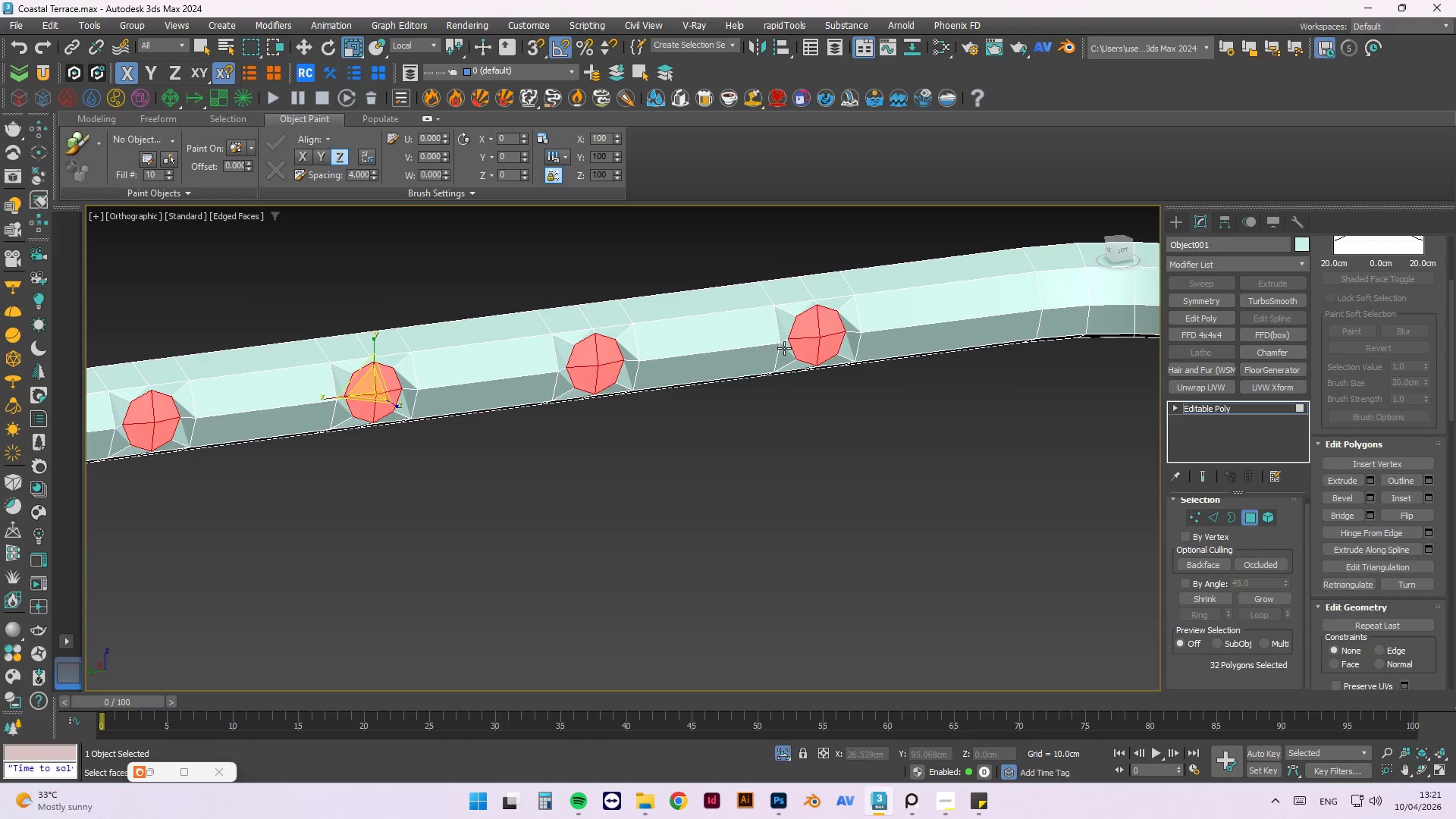 
scroll: coordinate [785, 354], scroll_direction: down, amount: 2.0
 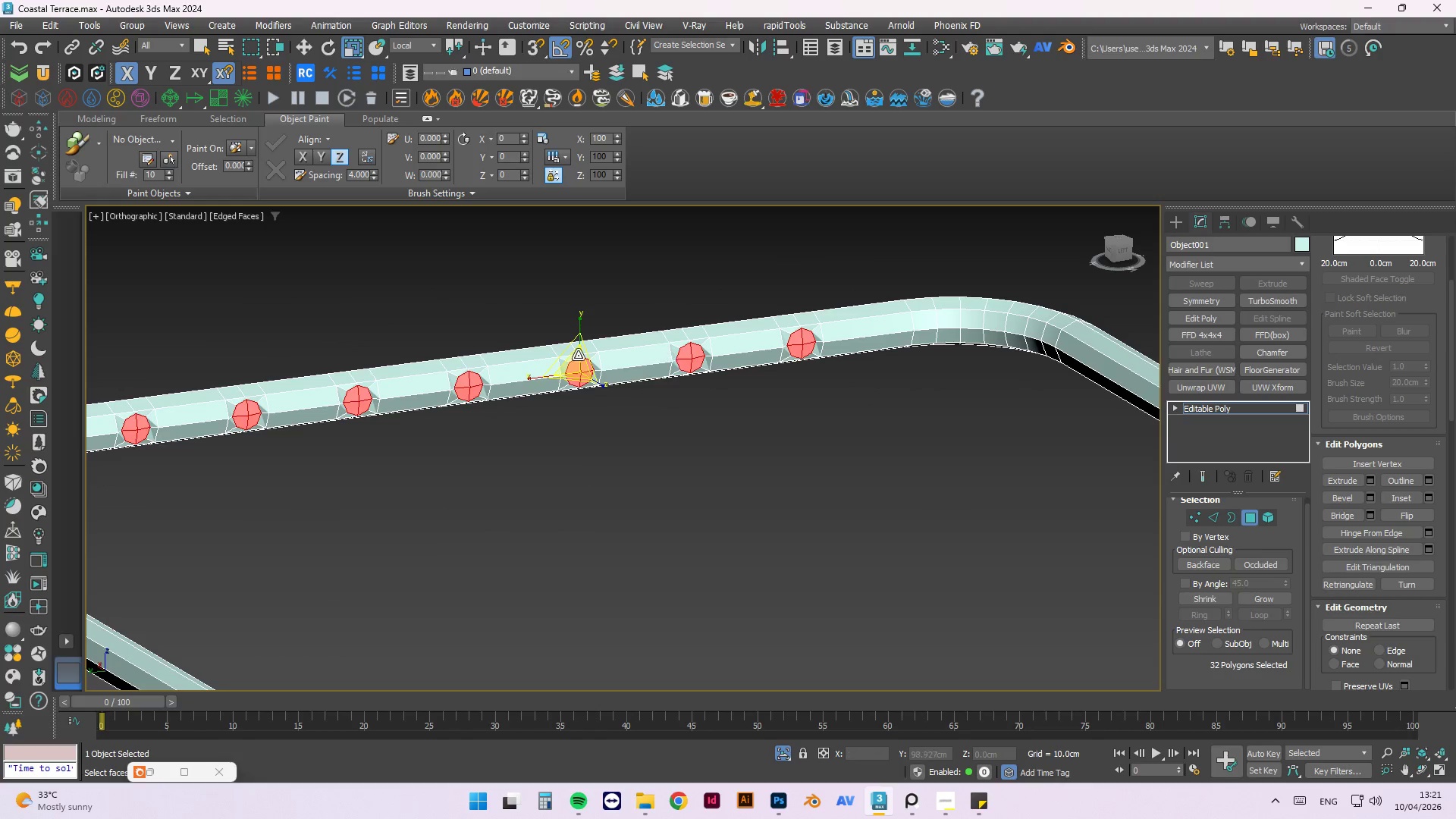 
scroll: coordinate [586, 374], scroll_direction: up, amount: 5.0
 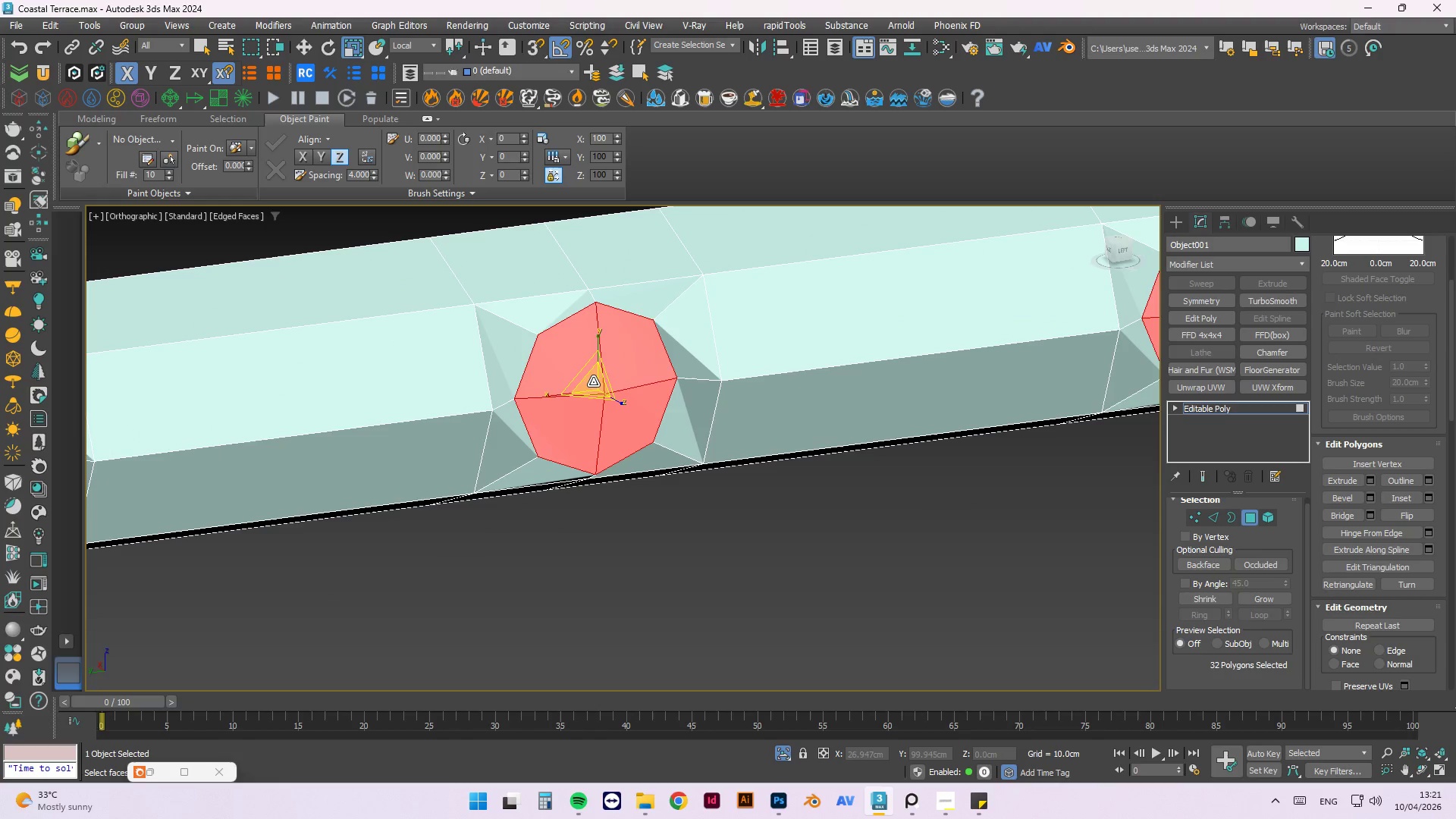 
left_click_drag(start_coordinate=[594, 381], to_coordinate=[589, 380])
 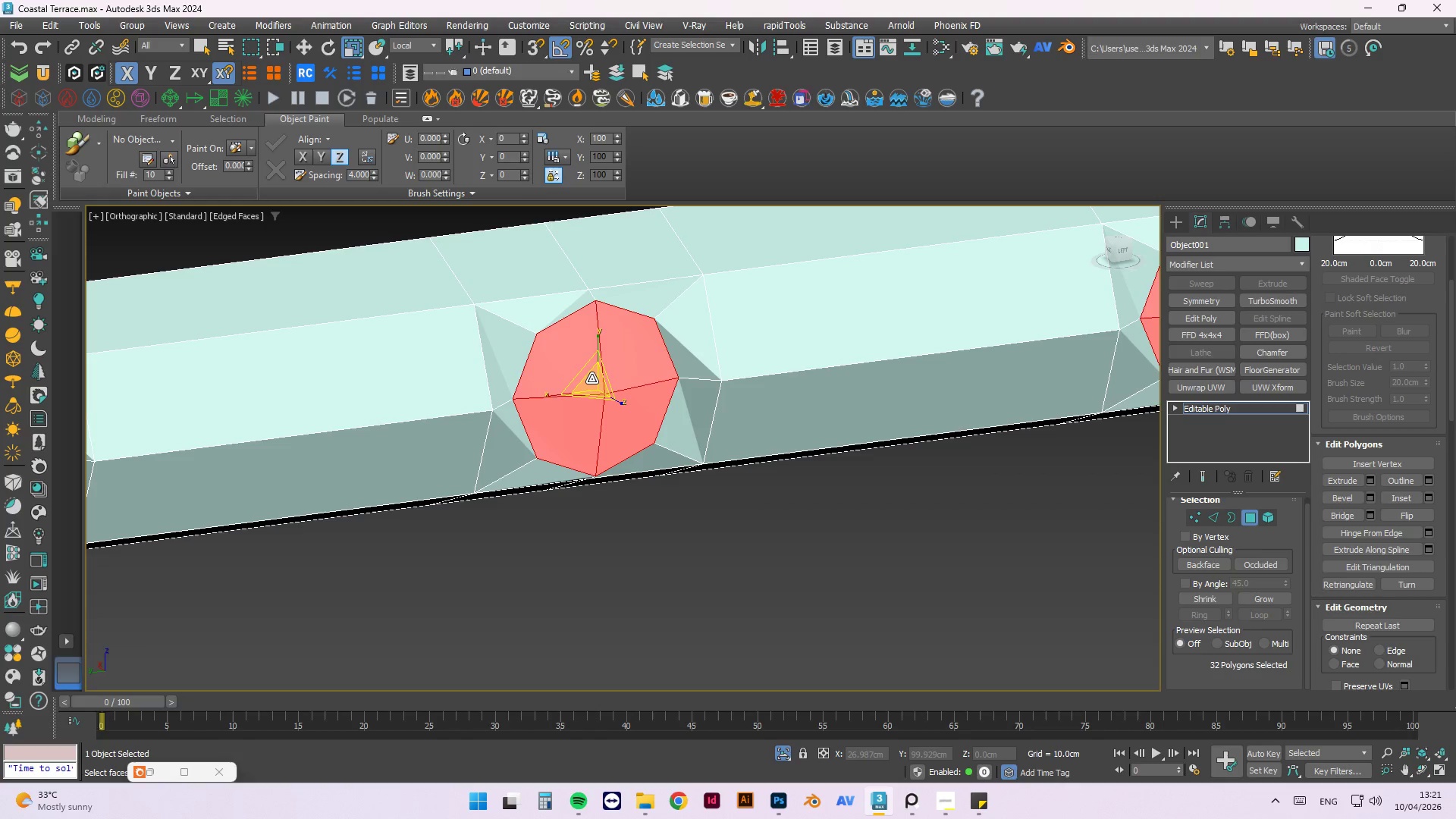 
hold_key(key=AltLeft, duration=0.88)
 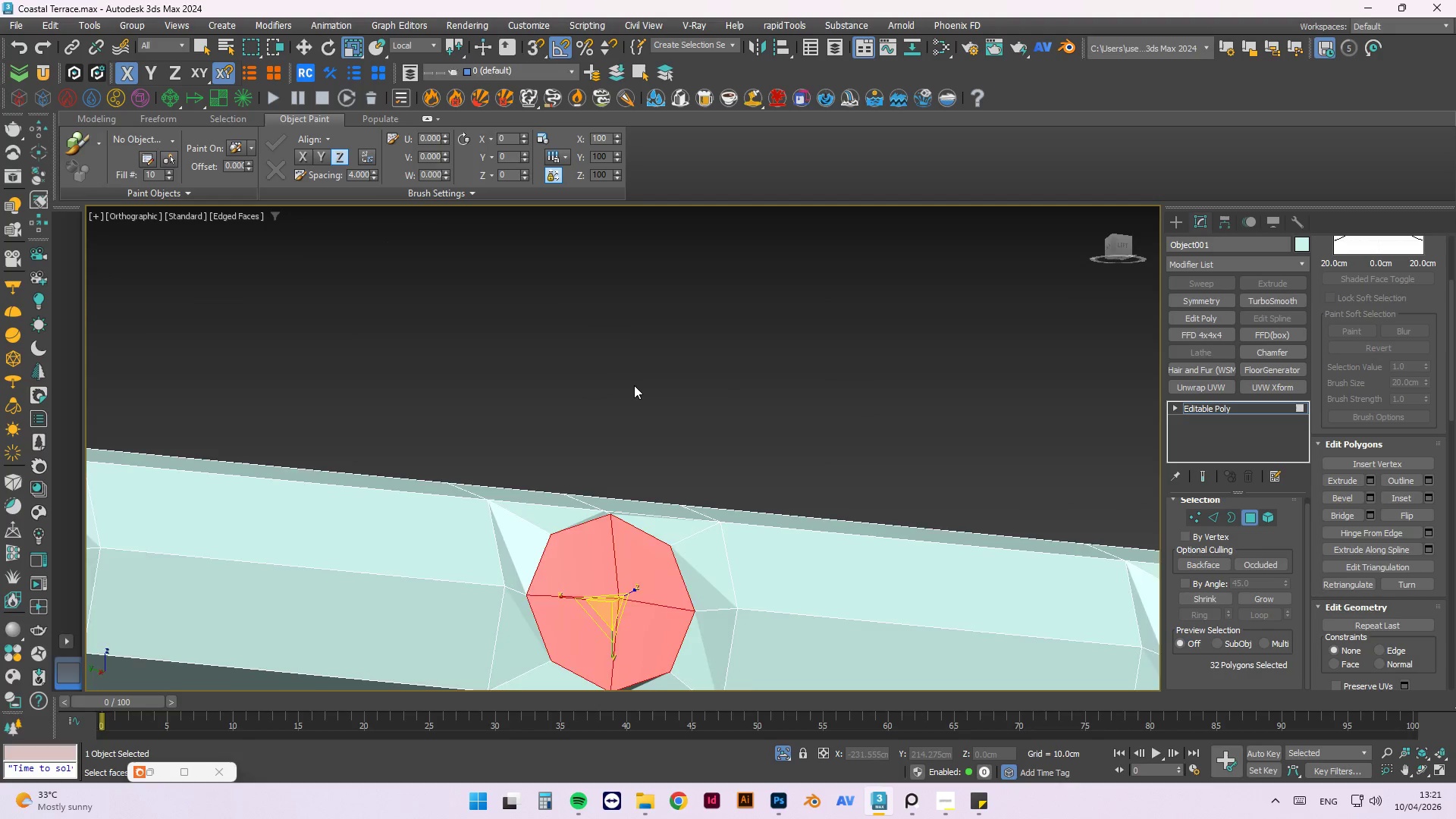 
scroll: coordinate [634, 386], scroll_direction: down, amount: 1.0
 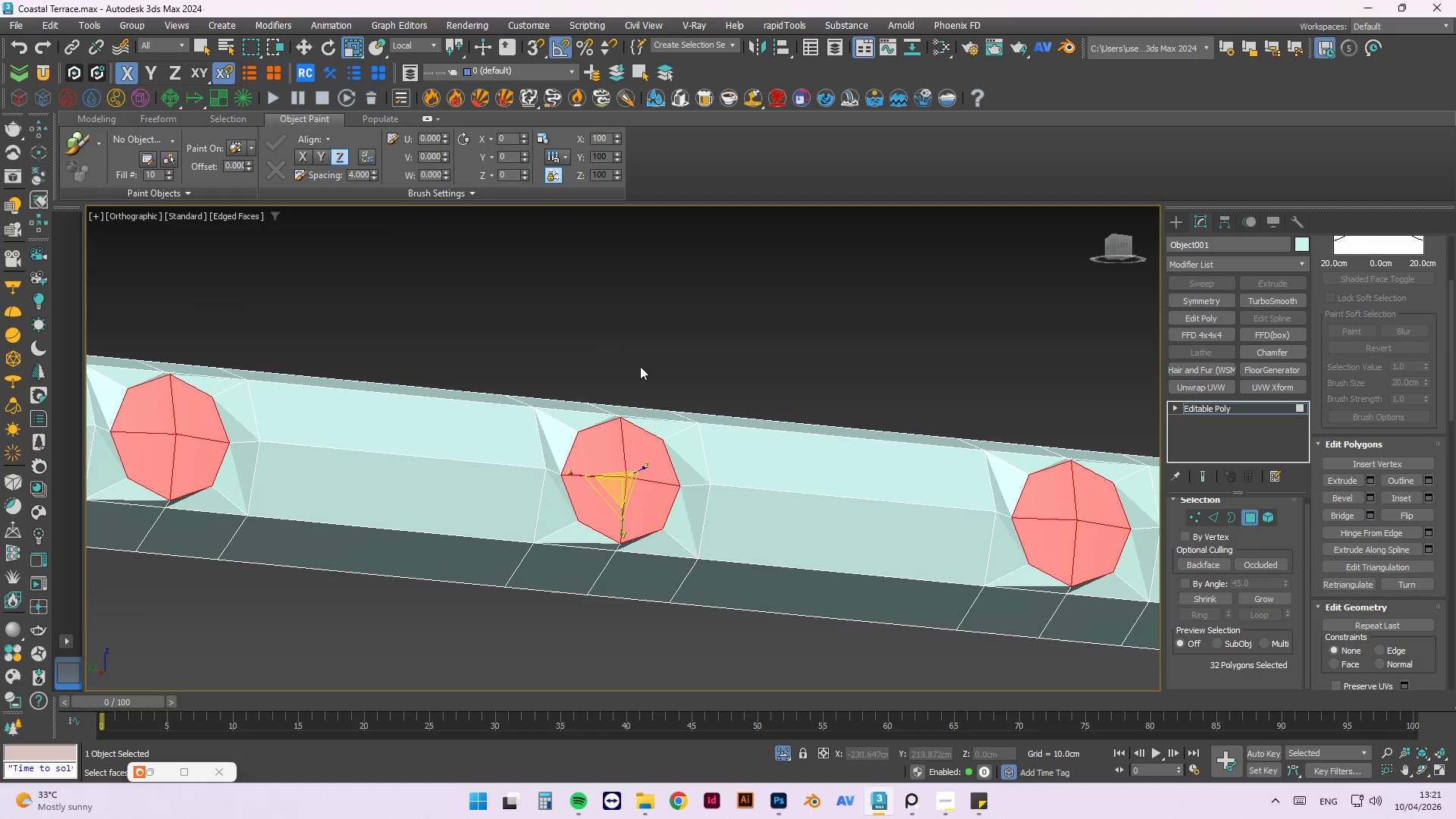 
hold_key(key=AltLeft, duration=1.47)
 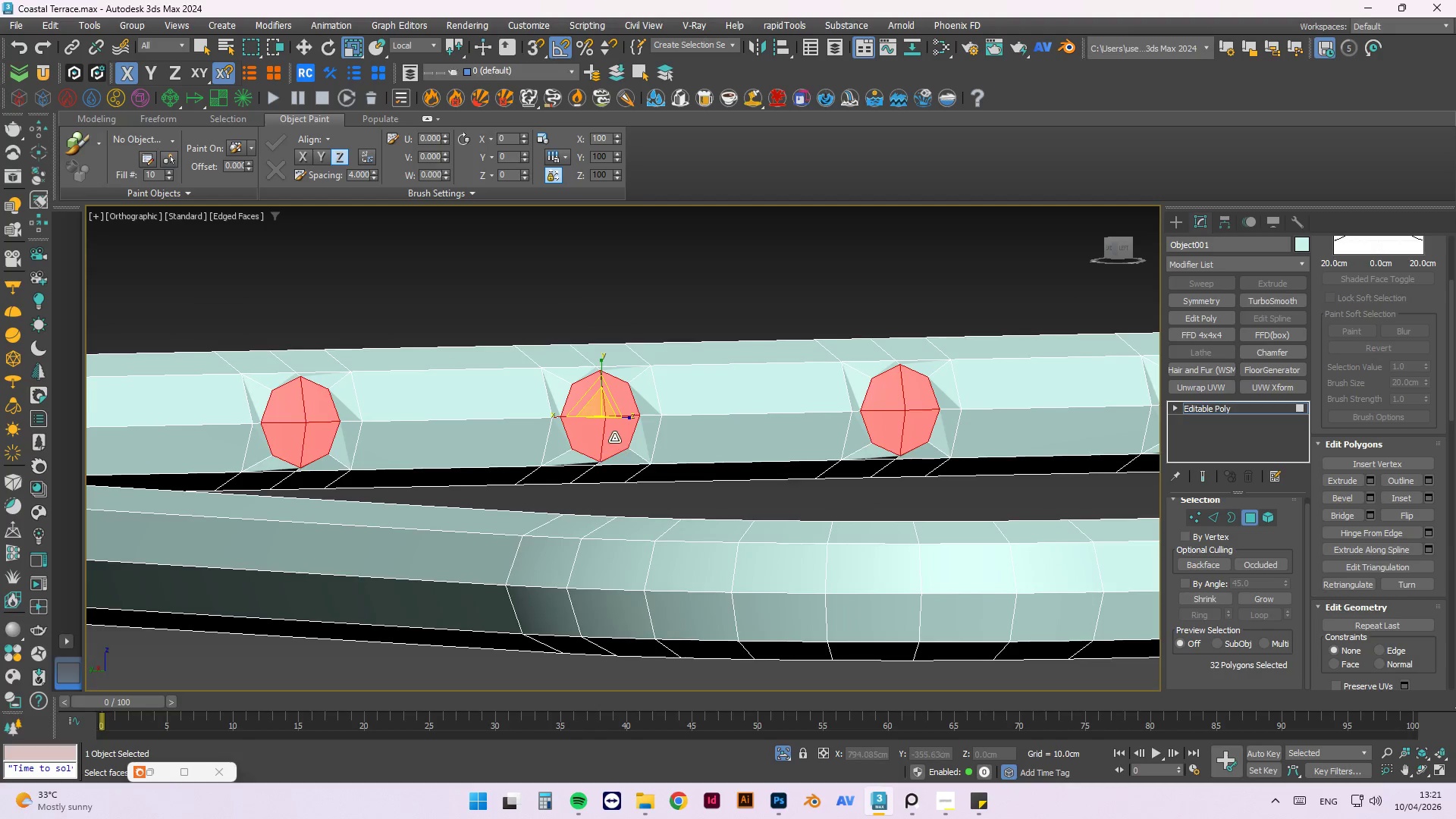 
scroll: coordinate [648, 455], scroll_direction: down, amount: 1.0
 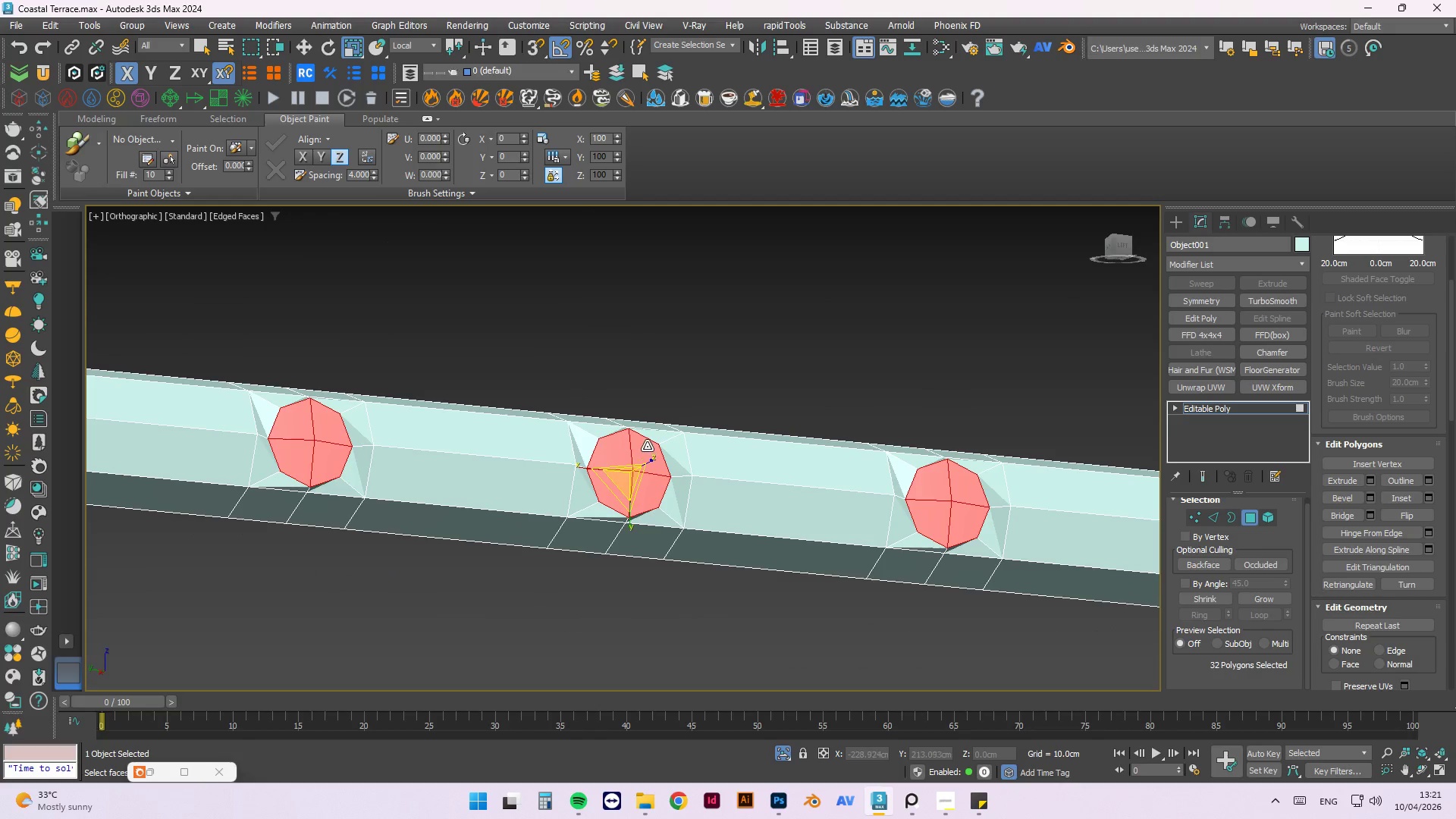 
hold_key(key=AltLeft, duration=0.58)
 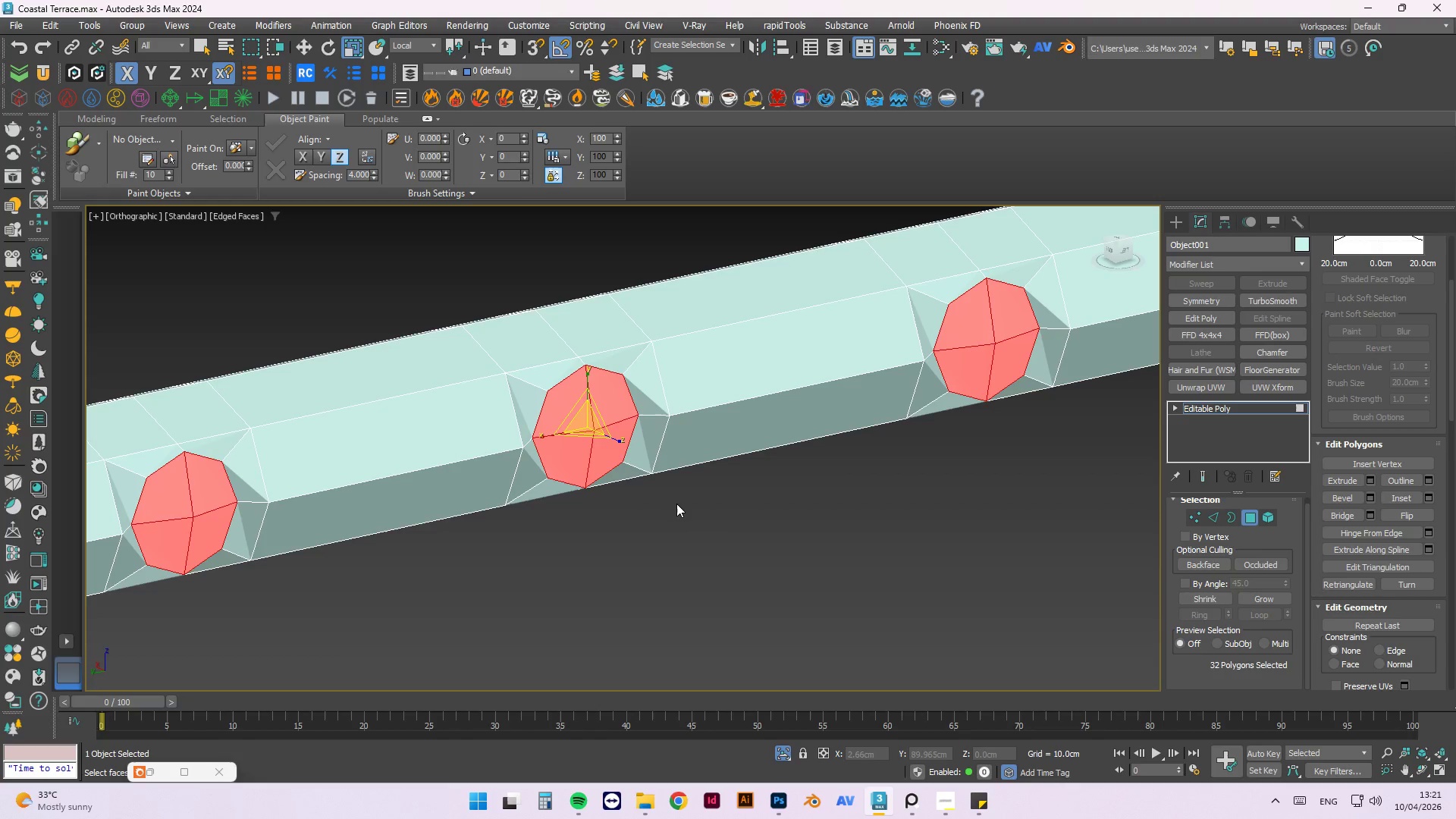 
scroll: coordinate [614, 435], scroll_direction: up, amount: 1.0
 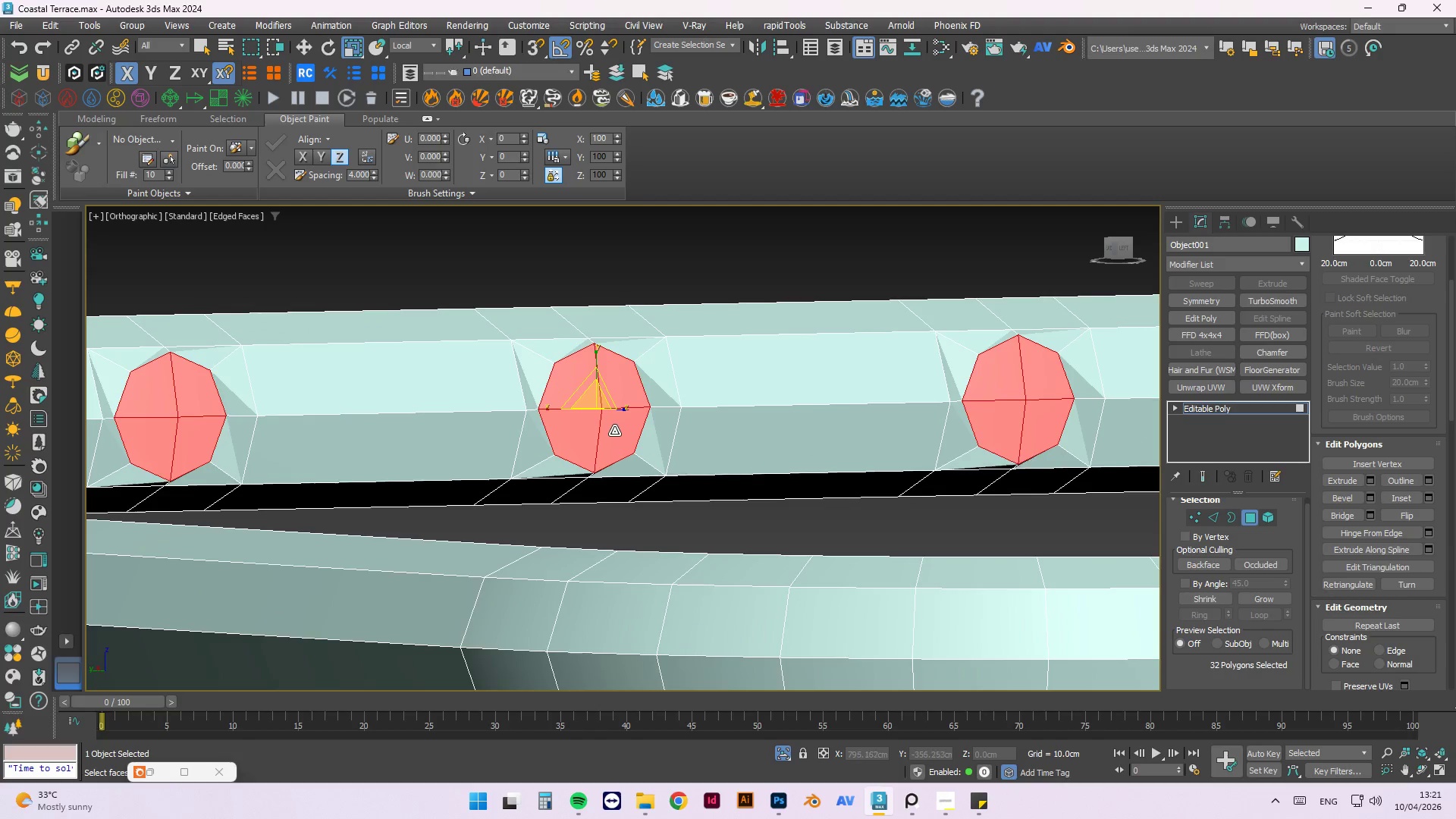 
wait(6.74)
 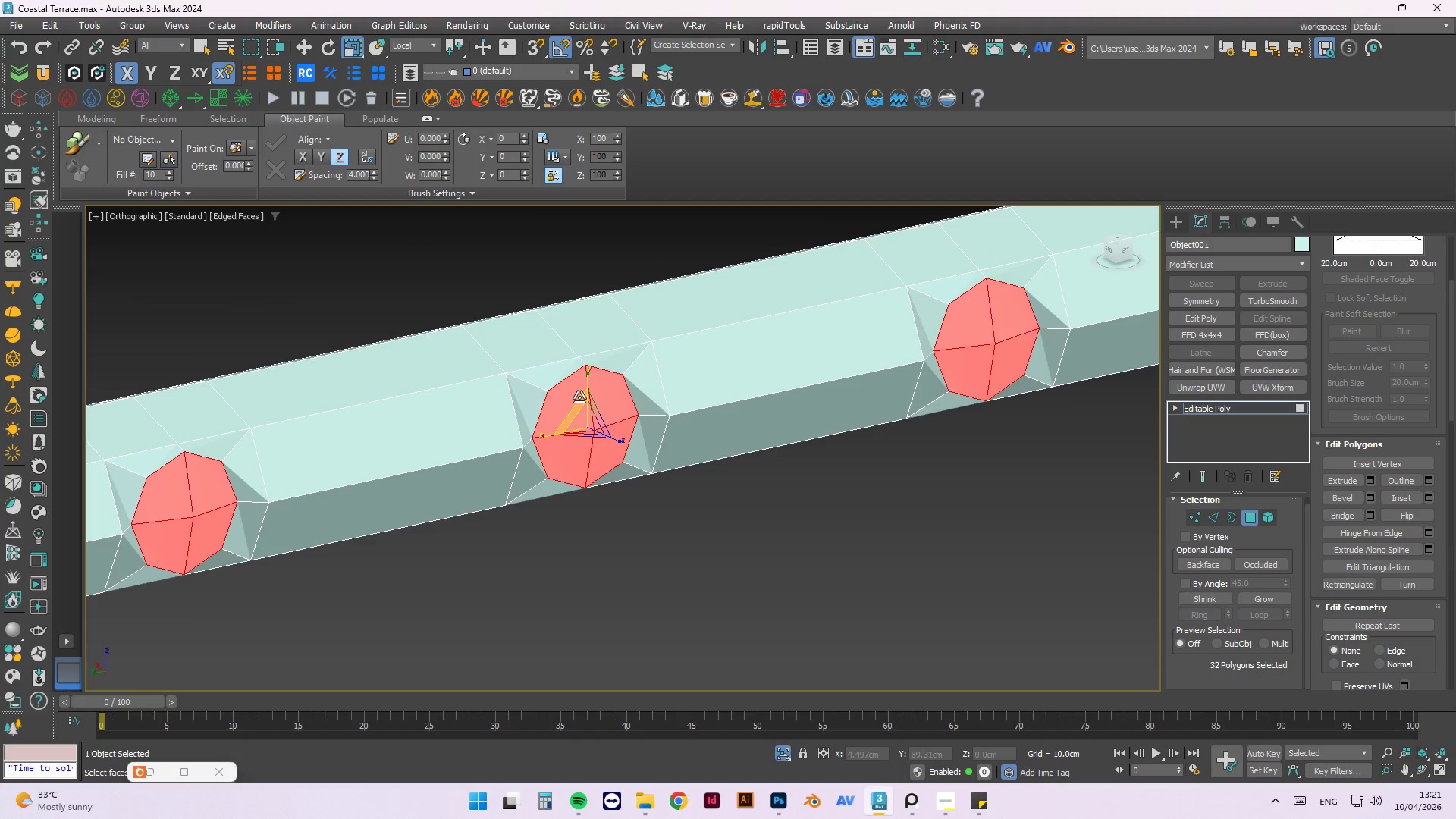 
key(Delete)
 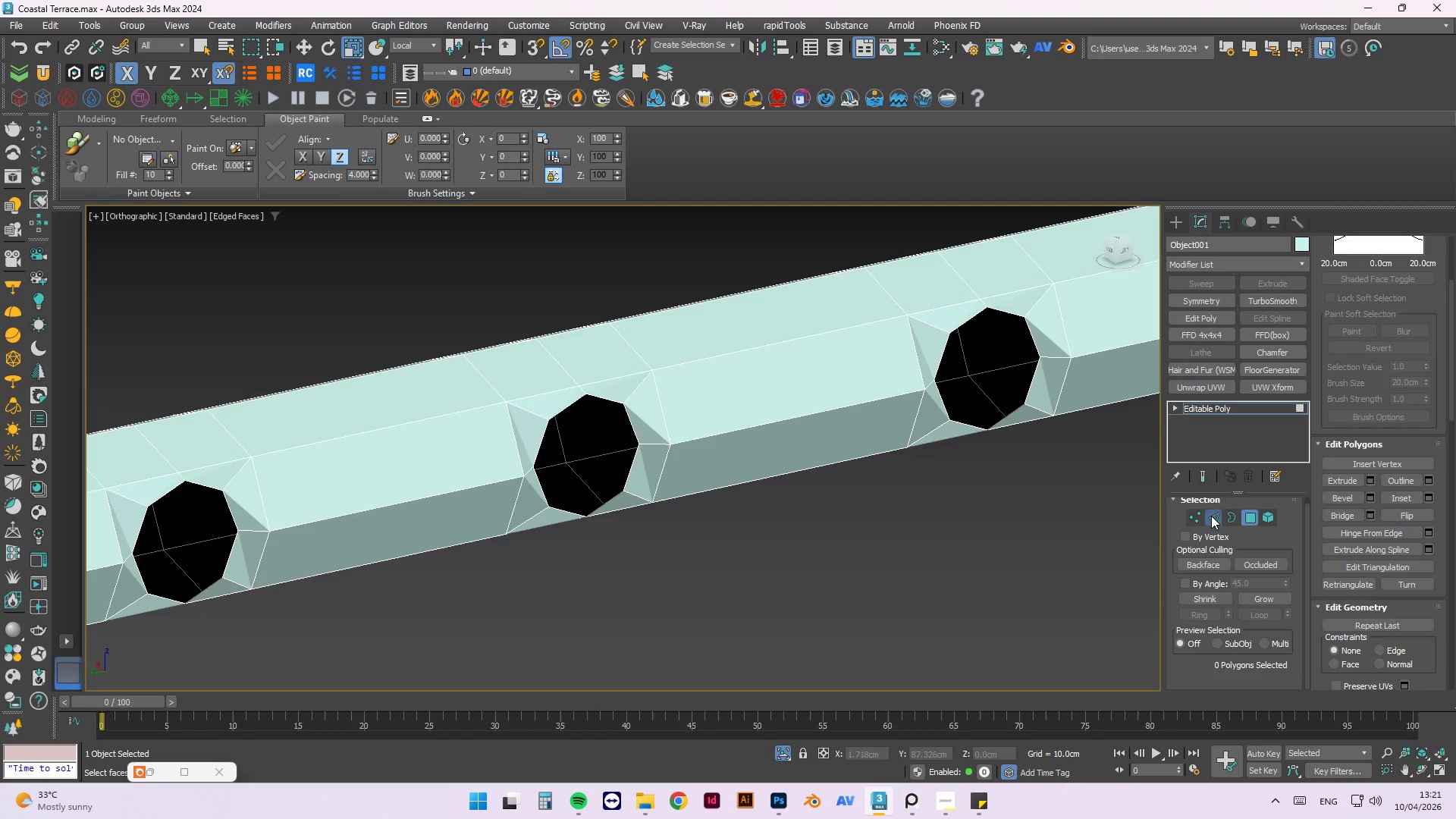 
wait(6.78)
 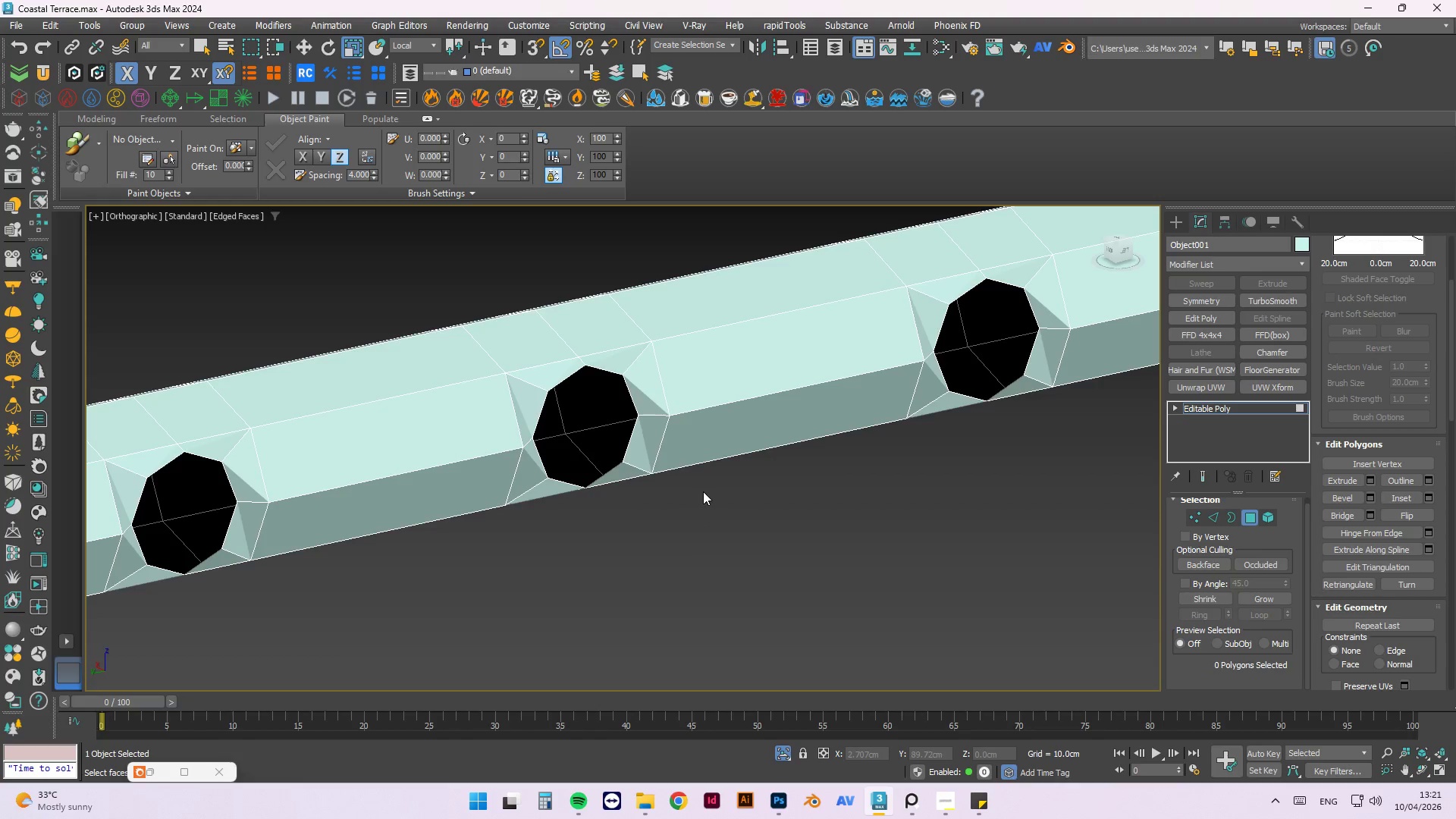 
left_click([632, 391])
 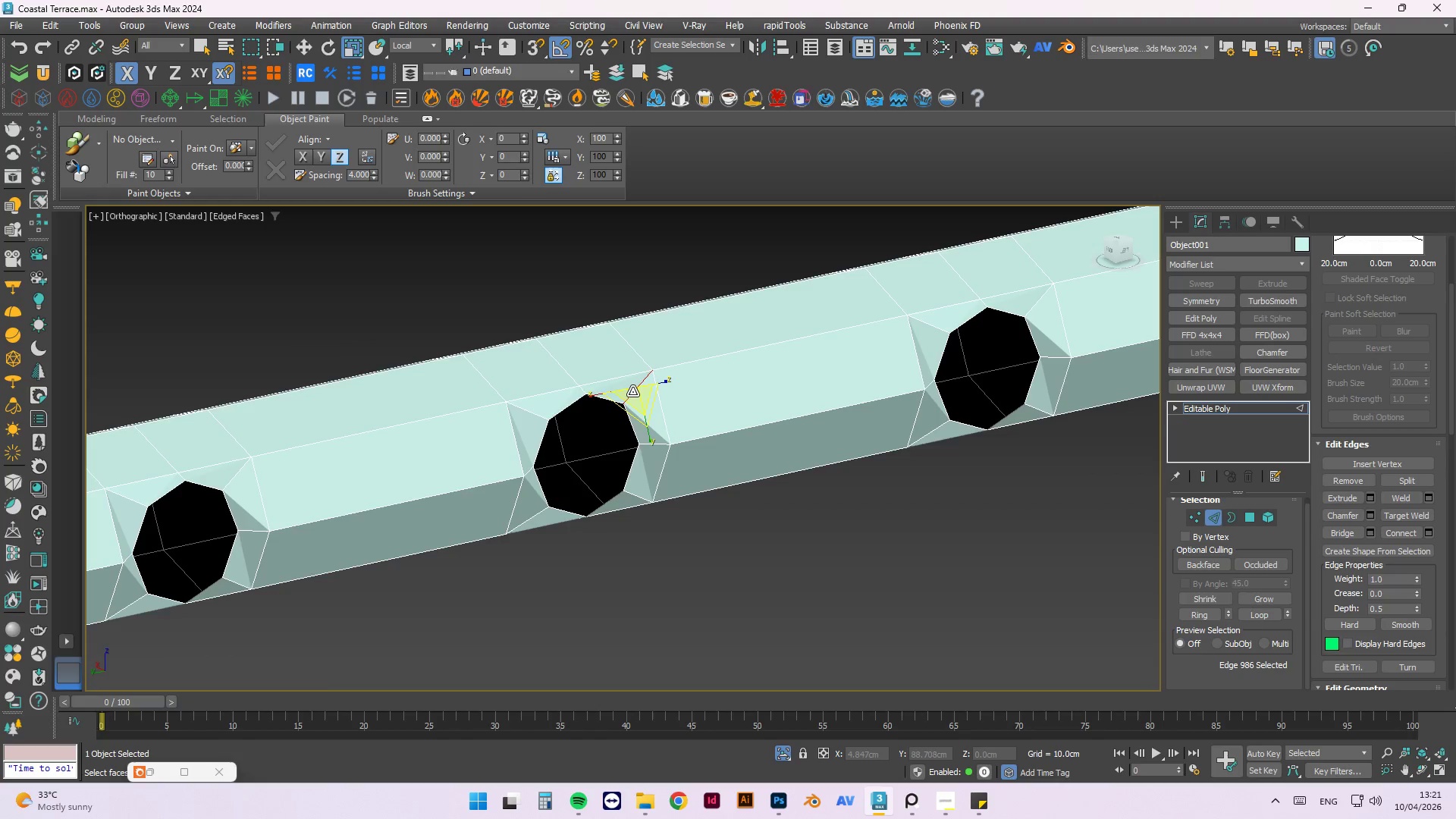 
key(Q)
 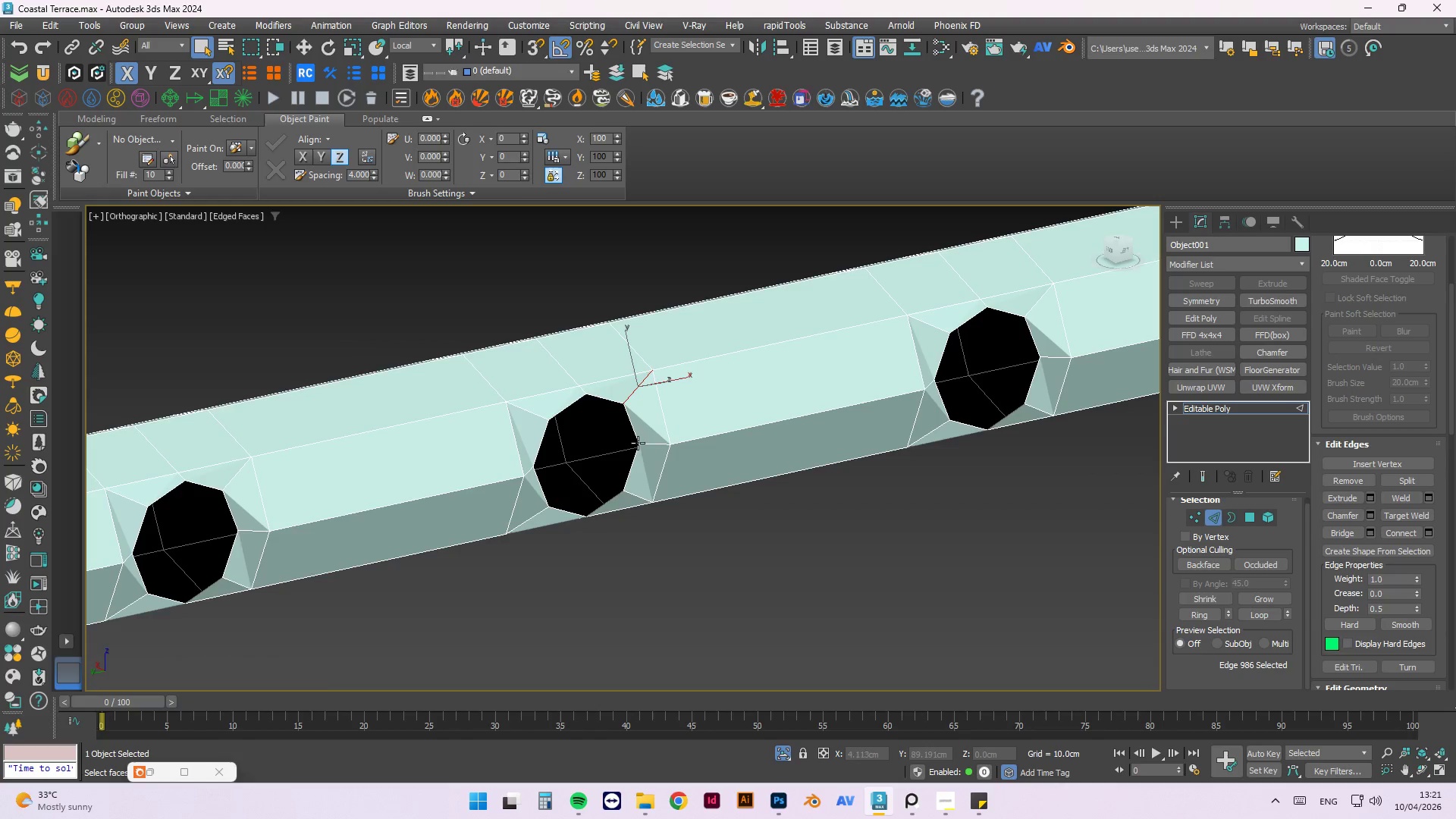 
hold_key(key=ControlLeft, duration=1.5)
left_click([643, 441])
 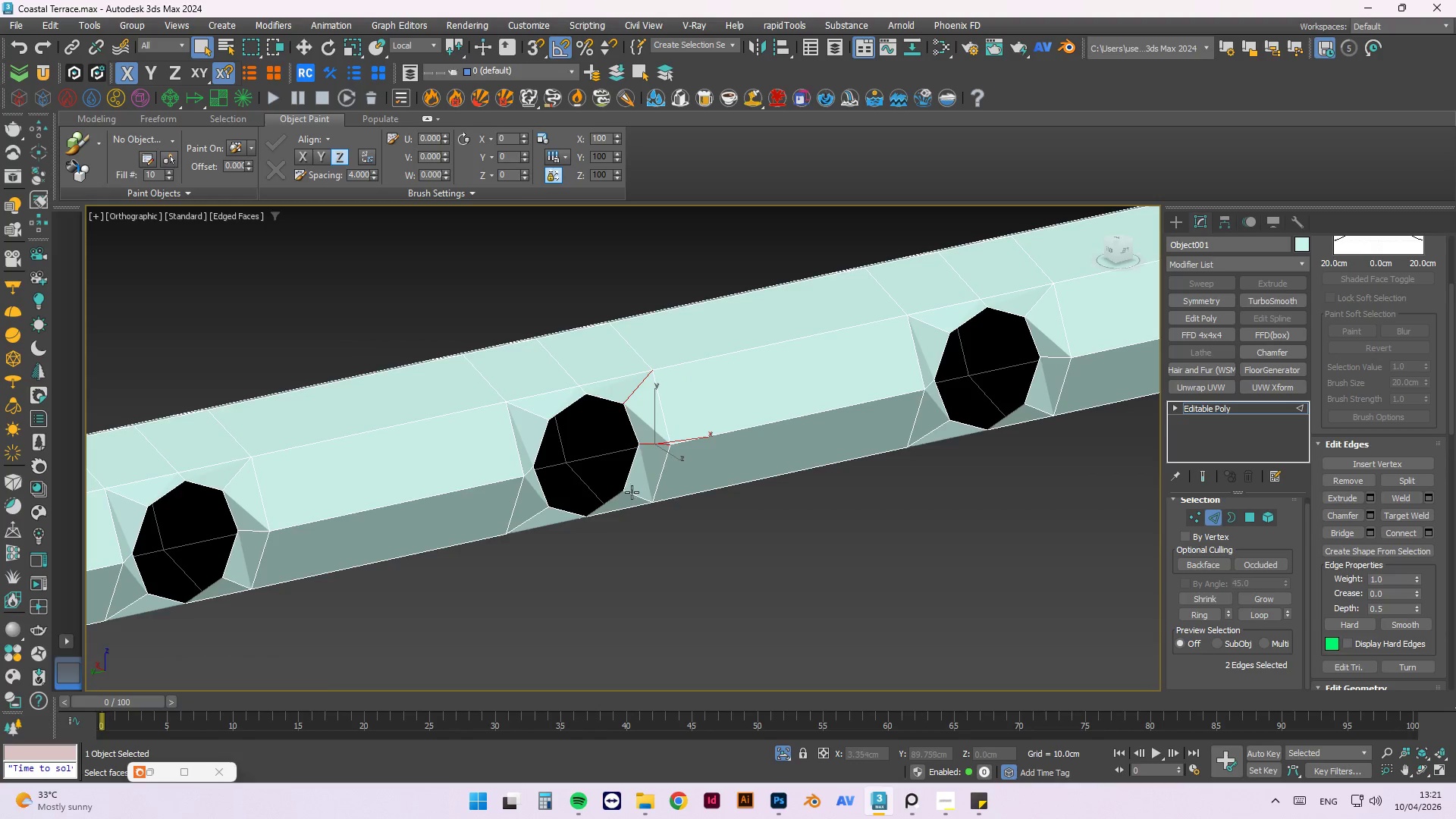 
left_click([632, 494])
 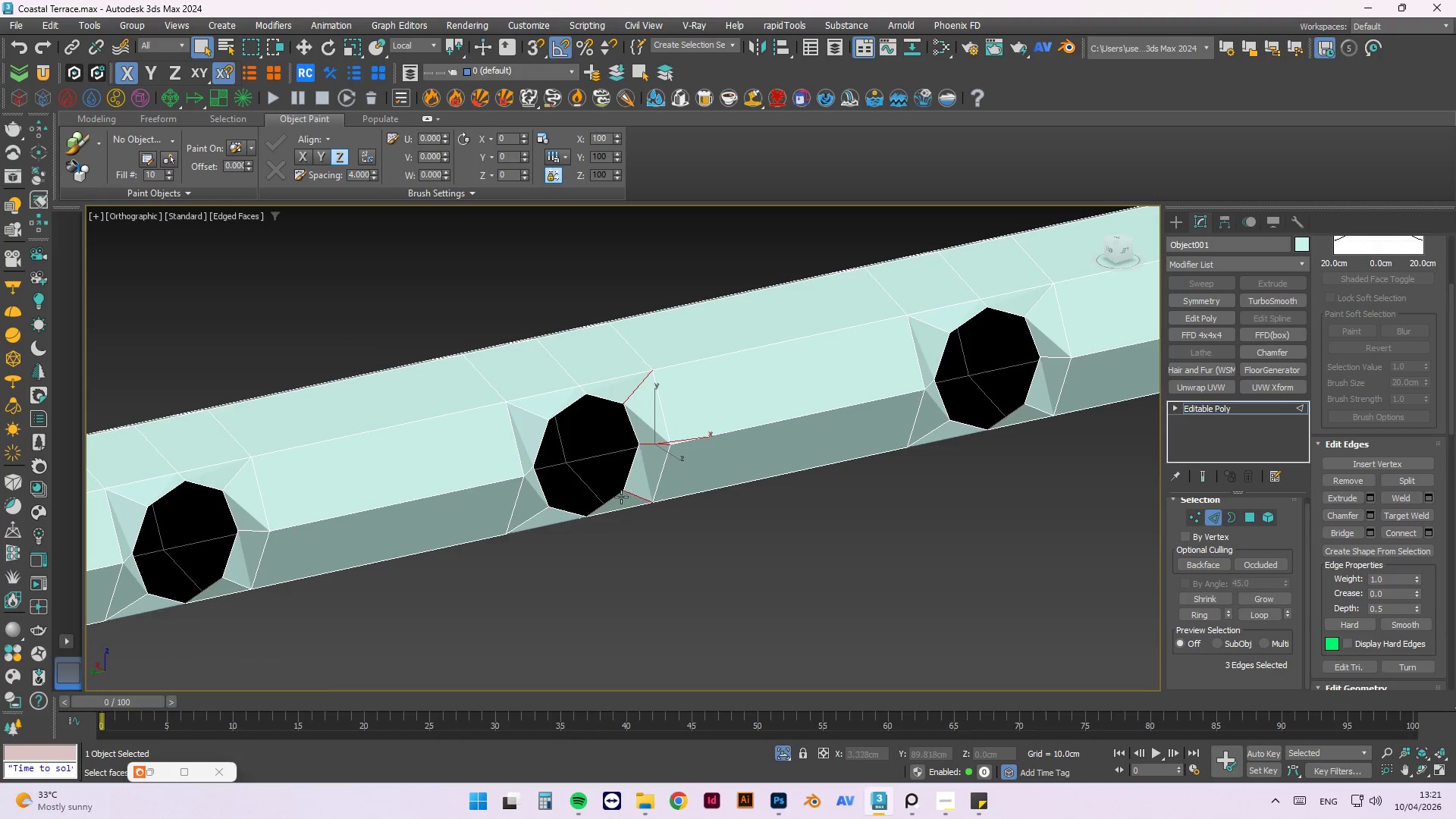 
hold_key(key=ControlLeft, duration=1.52)
left_click([534, 473])
 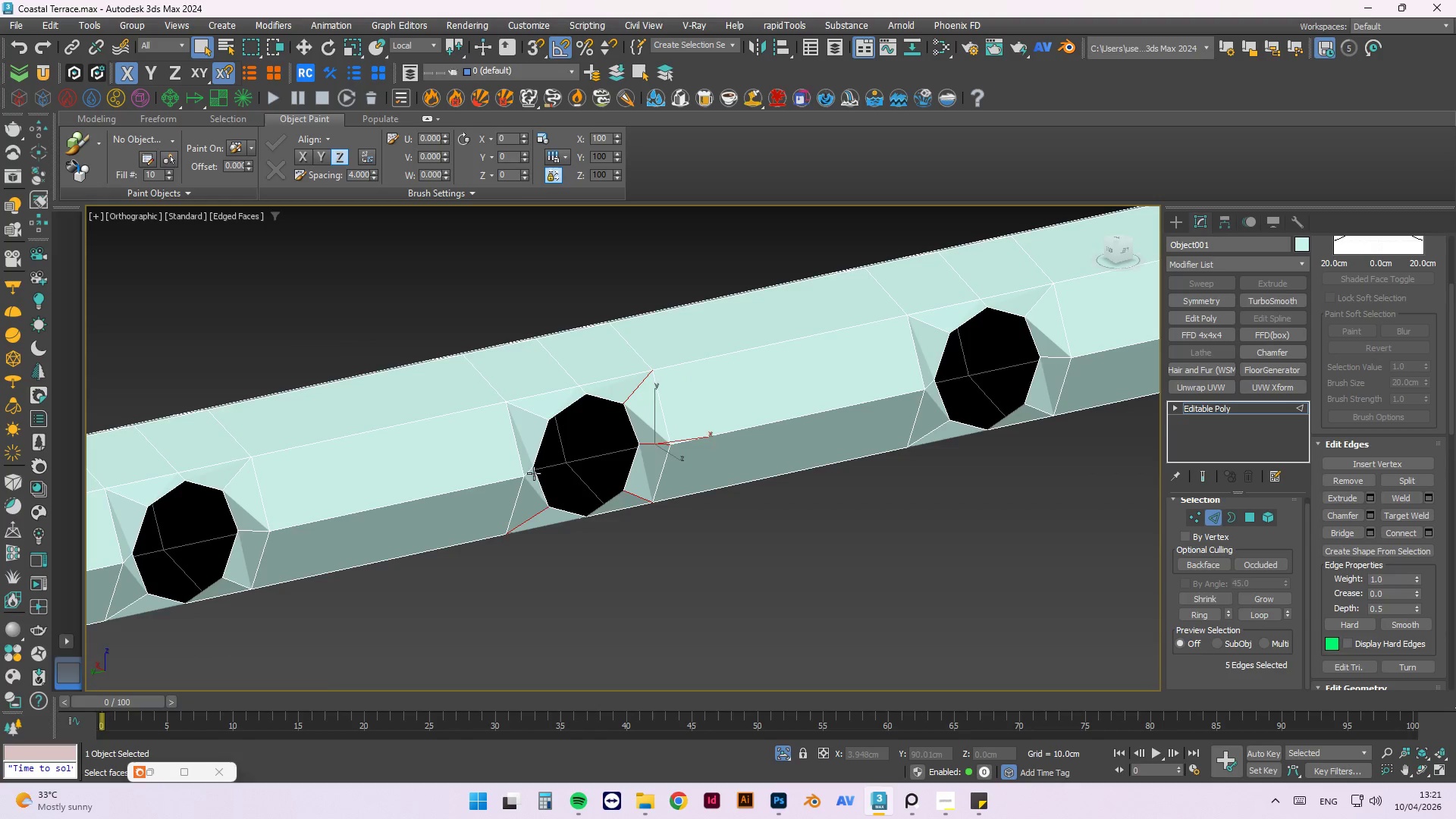 
hold_key(key=ControlLeft, duration=0.64)
 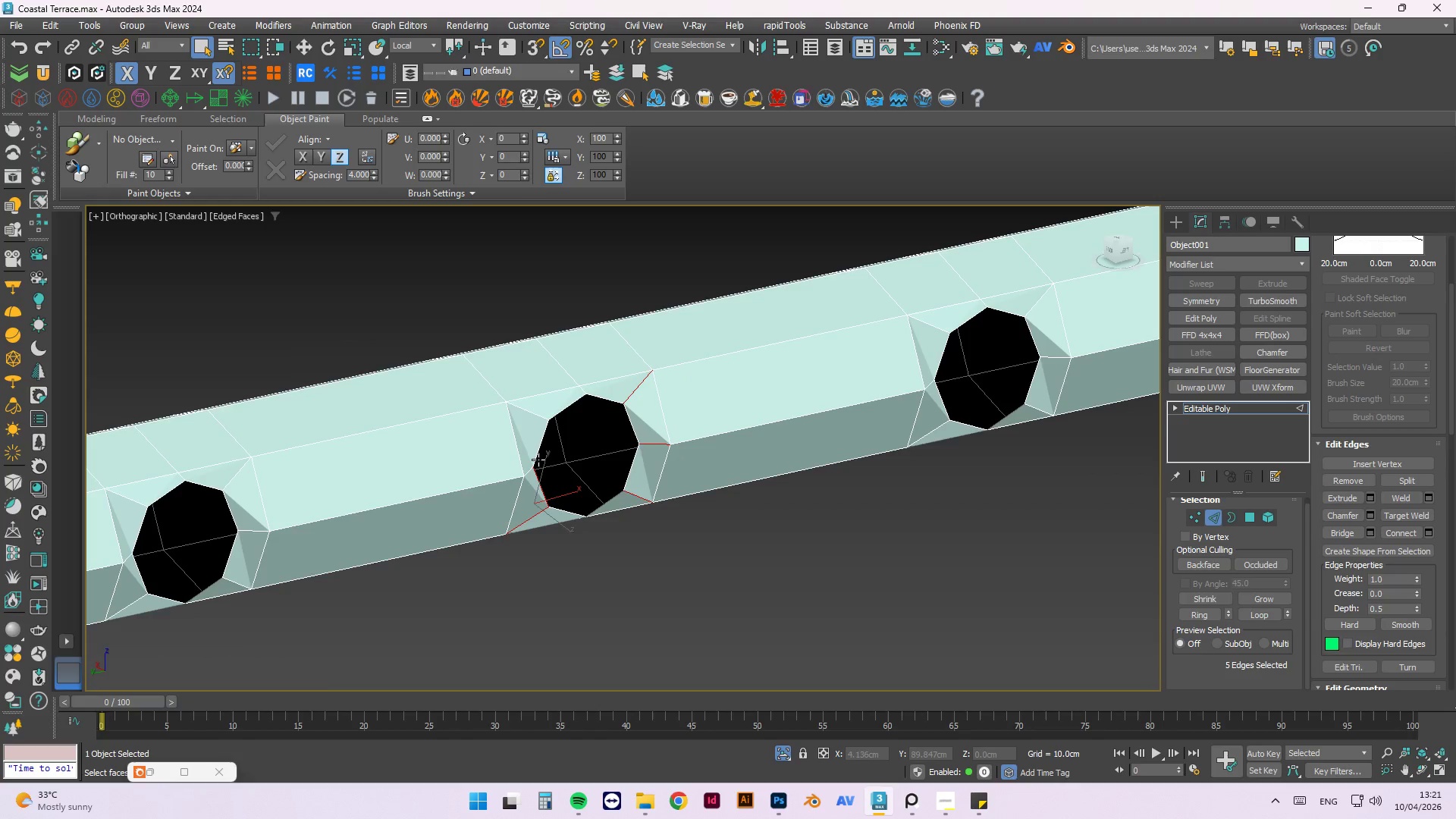 
key(Control+Z)
 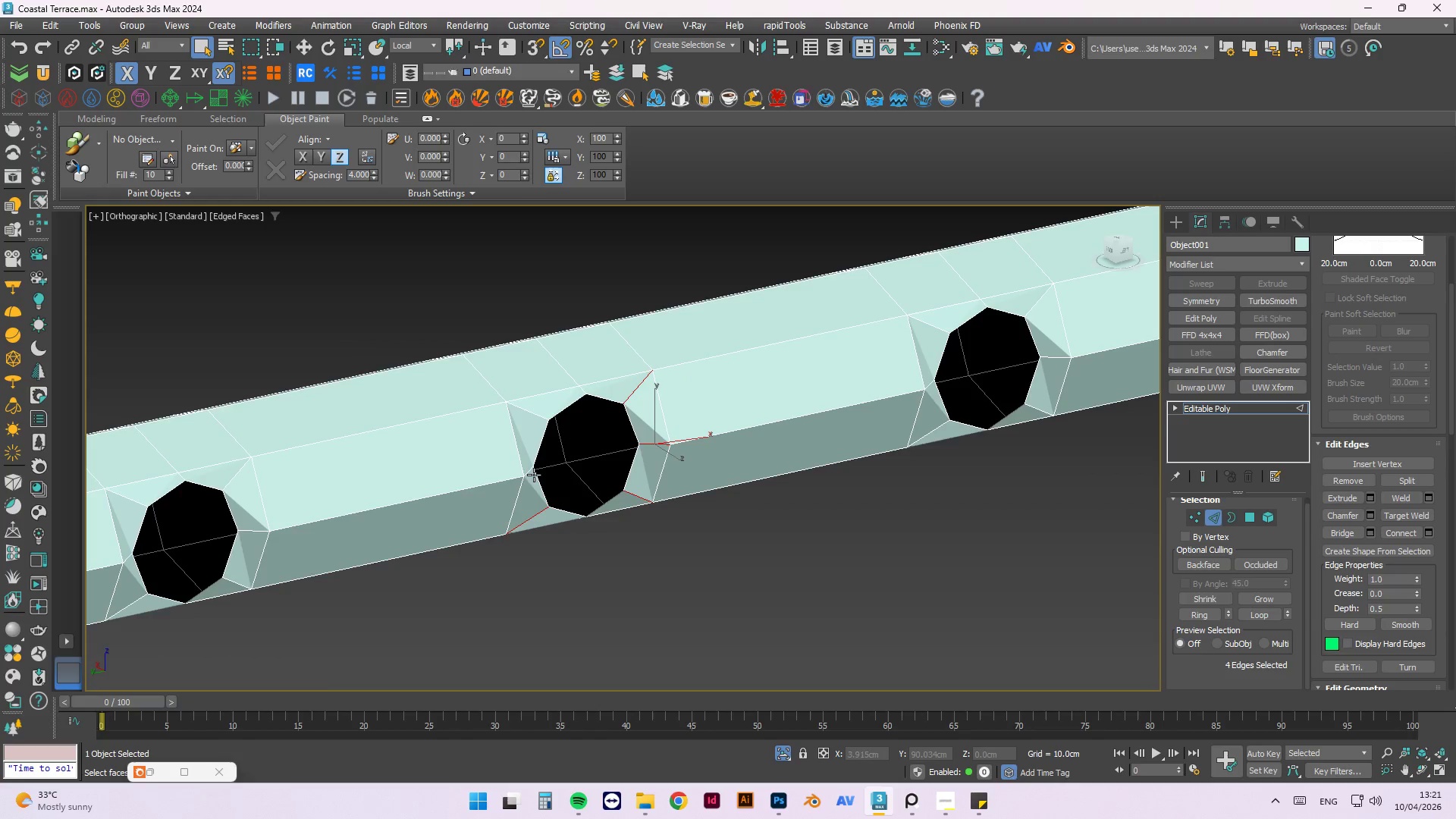 
left_click([531, 473])
 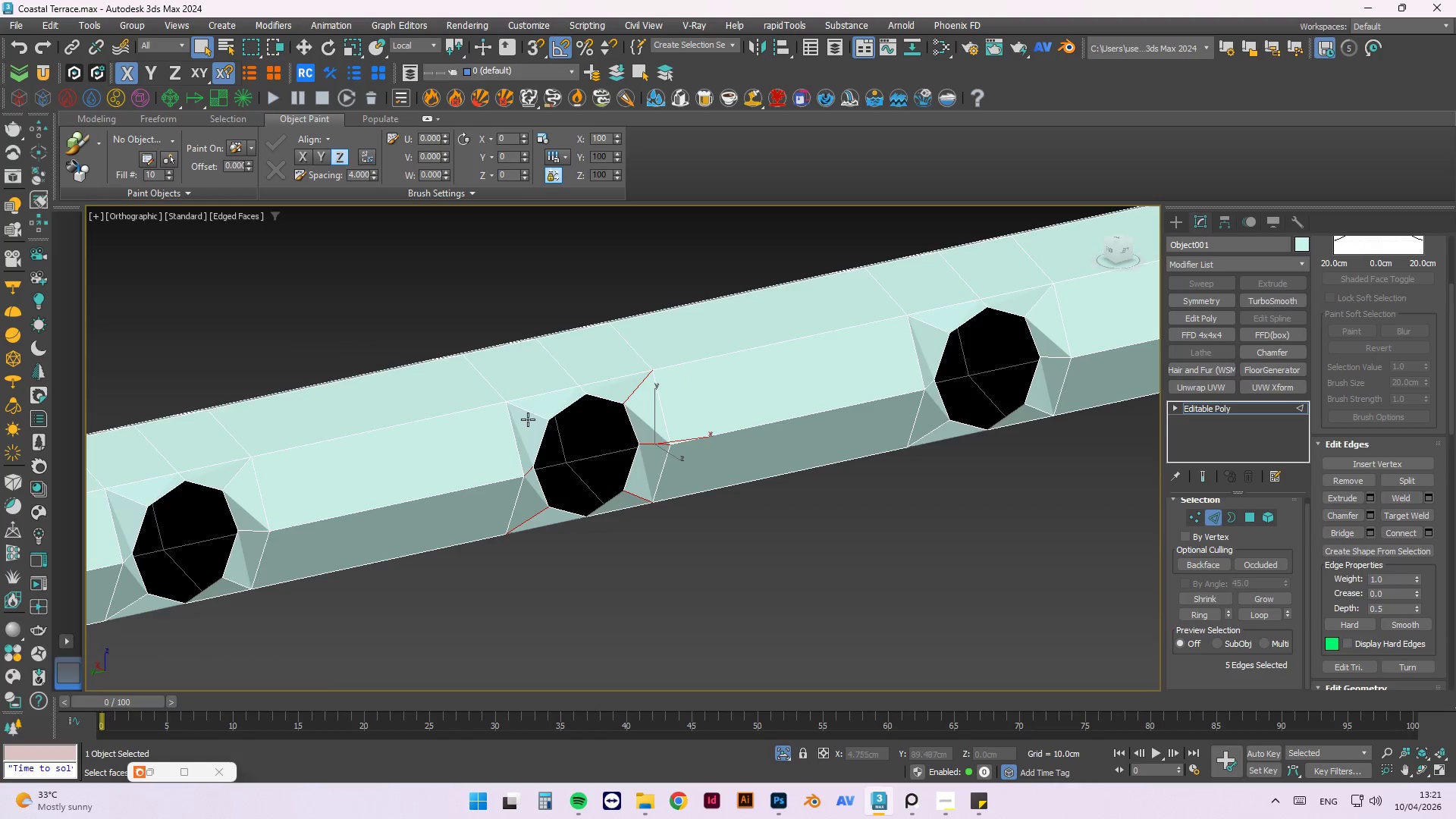 
left_click([528, 411])
 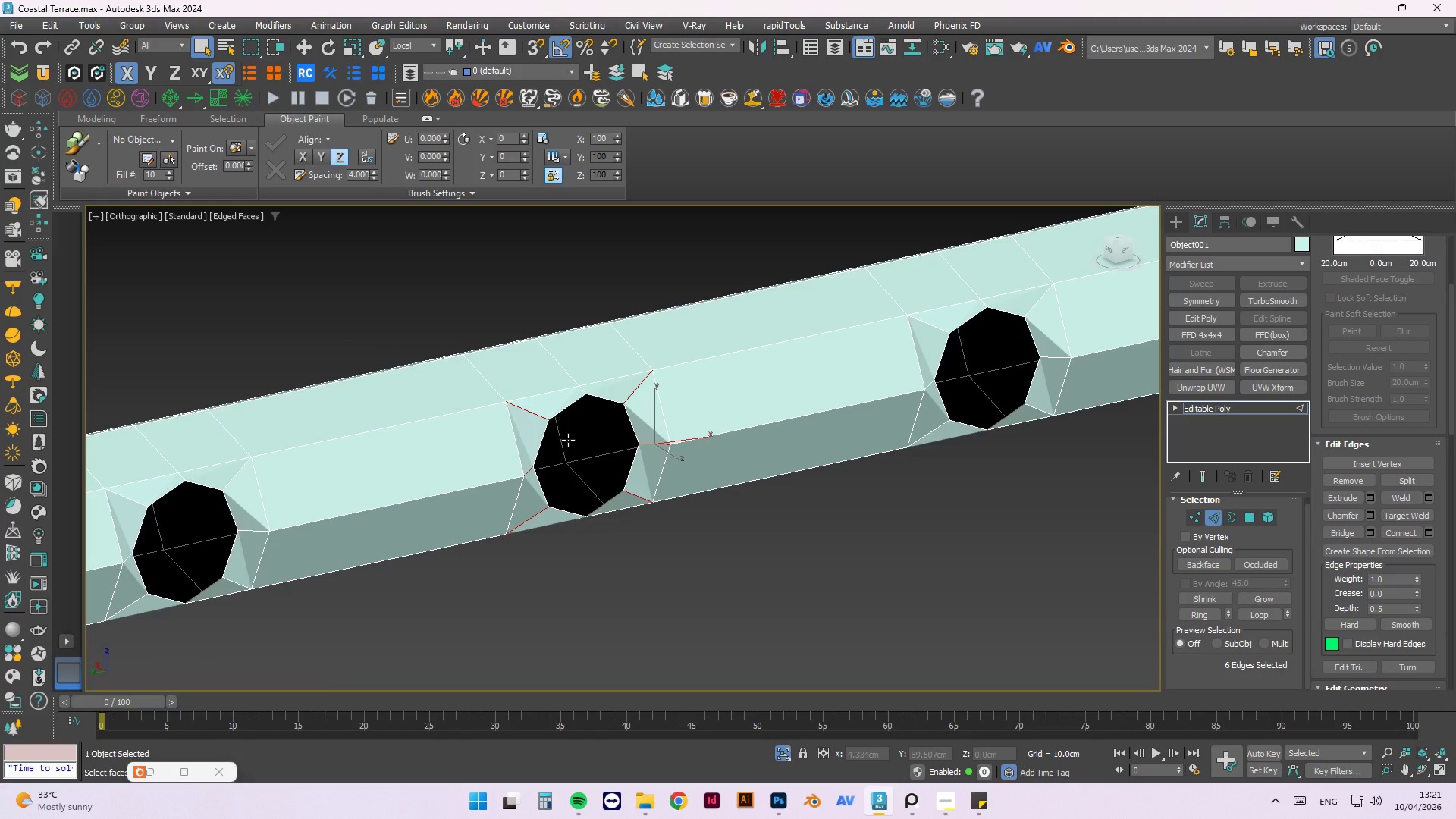 
key(X)
 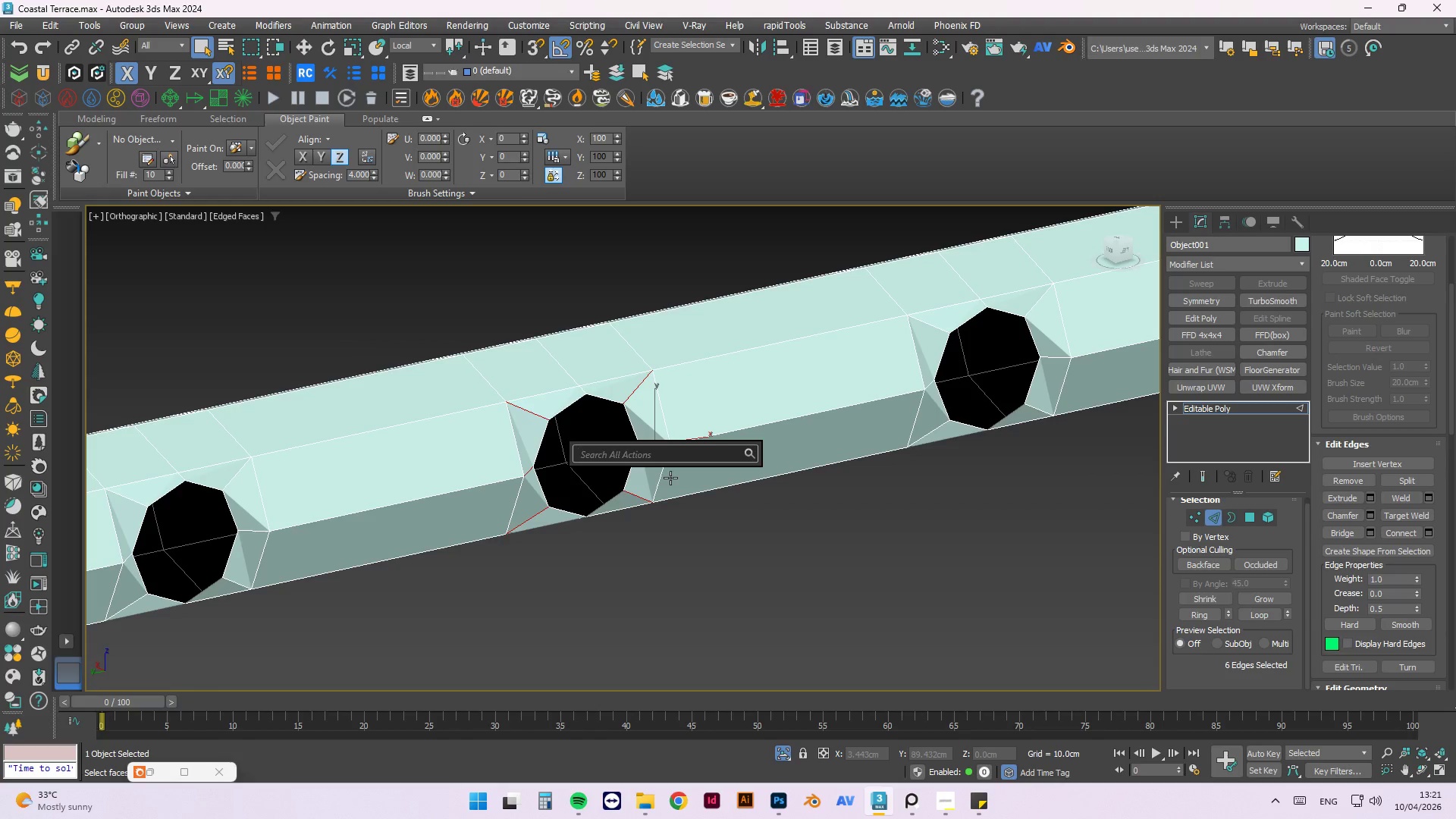 
type(sim)
 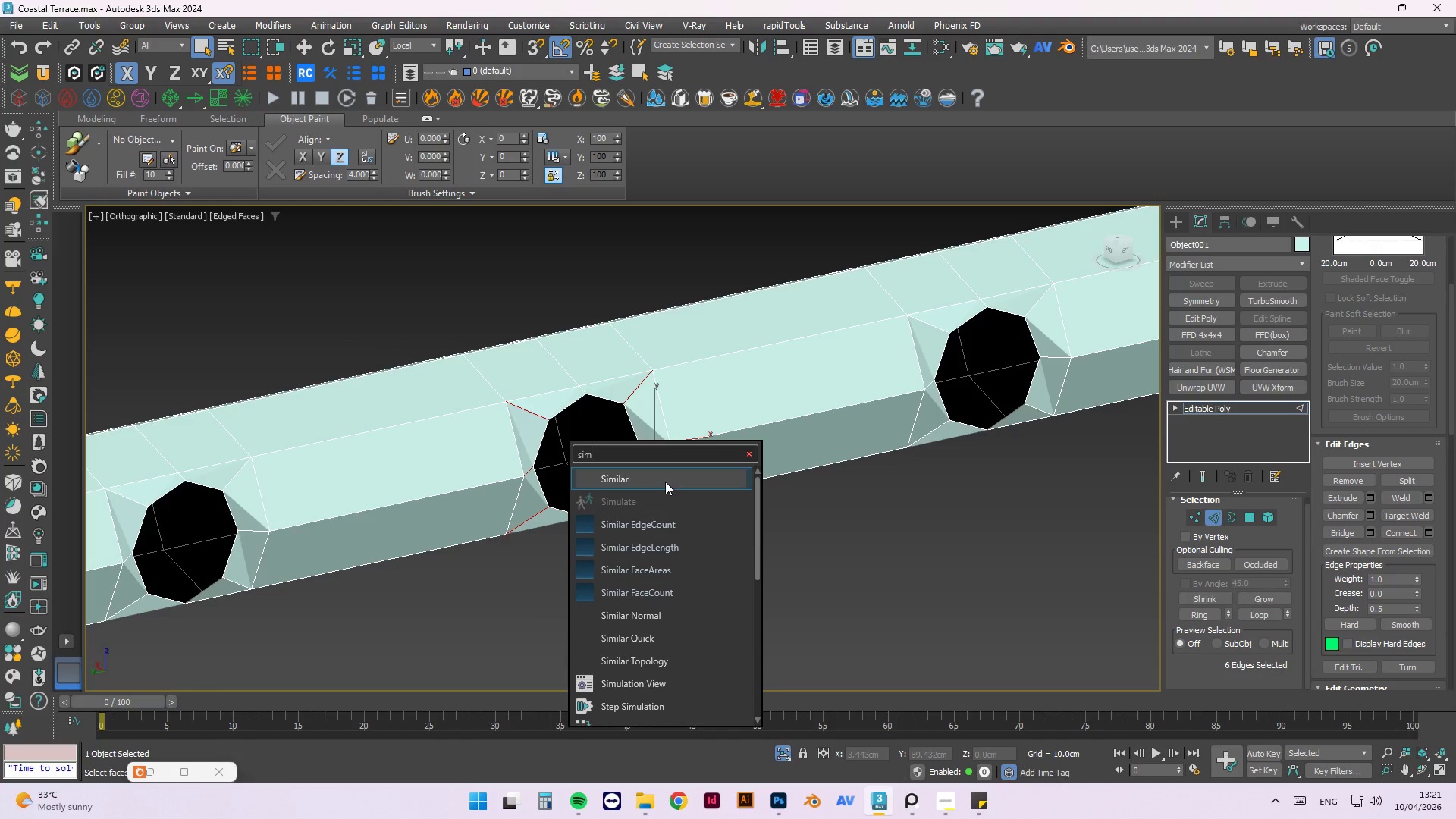 
left_click([665, 481])
 